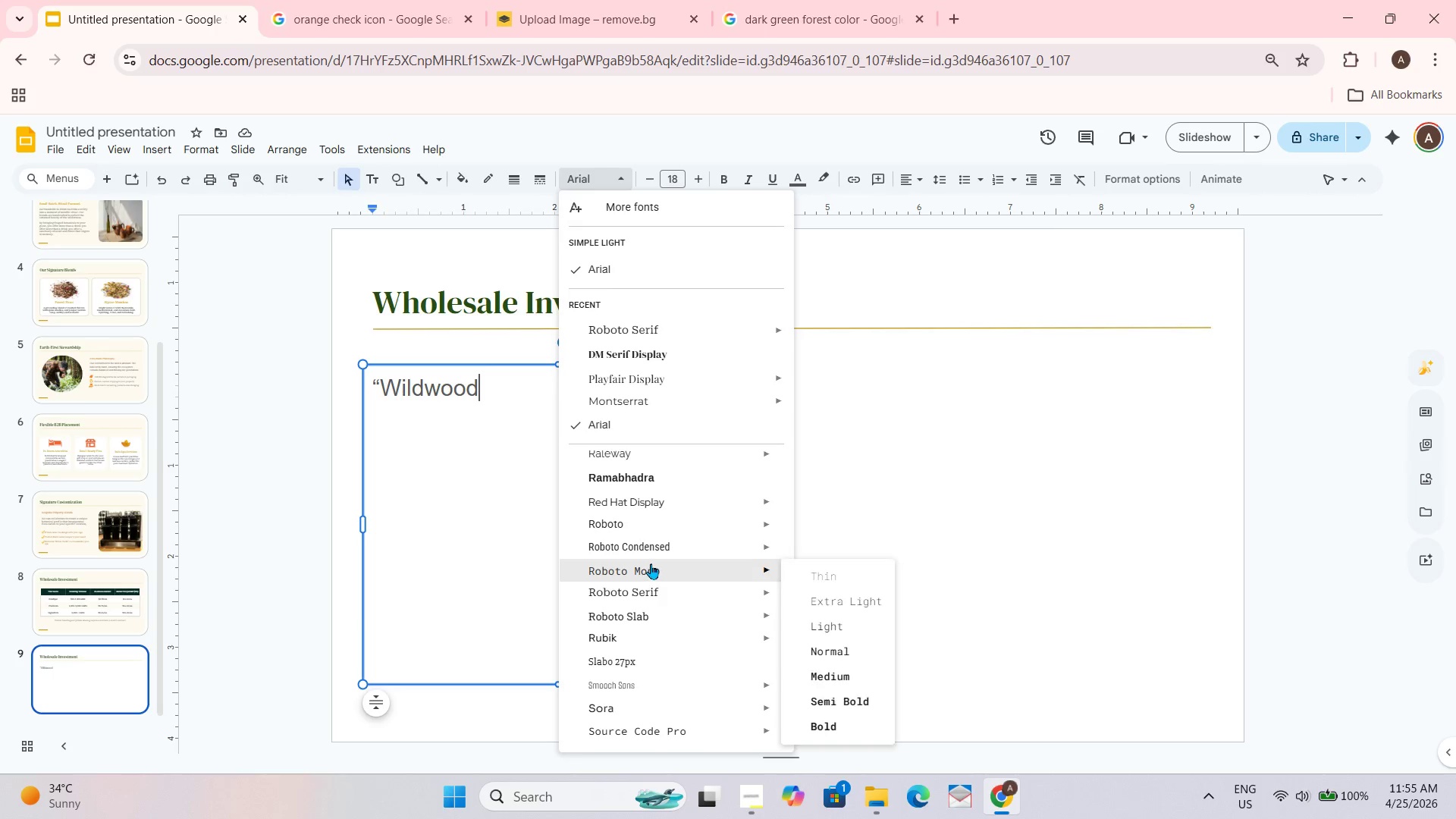 
scroll: coordinate [651, 563], scroll_direction: up, amount: 1.0
 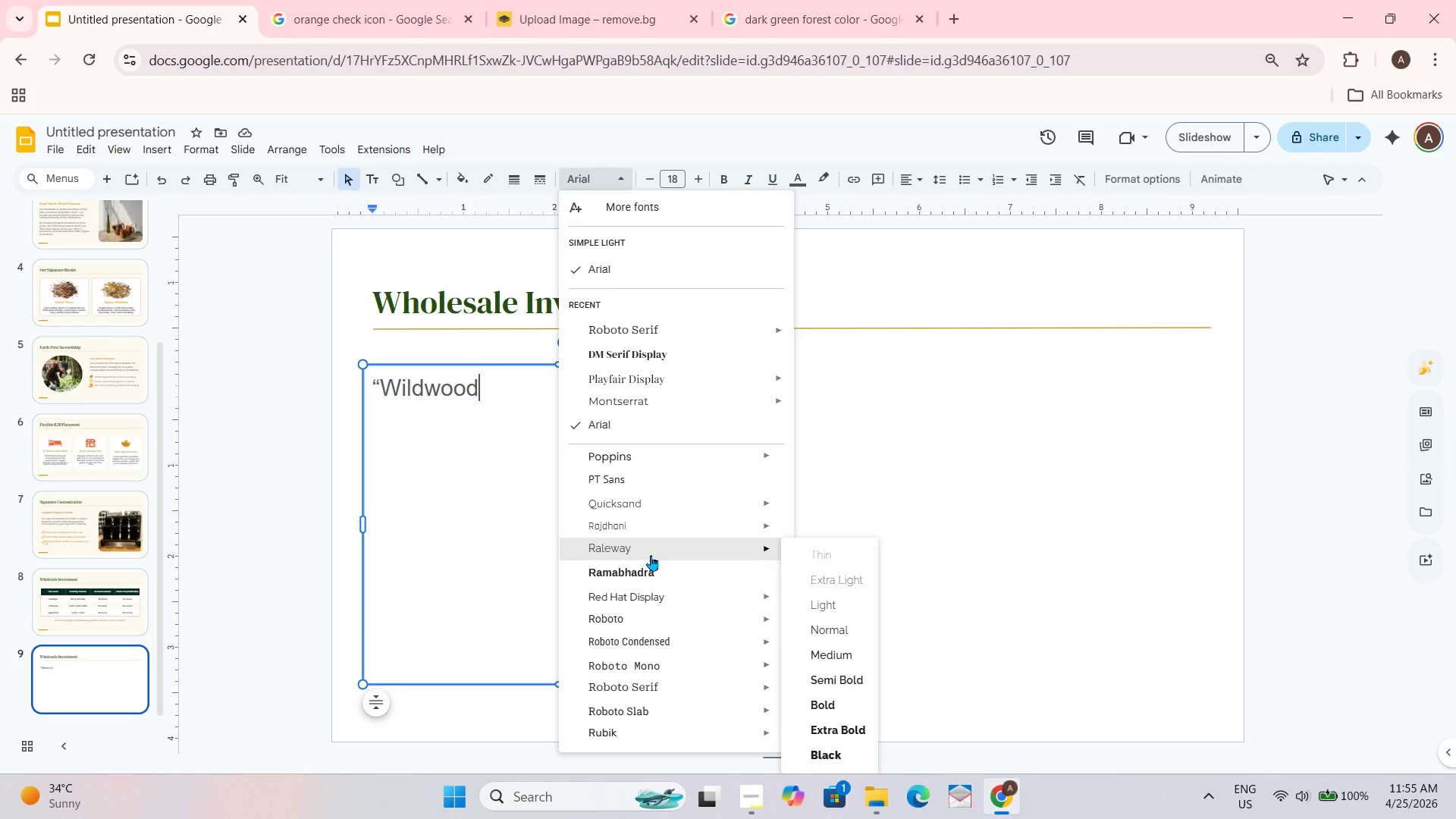 
scroll: coordinate [651, 555], scroll_direction: none, amount: 0.0
 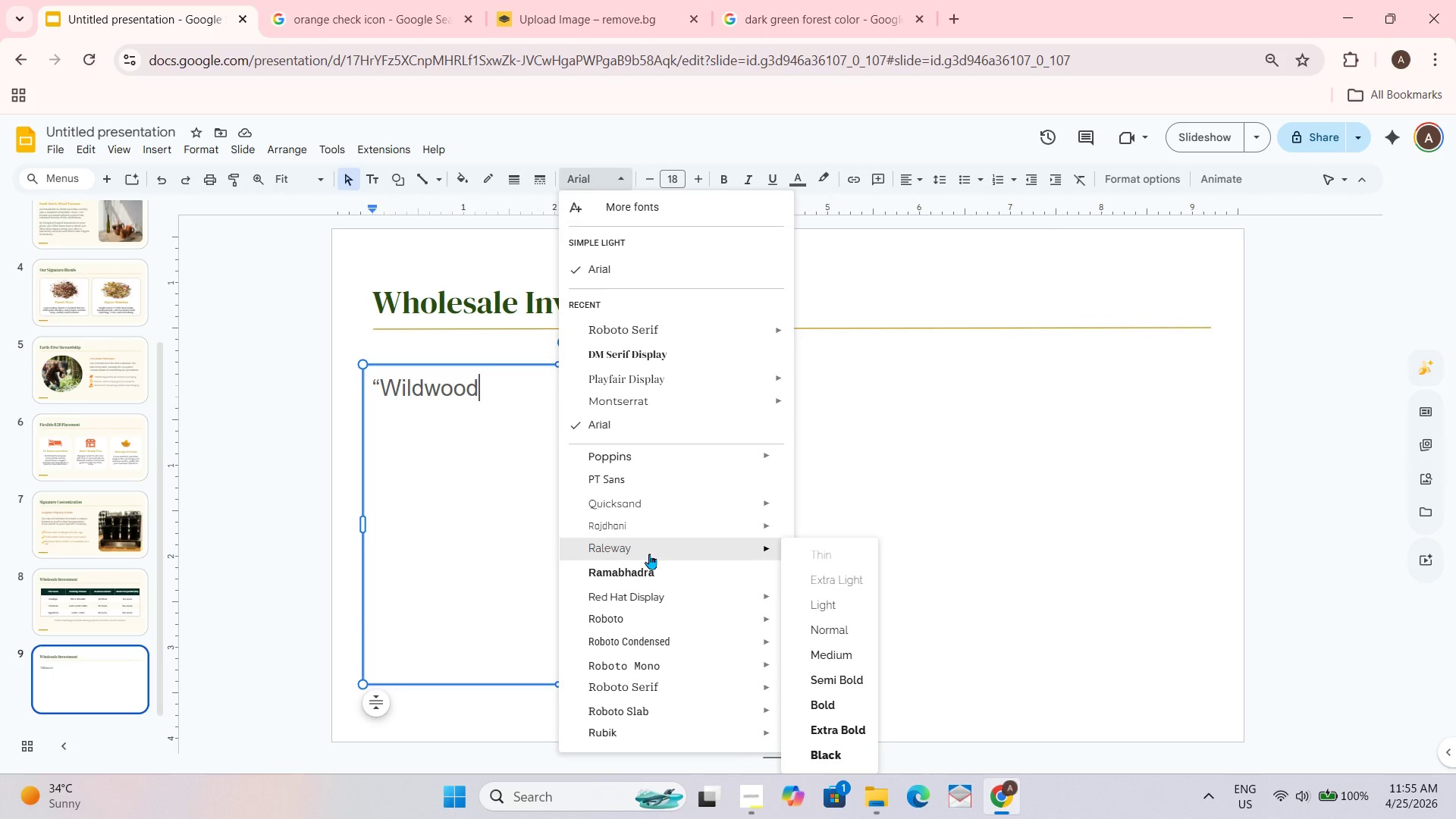 
scroll: coordinate [648, 554], scroll_direction: down, amount: 1.0
 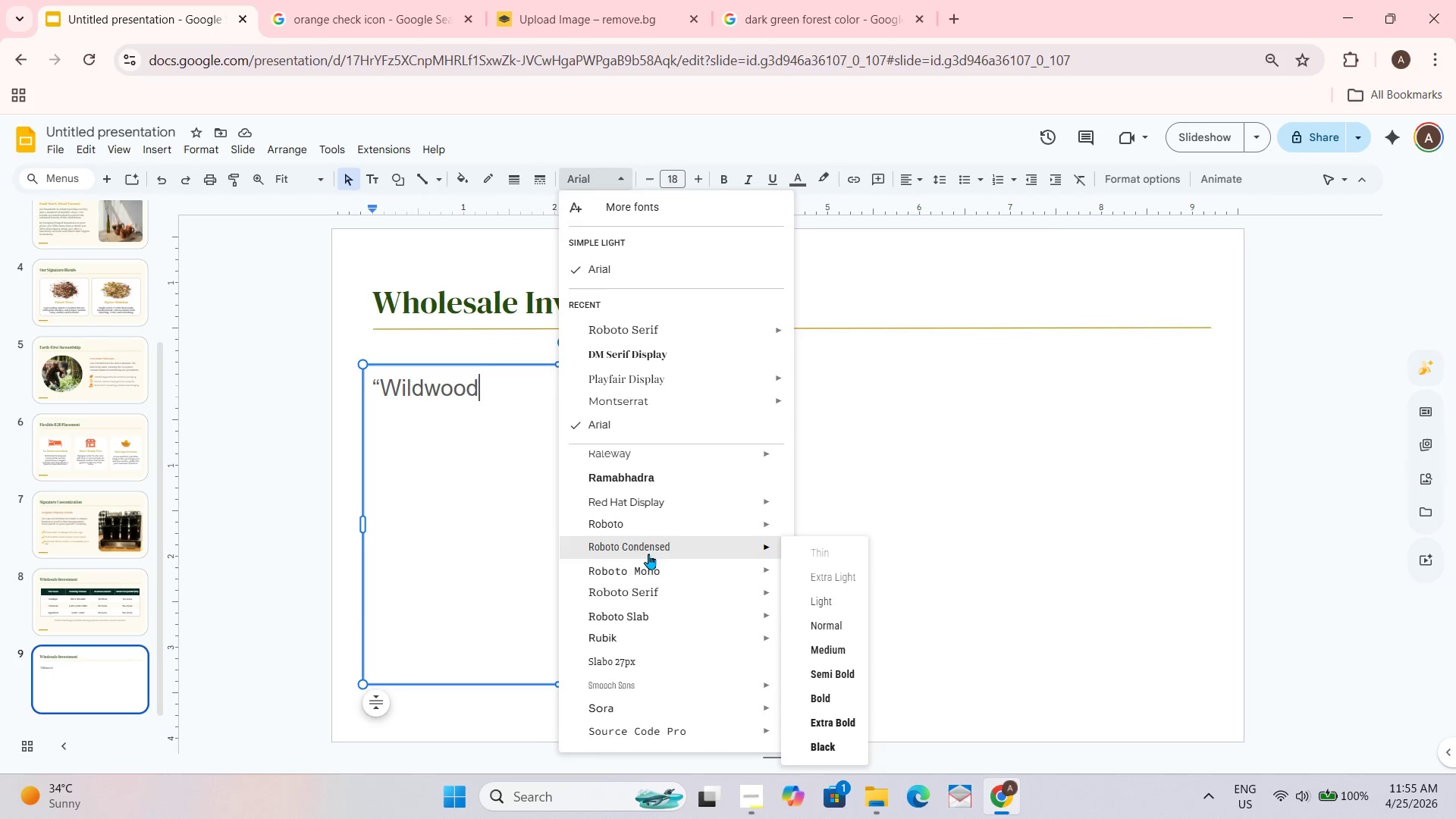 
scroll: coordinate [648, 554], scroll_direction: none, amount: 0.0
 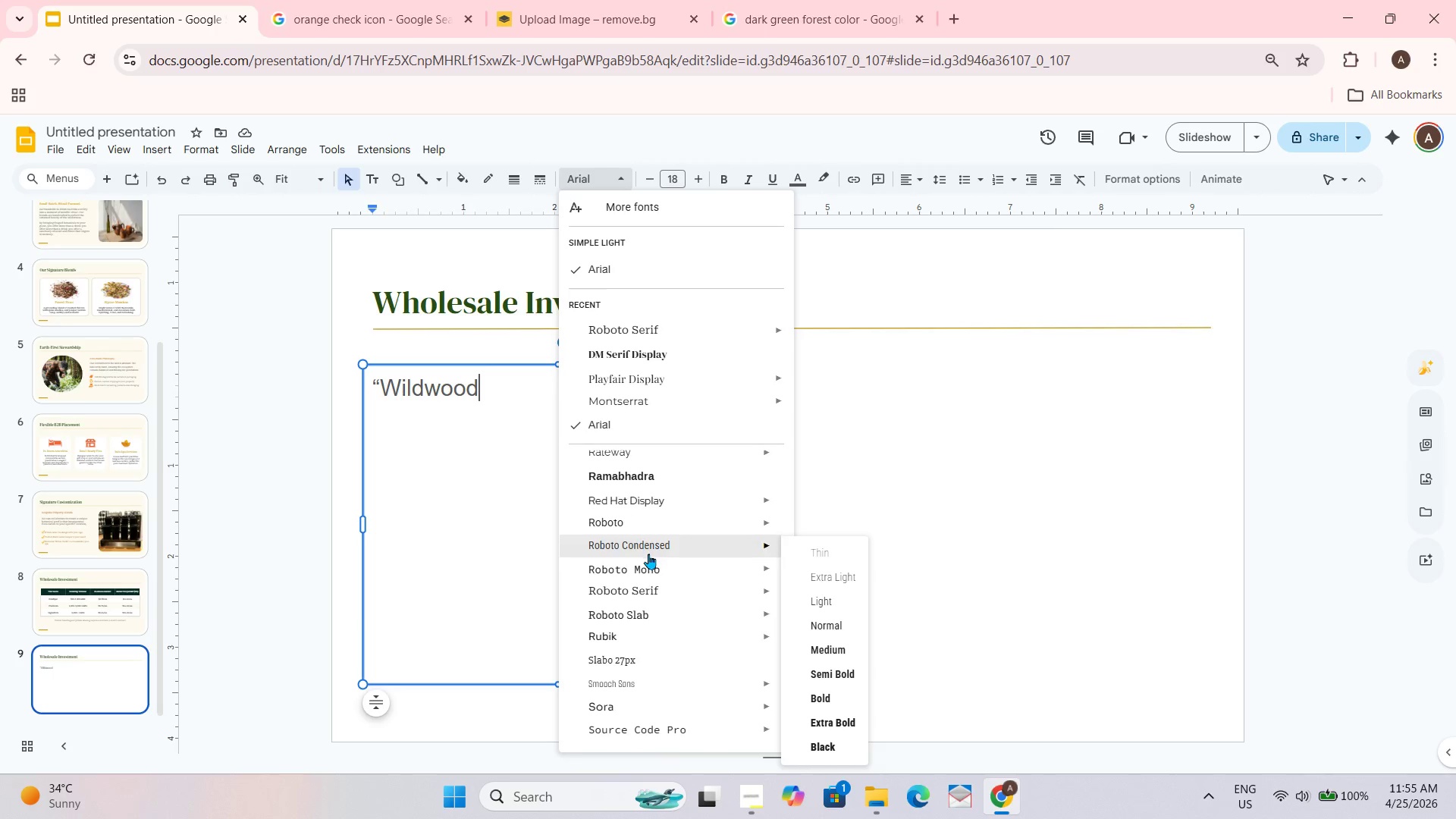 
scroll: coordinate [648, 554], scroll_direction: up, amount: 1.0
 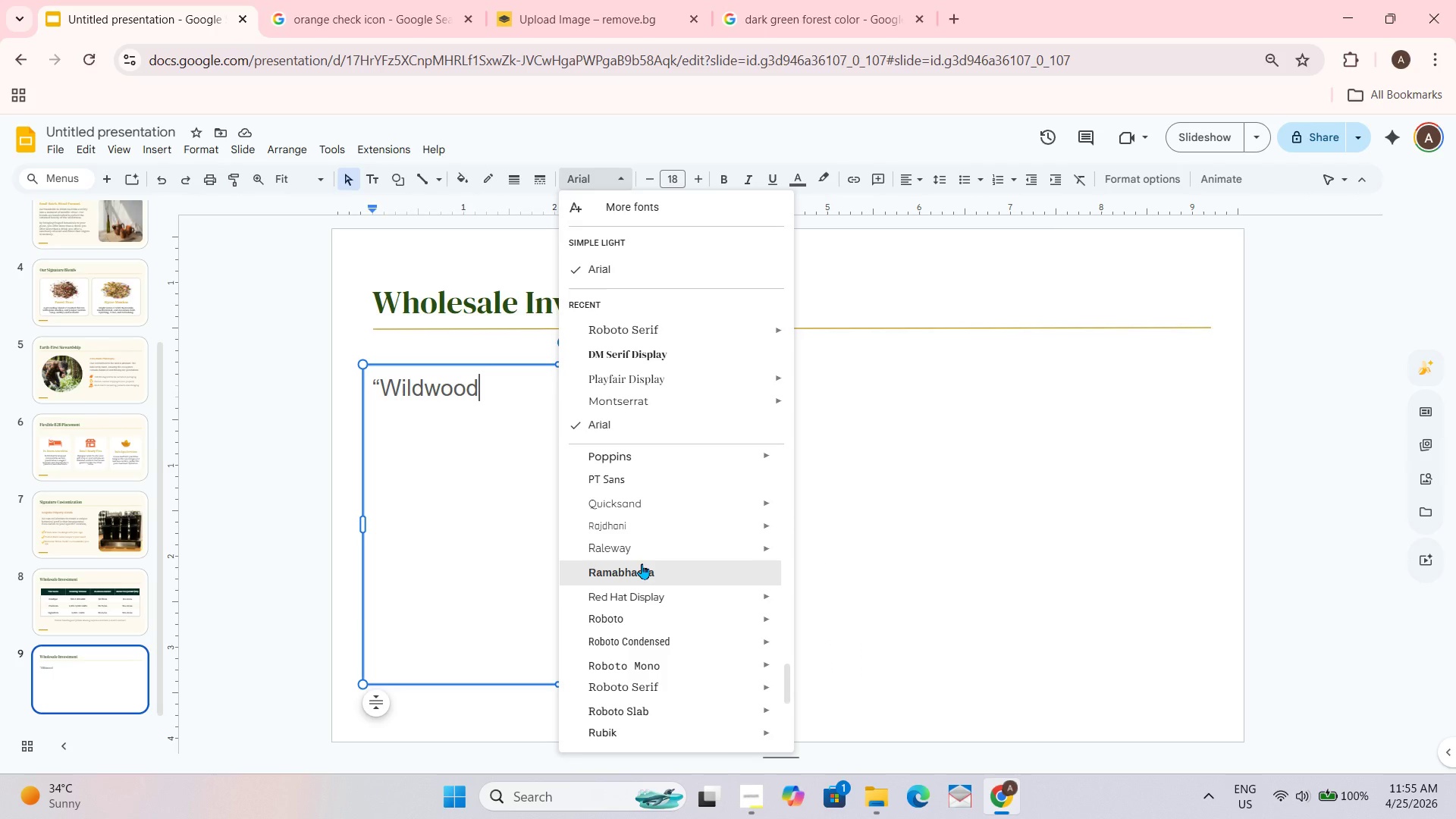 
wait(16.29)
 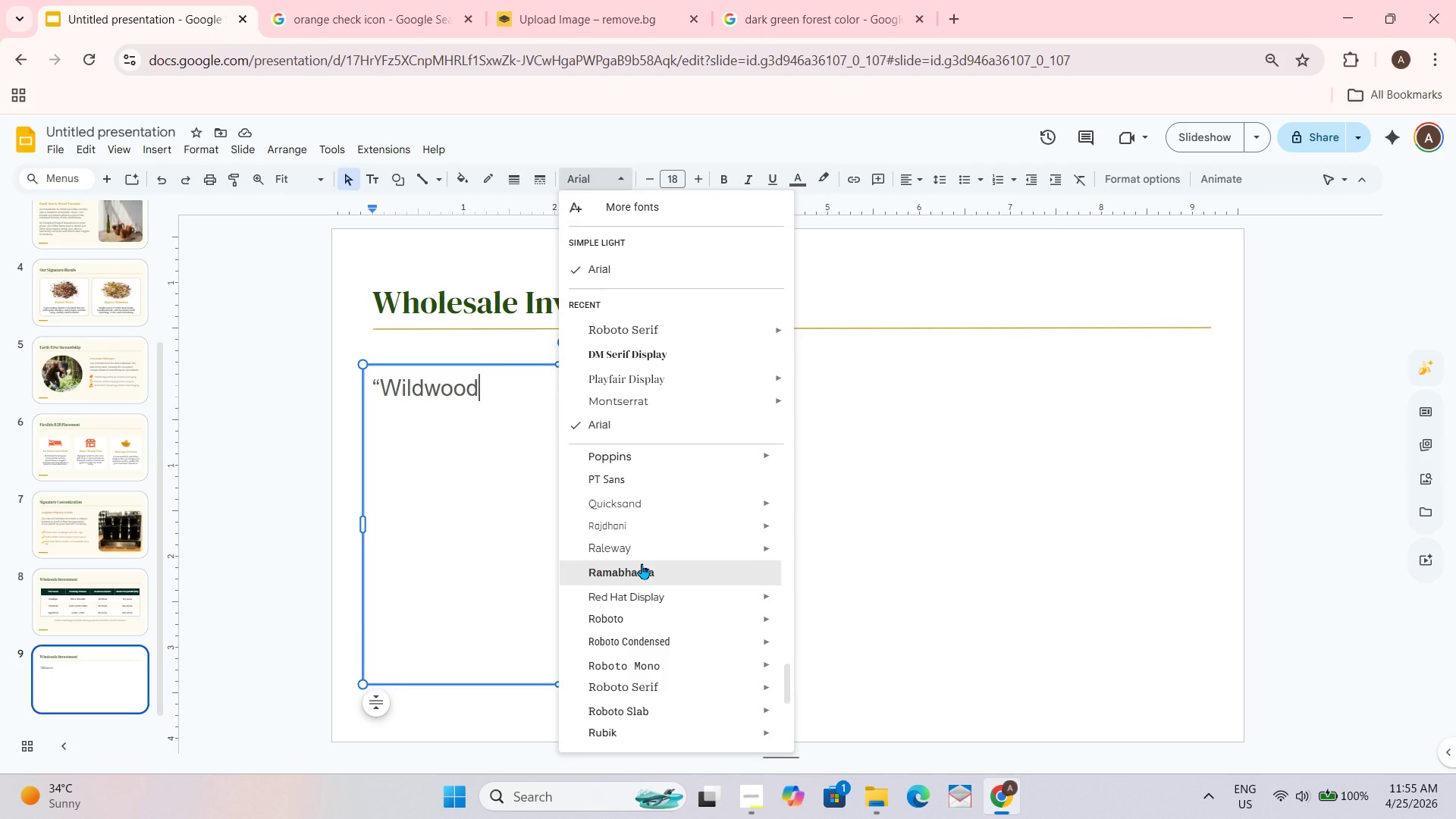 
scroll: coordinate [632, 570], scroll_direction: none, amount: 0.0
 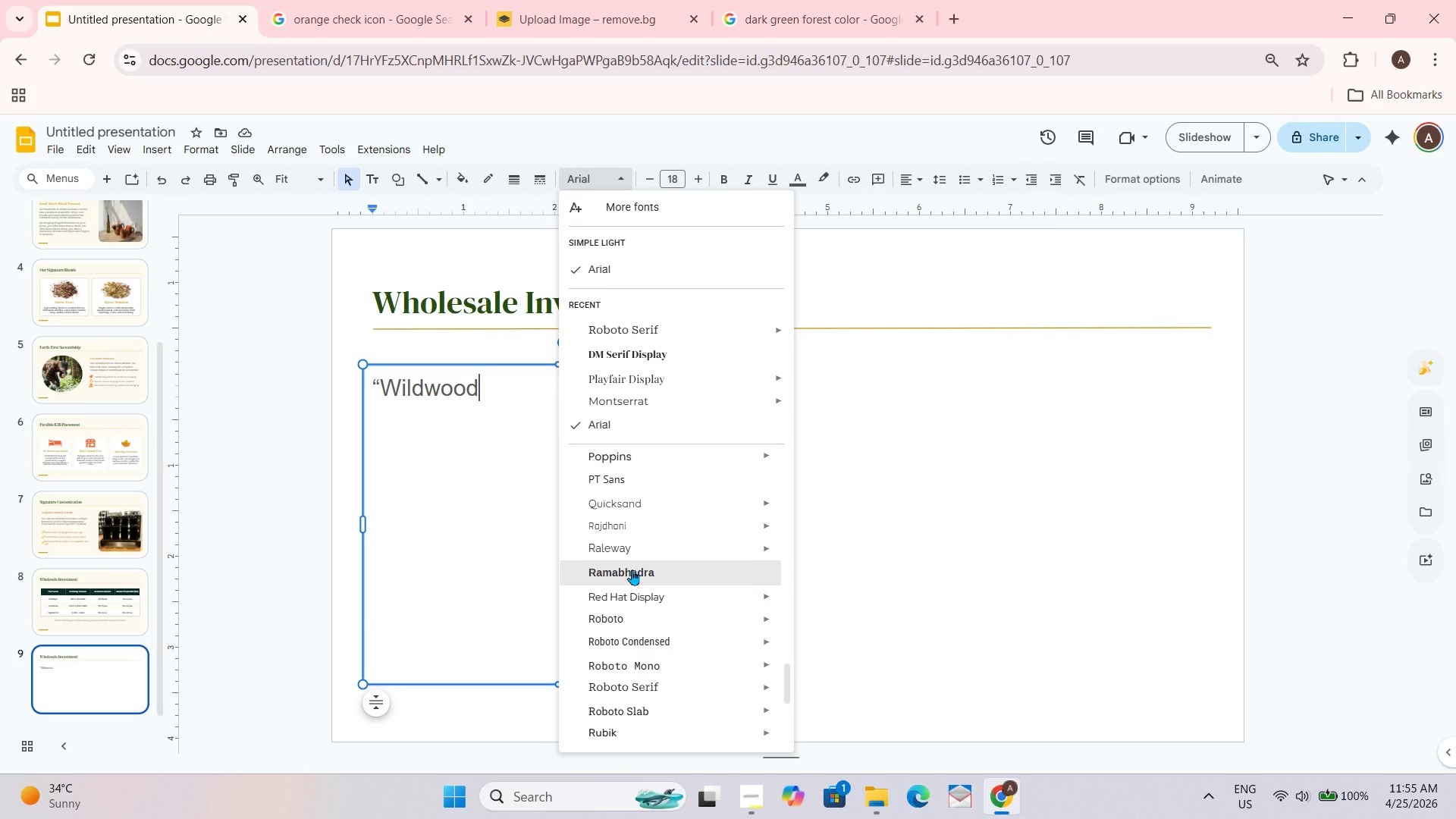 
scroll: coordinate [632, 570], scroll_direction: down, amount: 1.0
 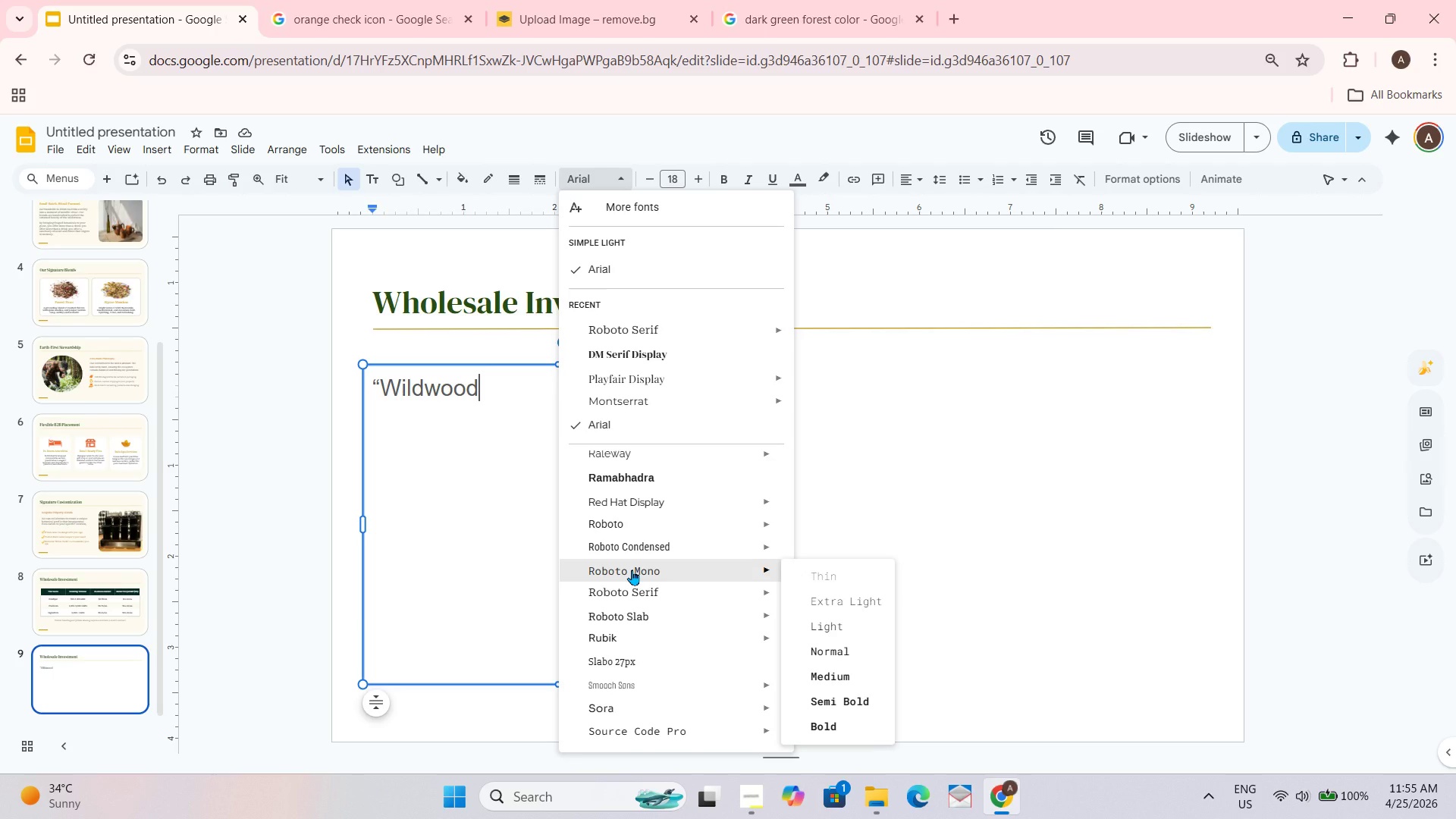 
wait(6.89)
 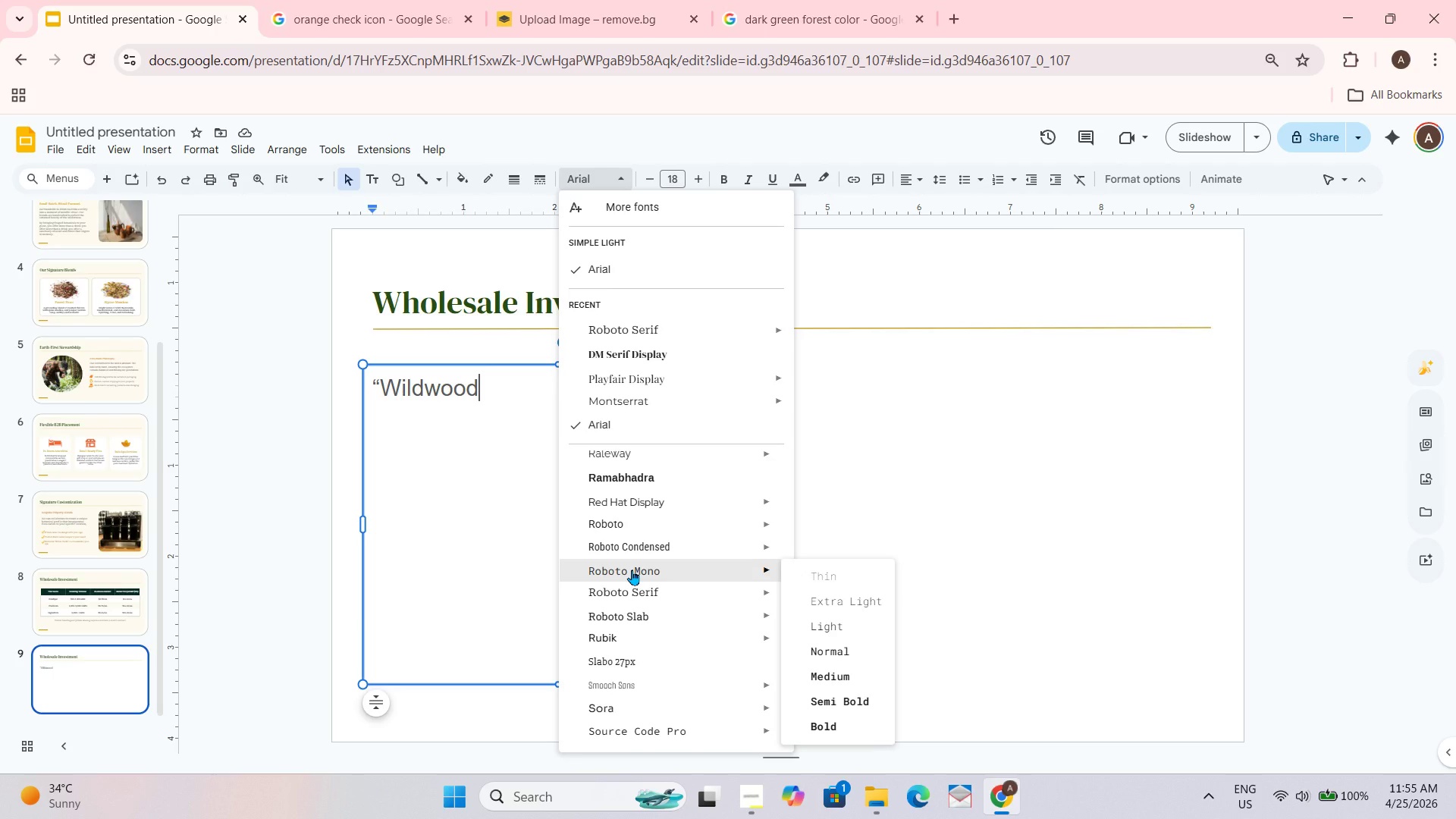 
scroll: coordinate [624, 568], scroll_direction: none, amount: 0.0
 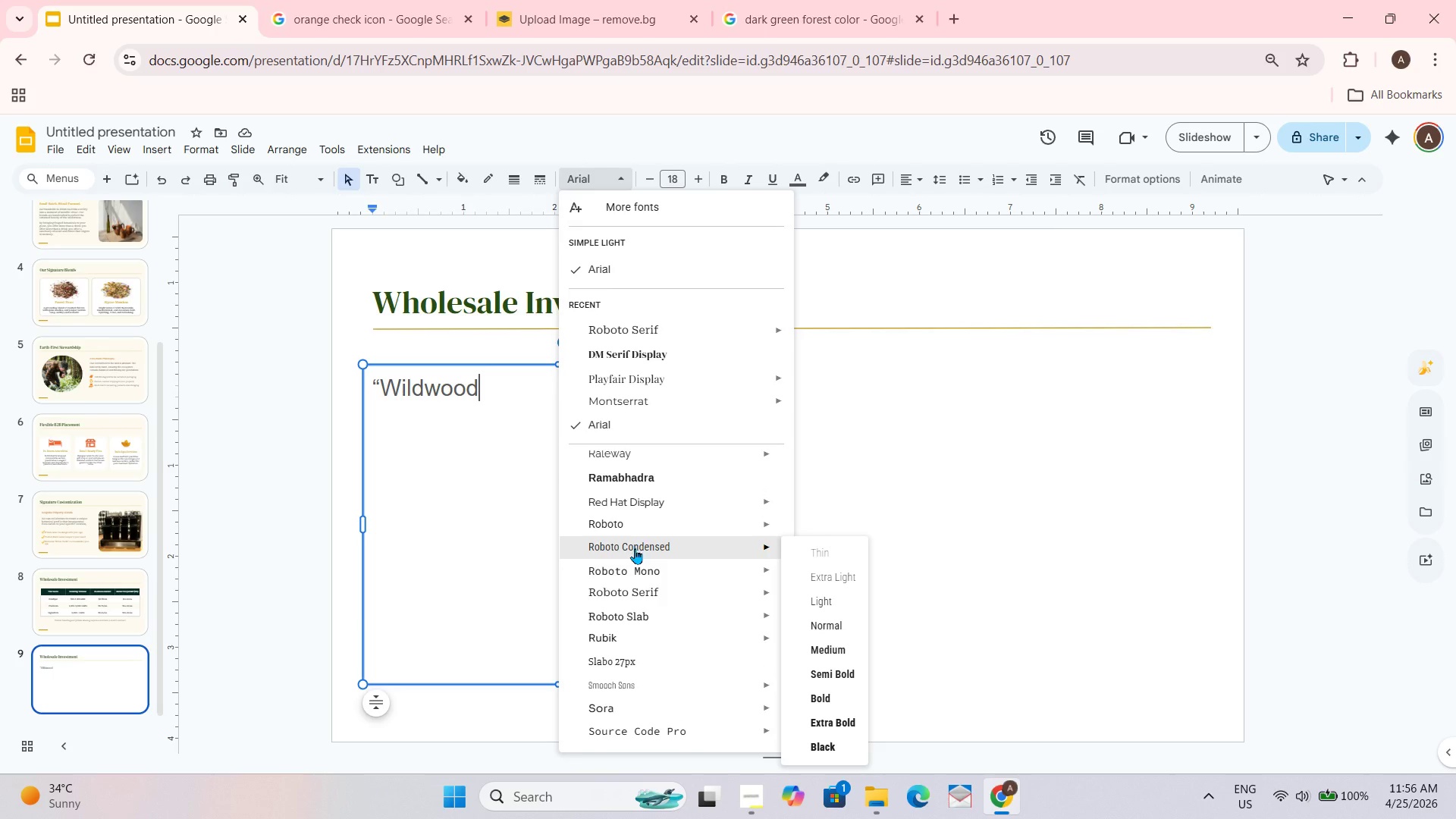 
scroll: coordinate [635, 548], scroll_direction: down, amount: 1.0
 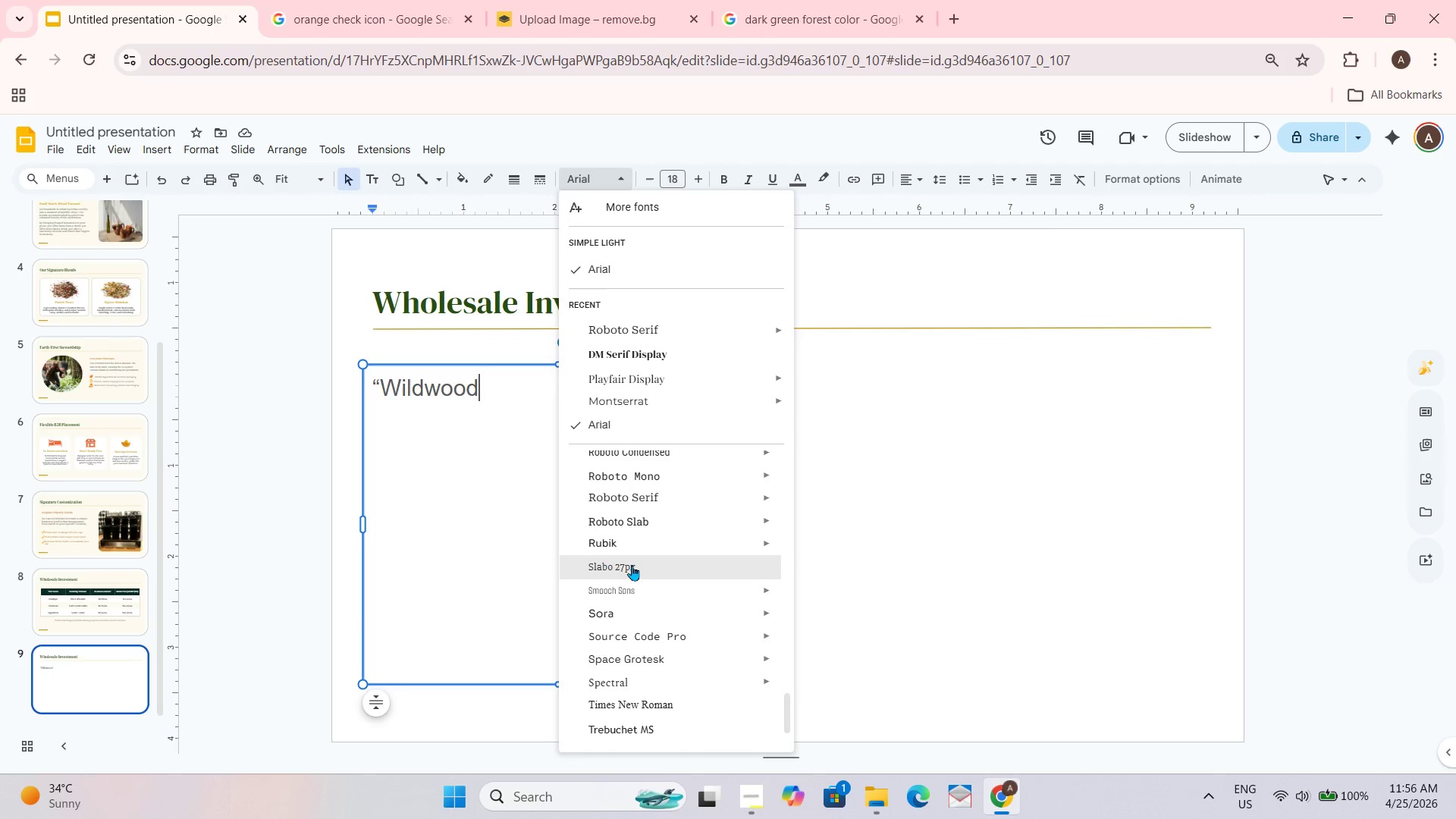 
scroll: coordinate [630, 574], scroll_direction: none, amount: 0.0
 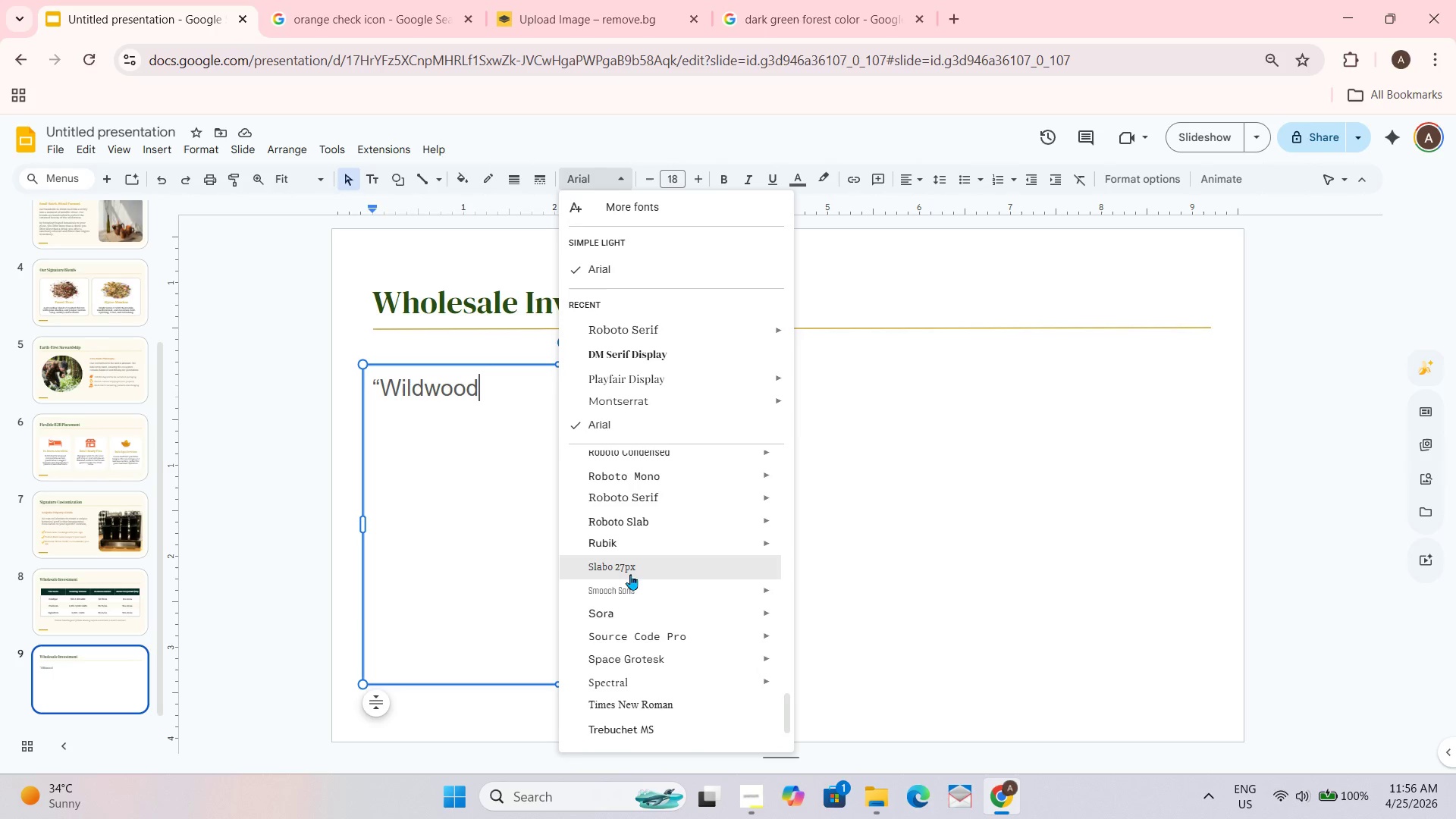 
scroll: coordinate [630, 574], scroll_direction: up, amount: 1.0
 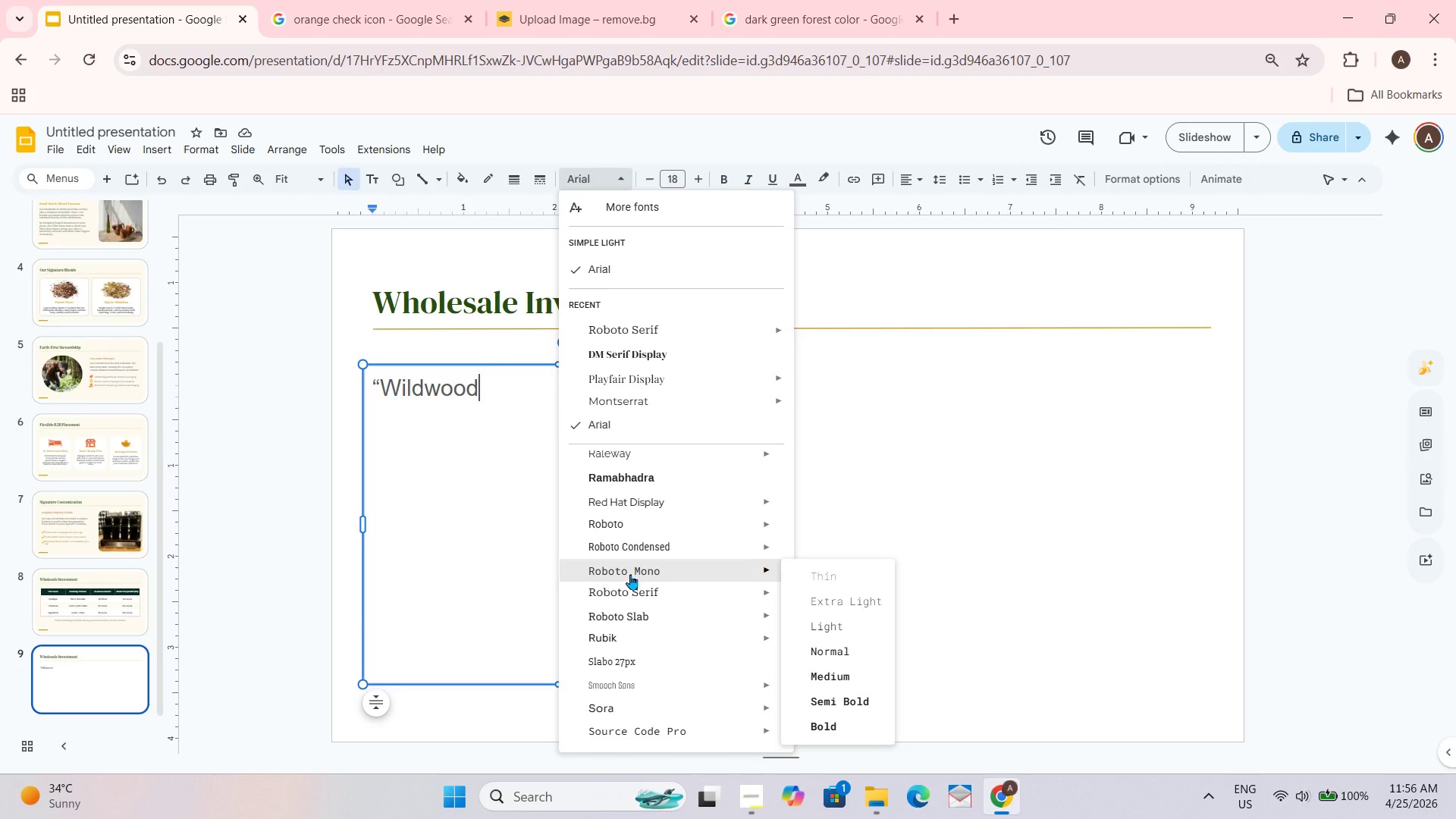 
scroll: coordinate [630, 574], scroll_direction: down, amount: 1.0
 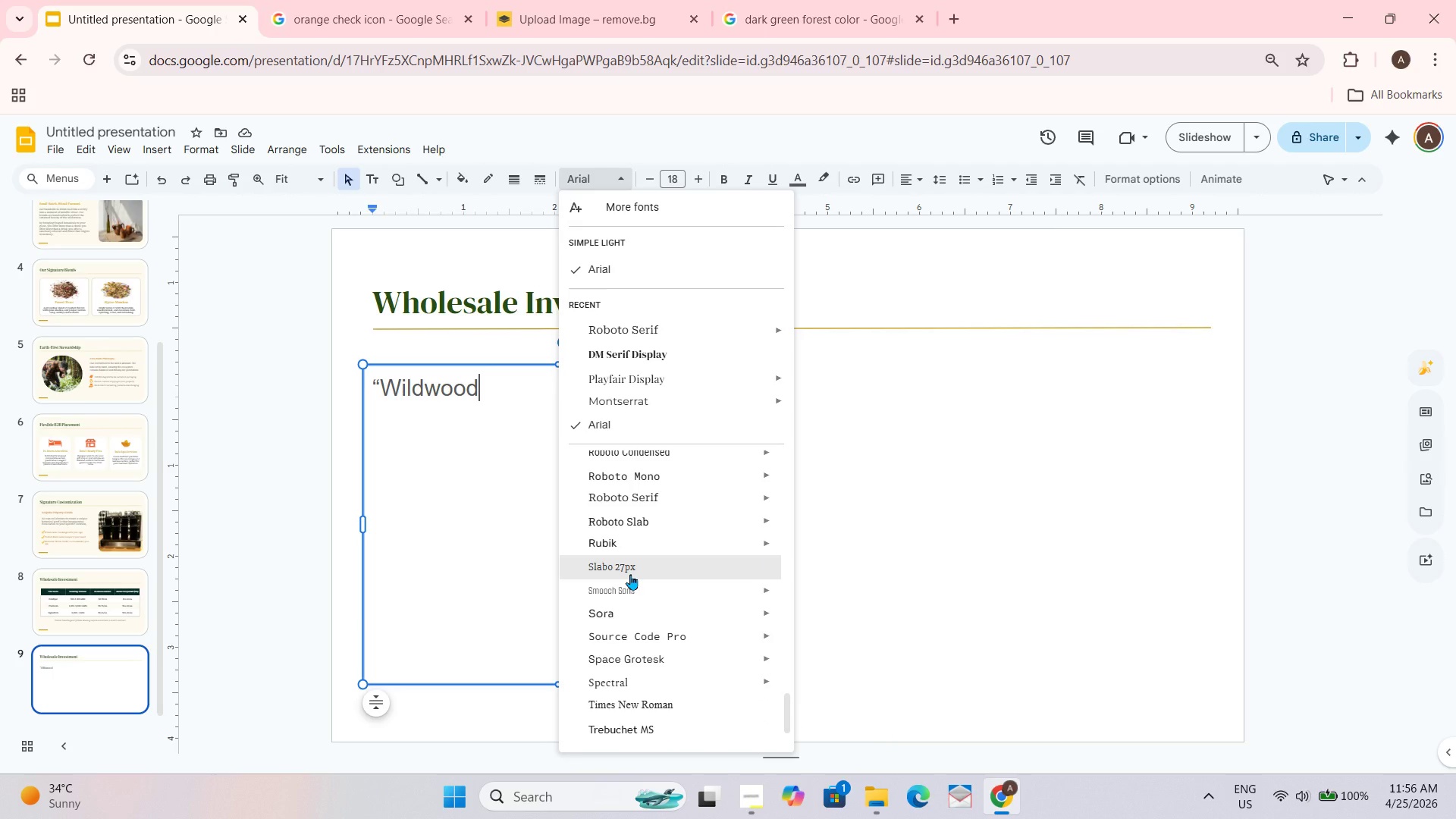 
scroll: coordinate [630, 574], scroll_direction: up, amount: 1.0
 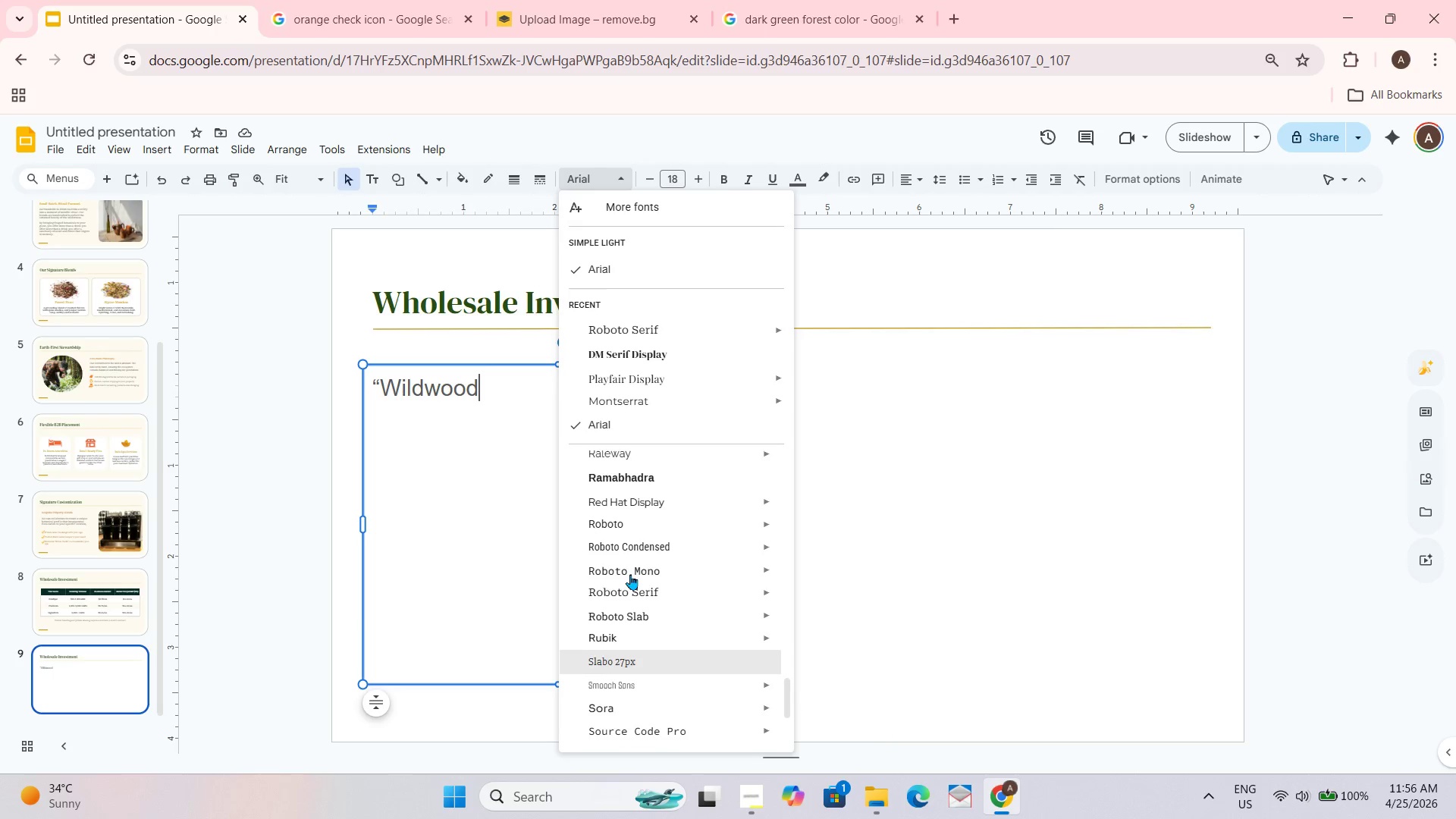 
scroll: coordinate [630, 574], scroll_direction: down, amount: 1.0
 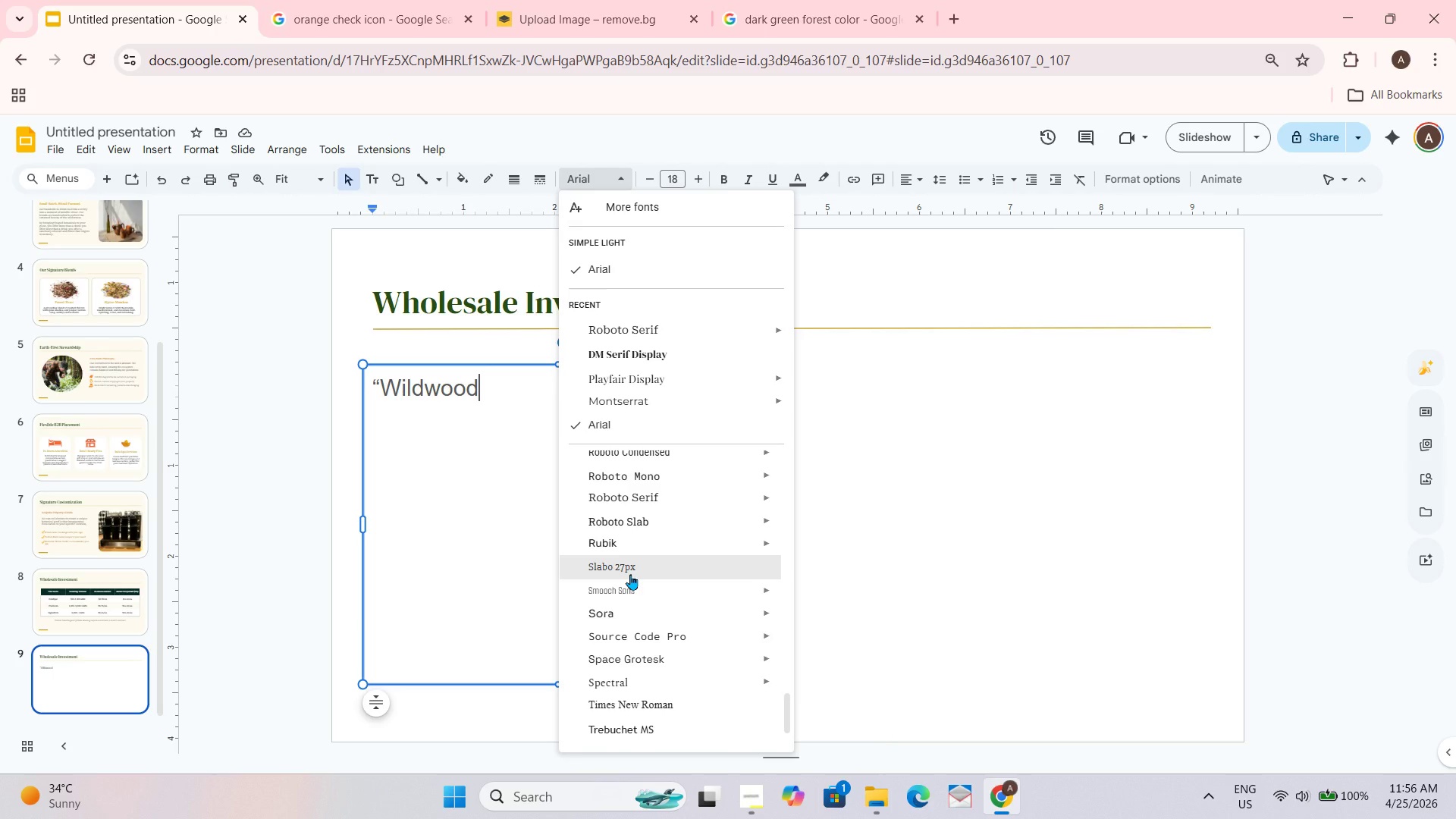 
scroll: coordinate [630, 574], scroll_direction: none, amount: 0.0
 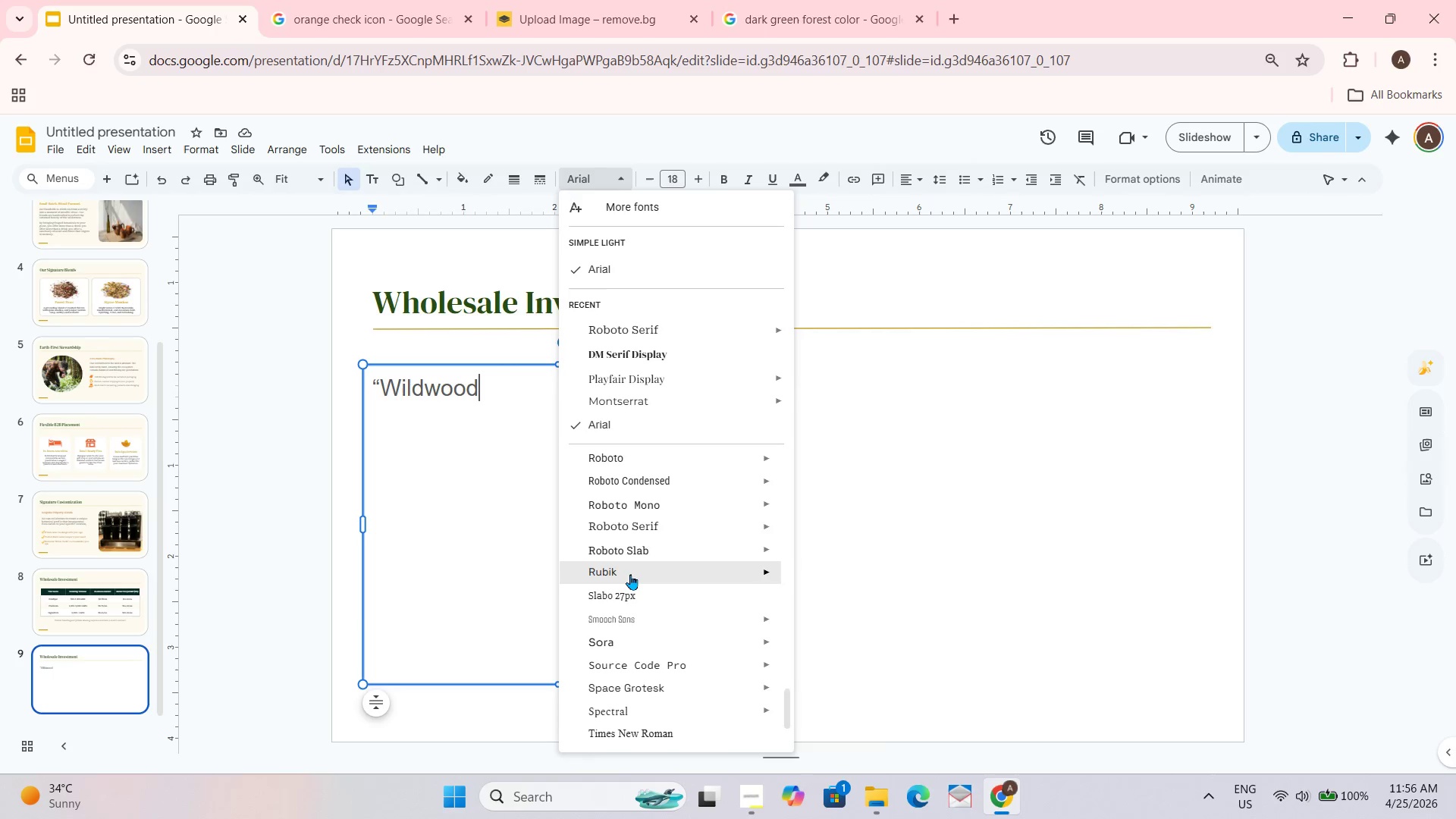 
scroll: coordinate [630, 574], scroll_direction: down, amount: 1.0
 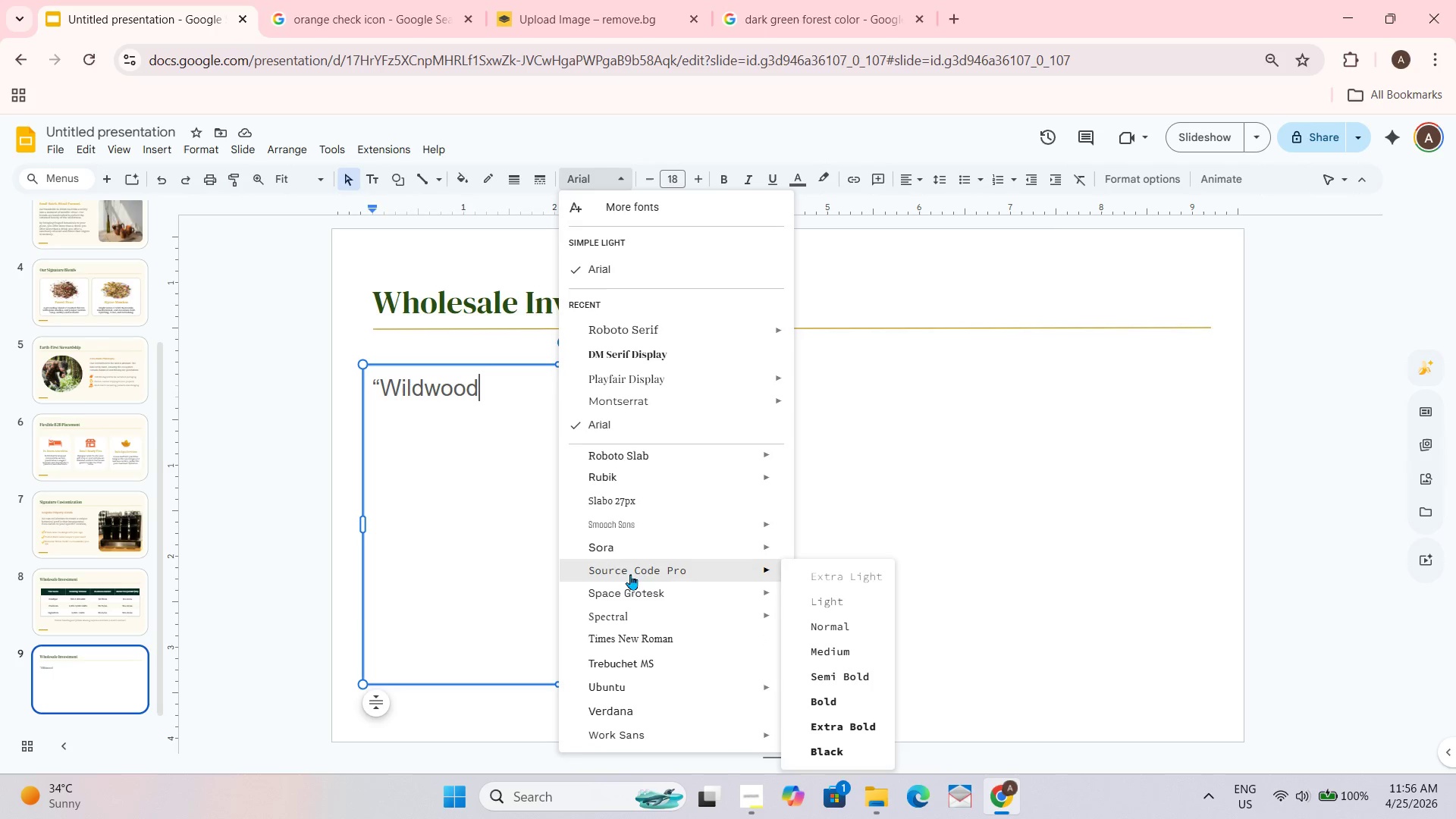 
scroll: coordinate [630, 574], scroll_direction: up, amount: 1.0
 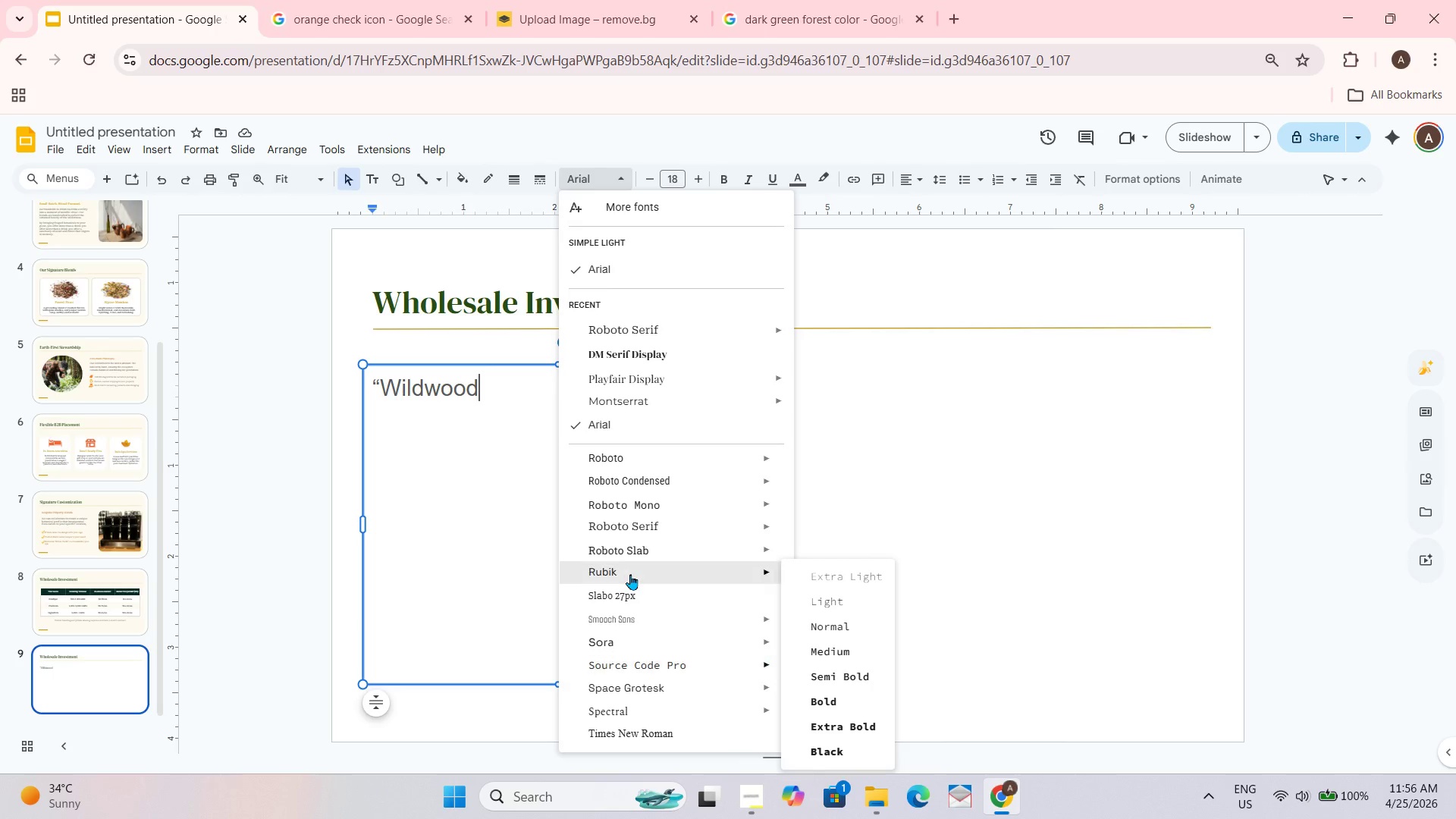 
scroll: coordinate [630, 574], scroll_direction: none, amount: 0.0
 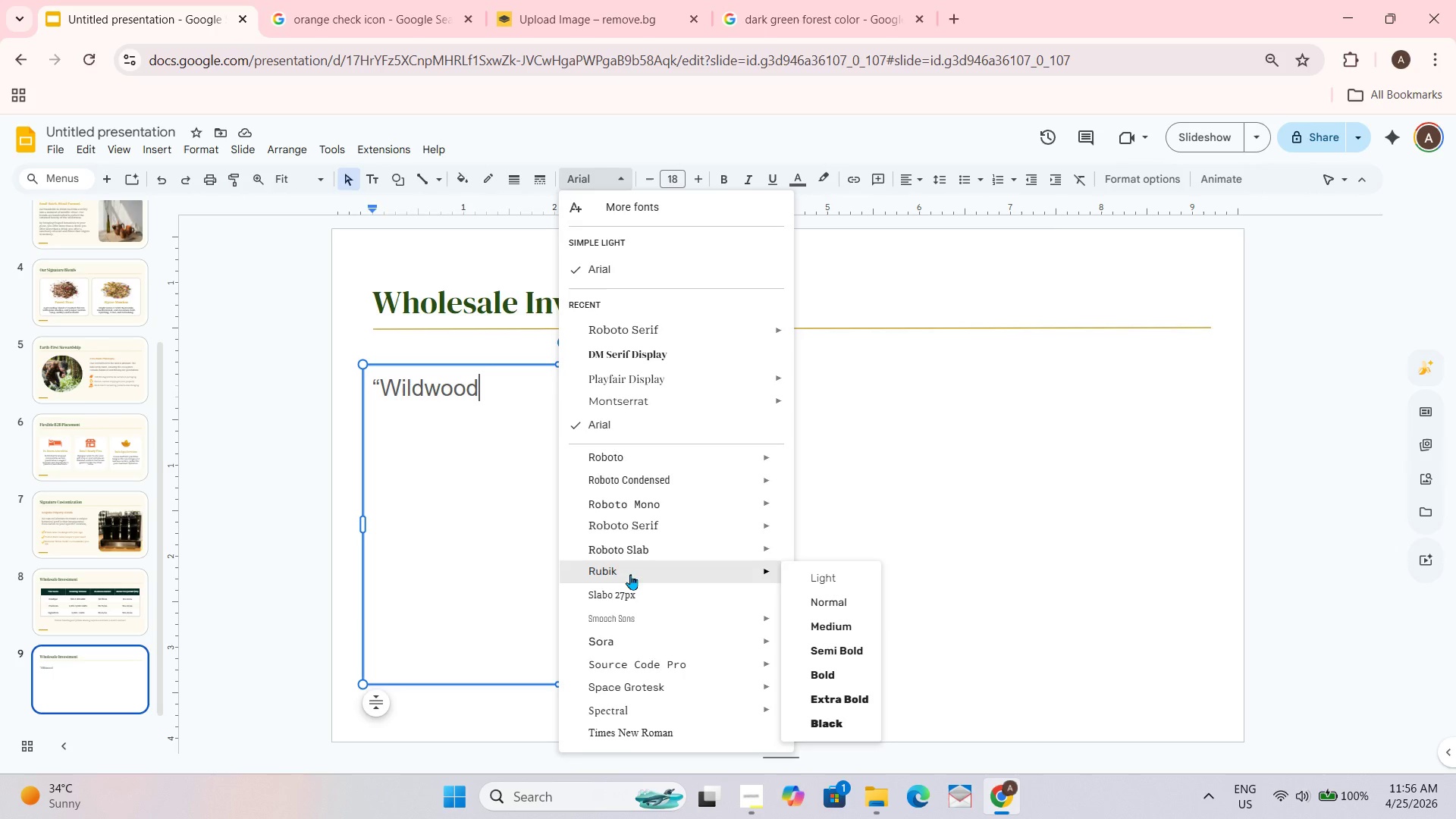 
scroll: coordinate [630, 574], scroll_direction: down, amount: 1.0
 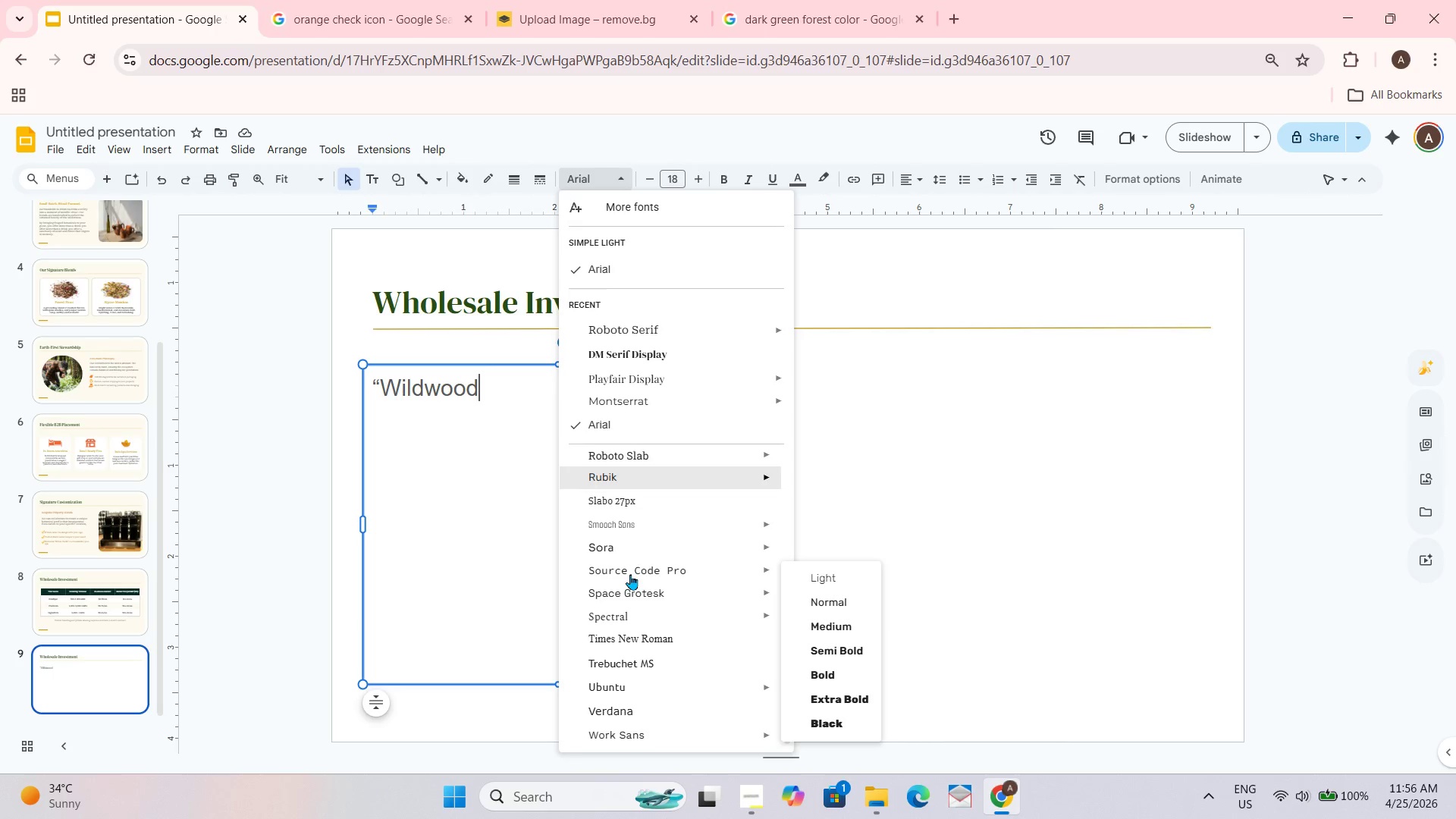 
scroll: coordinate [630, 574], scroll_direction: up, amount: 1.0
 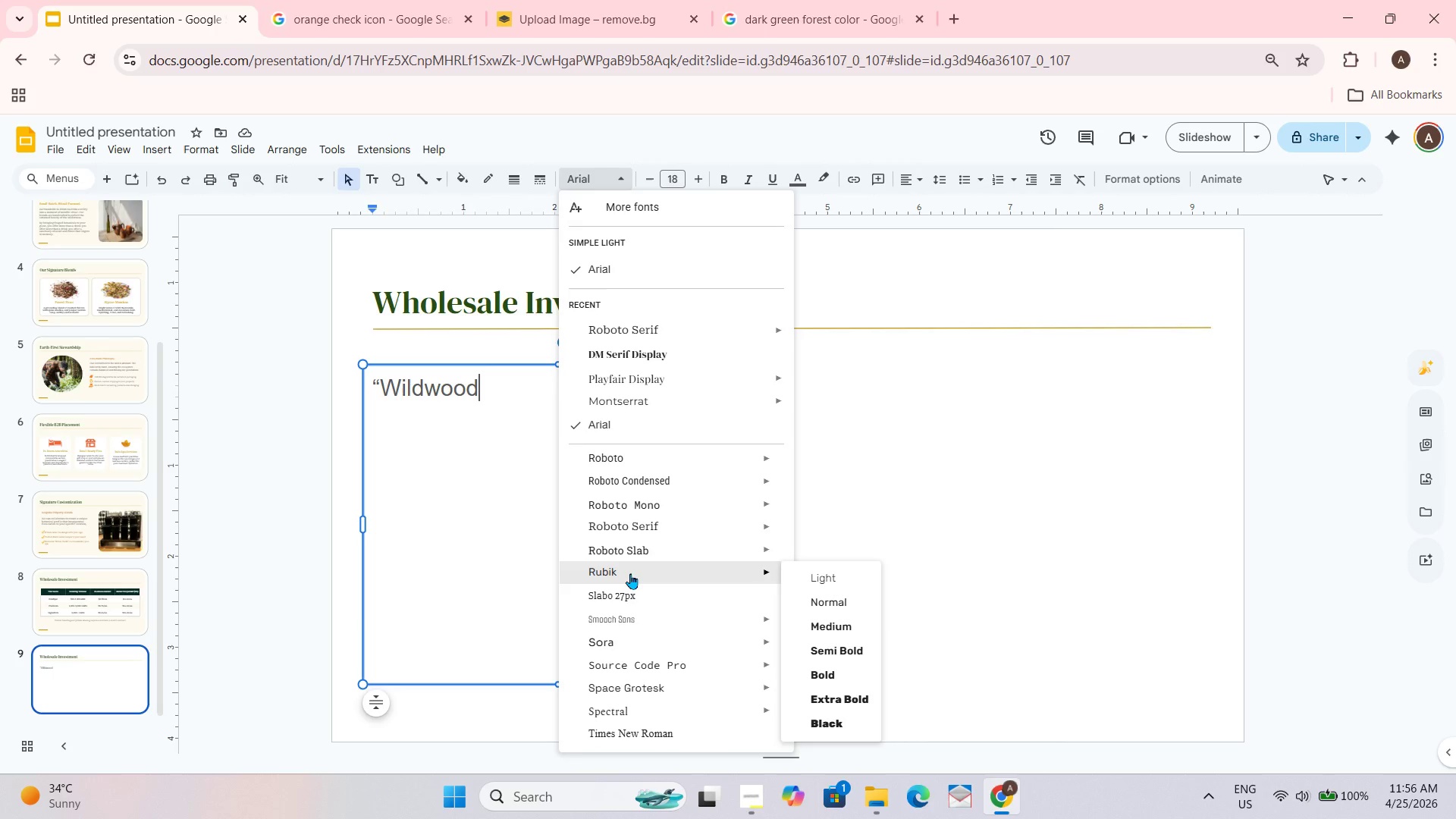 
scroll: coordinate [630, 564], scroll_direction: none, amount: 0.0
 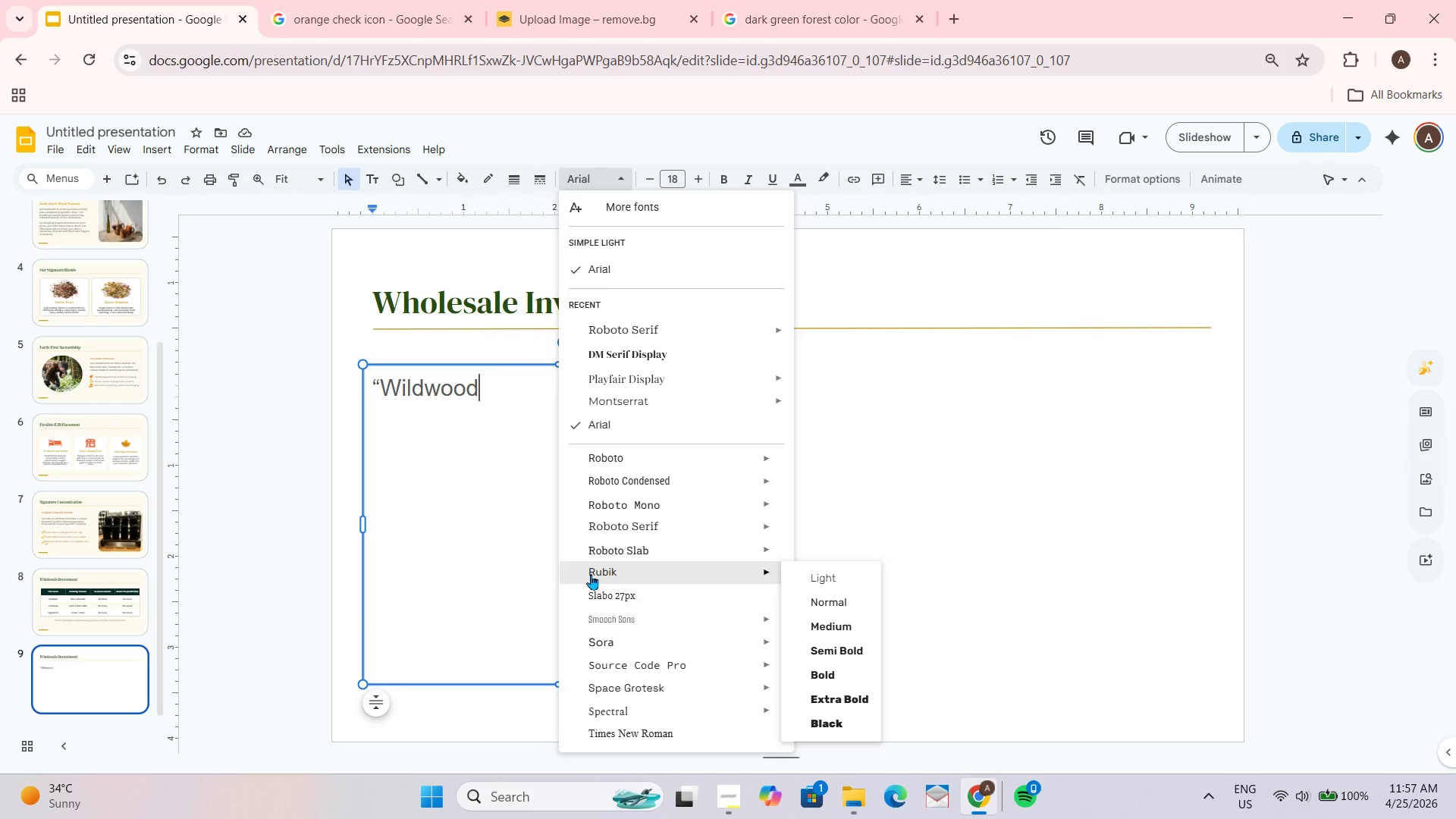 
wait(12.75)
 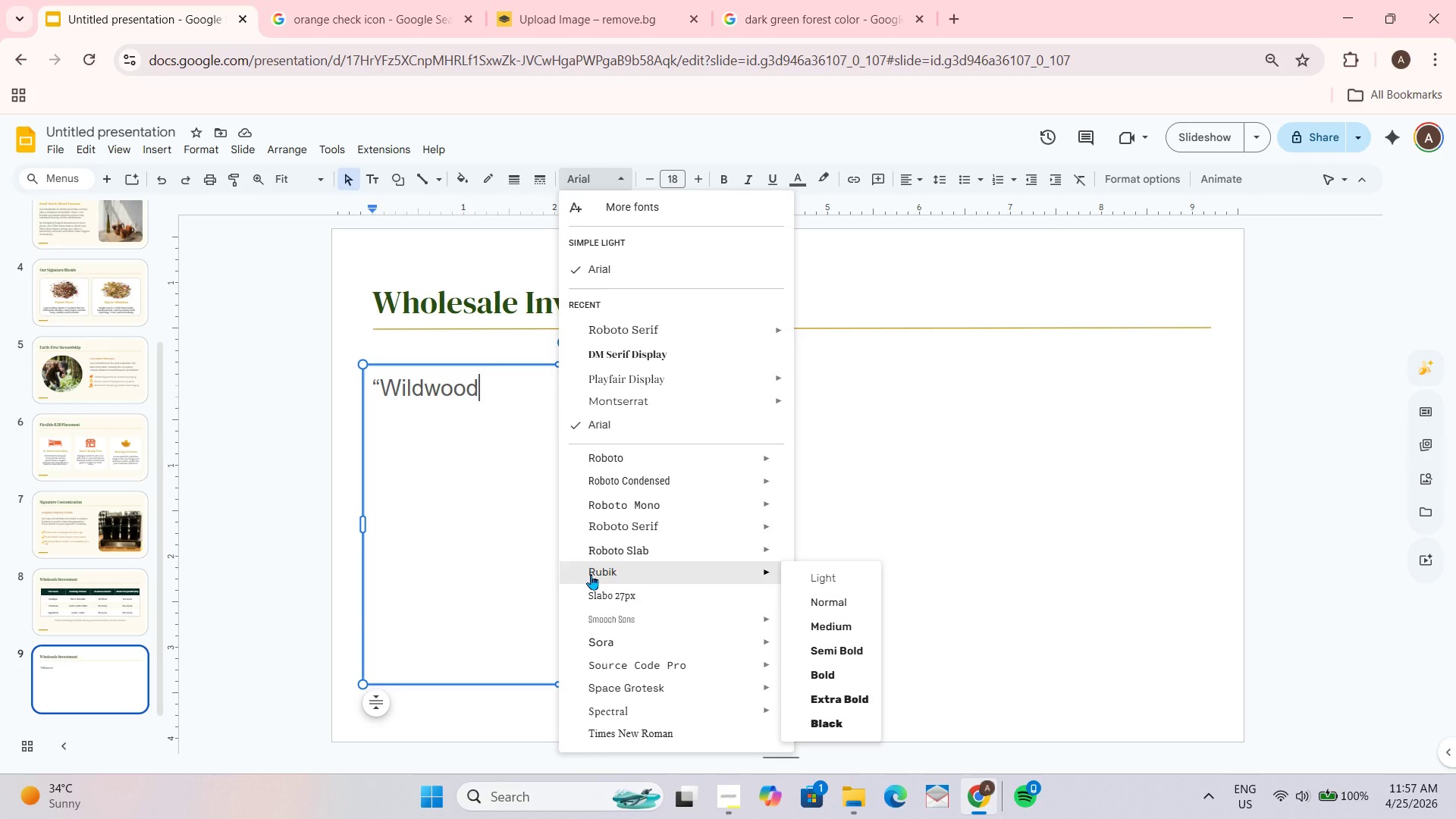 
type(  Forage trasformed outr)
key(Backspace)
type( gus)
key(Backspace)
type(est arrival exx)
key(Backspace)
type(perience. The Alpine Meadow B)
key(Backspace)
type(blend is our signature scent in the lobby.")
 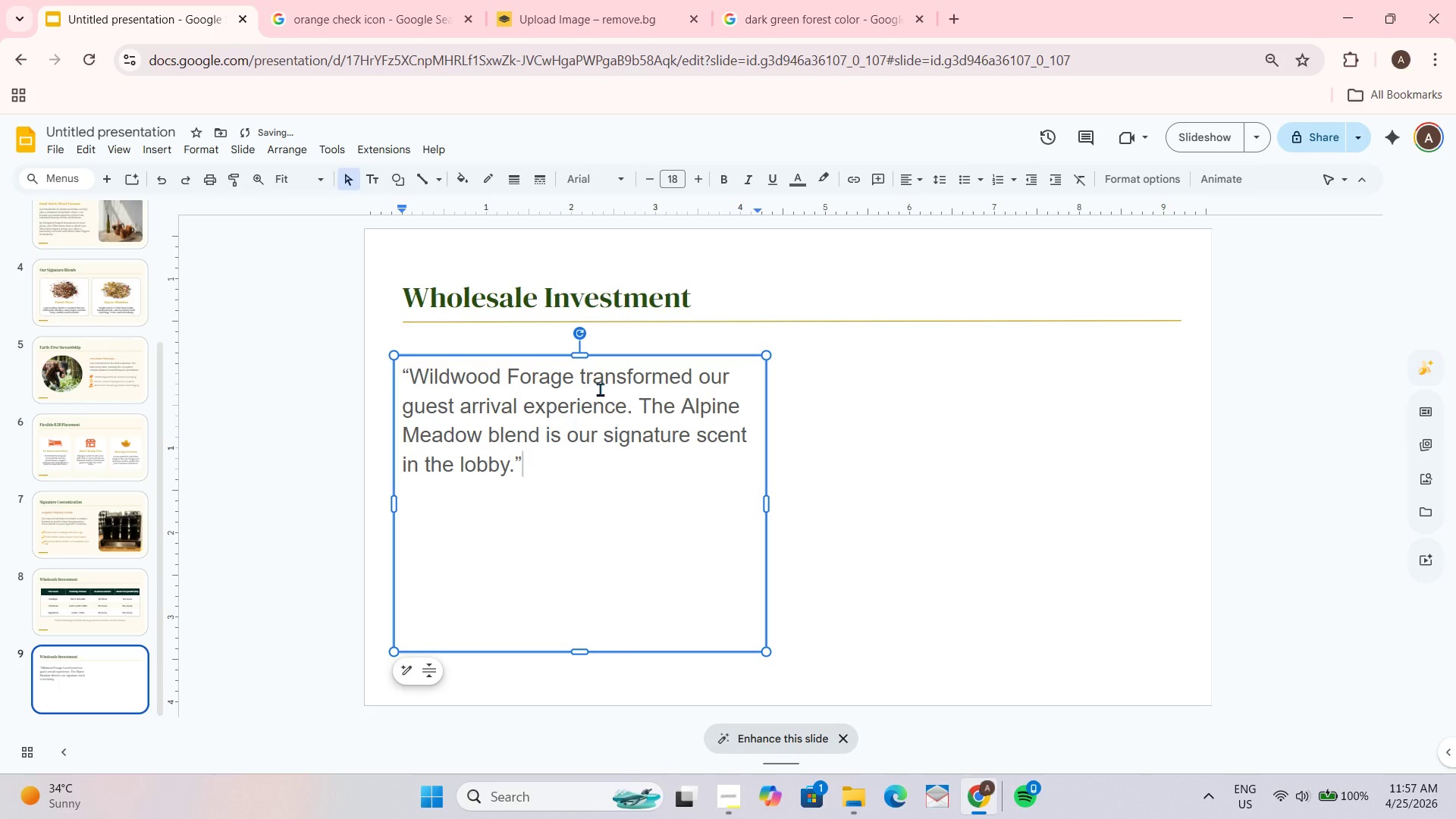 
key(Control+ControlLeft)
 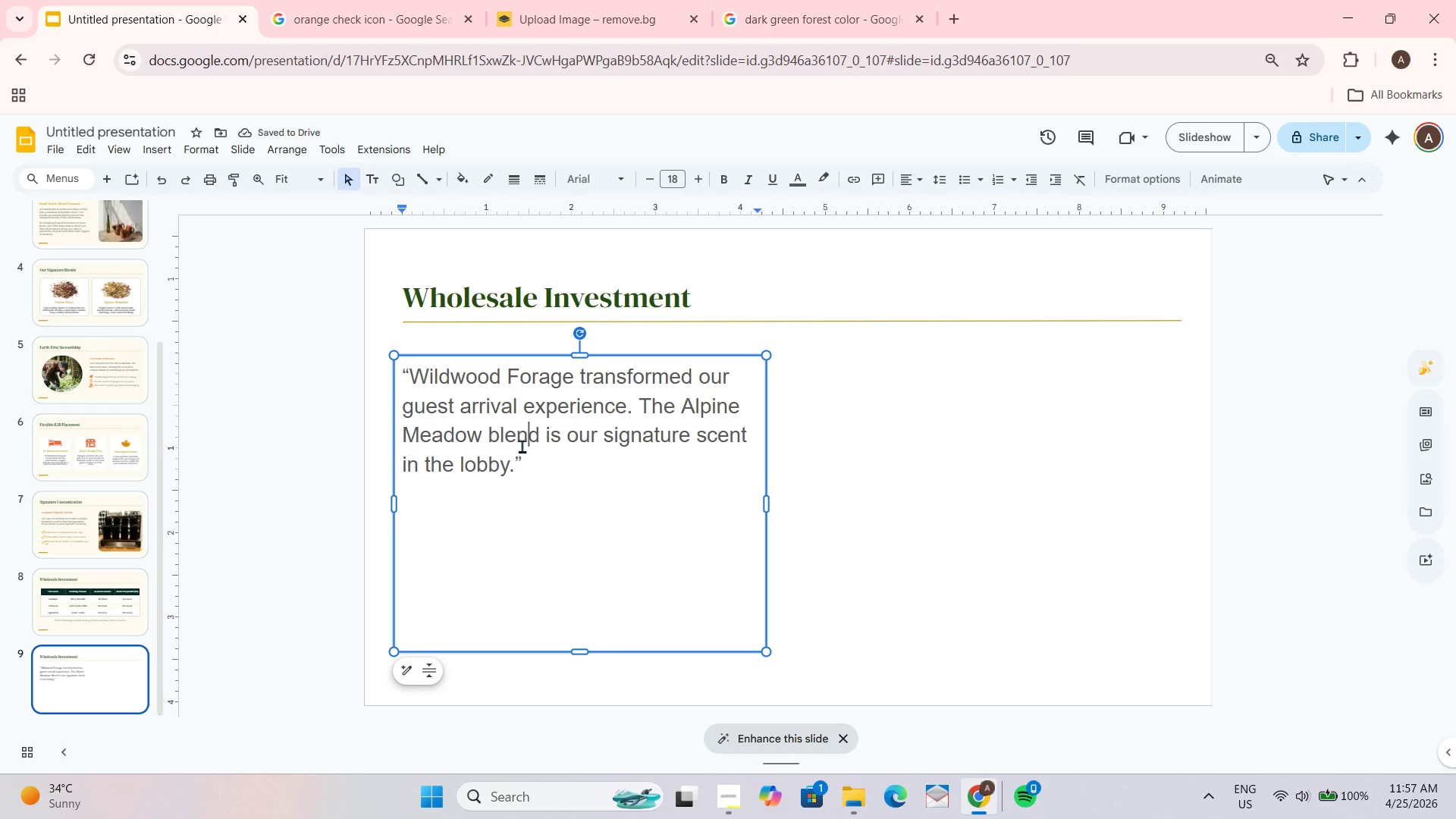 
key(Control+ControlLeft)
 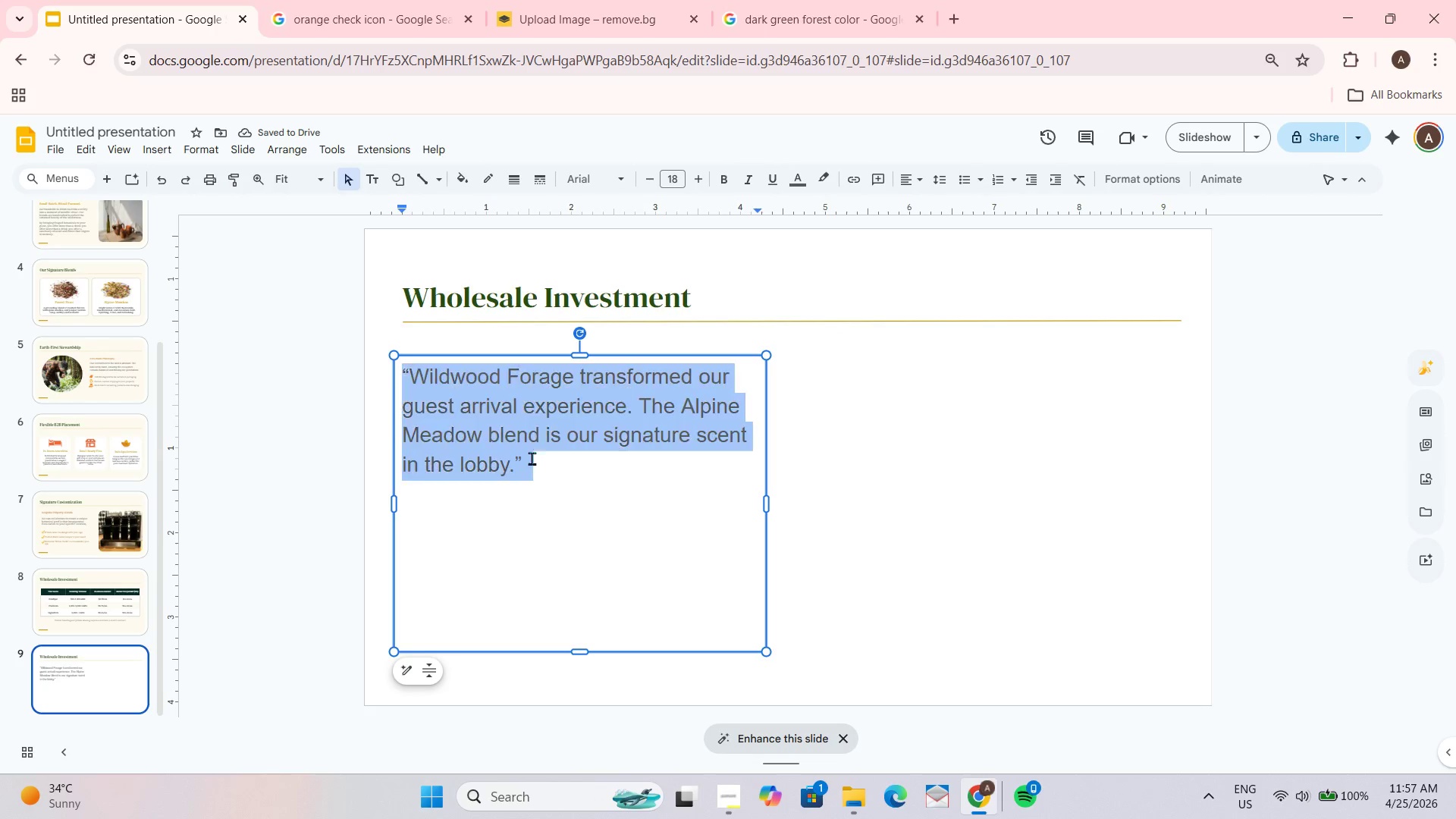 
key(Control+A)
 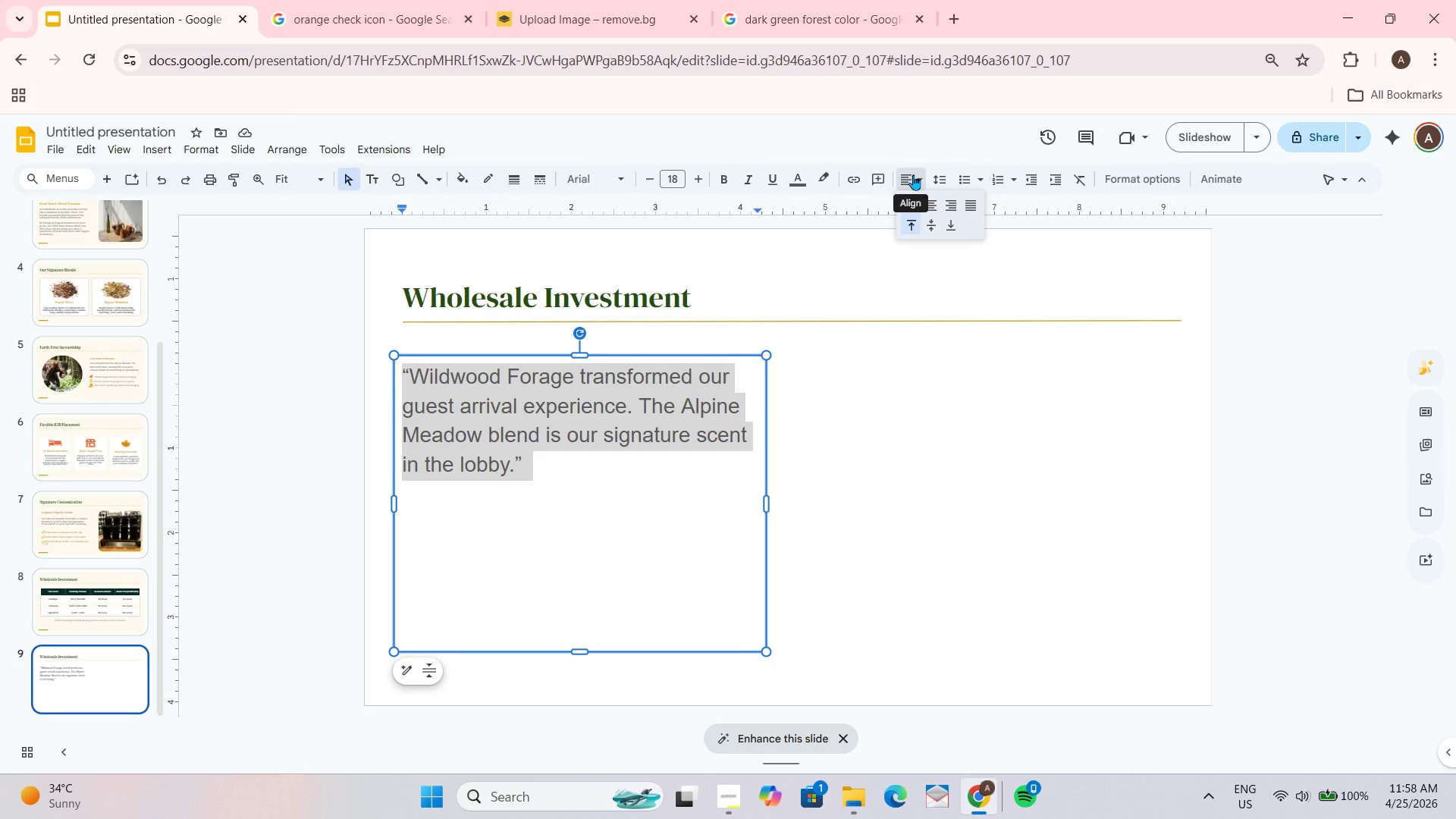 
left_click([934, 201])
 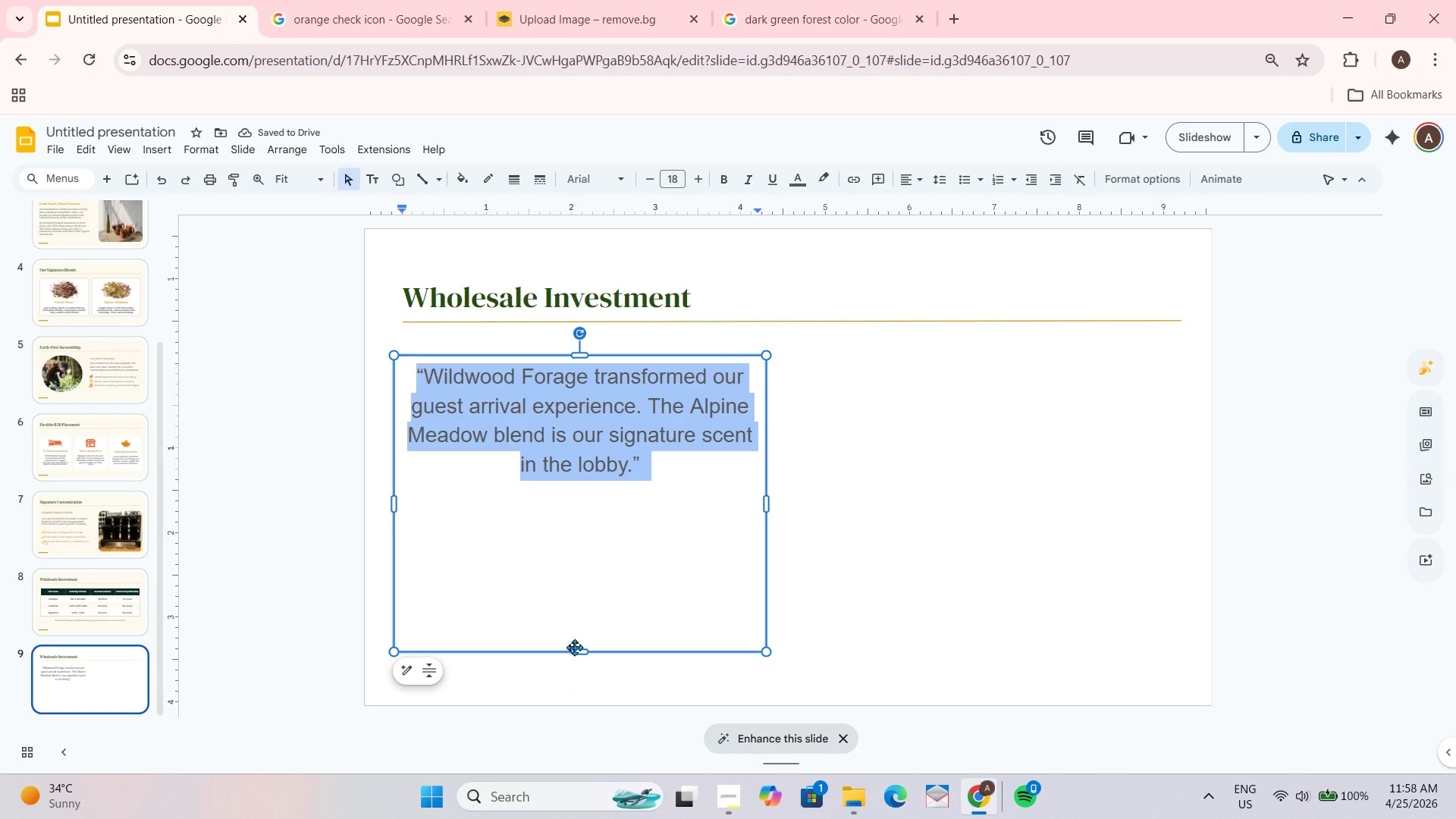 
wait(6.2)
 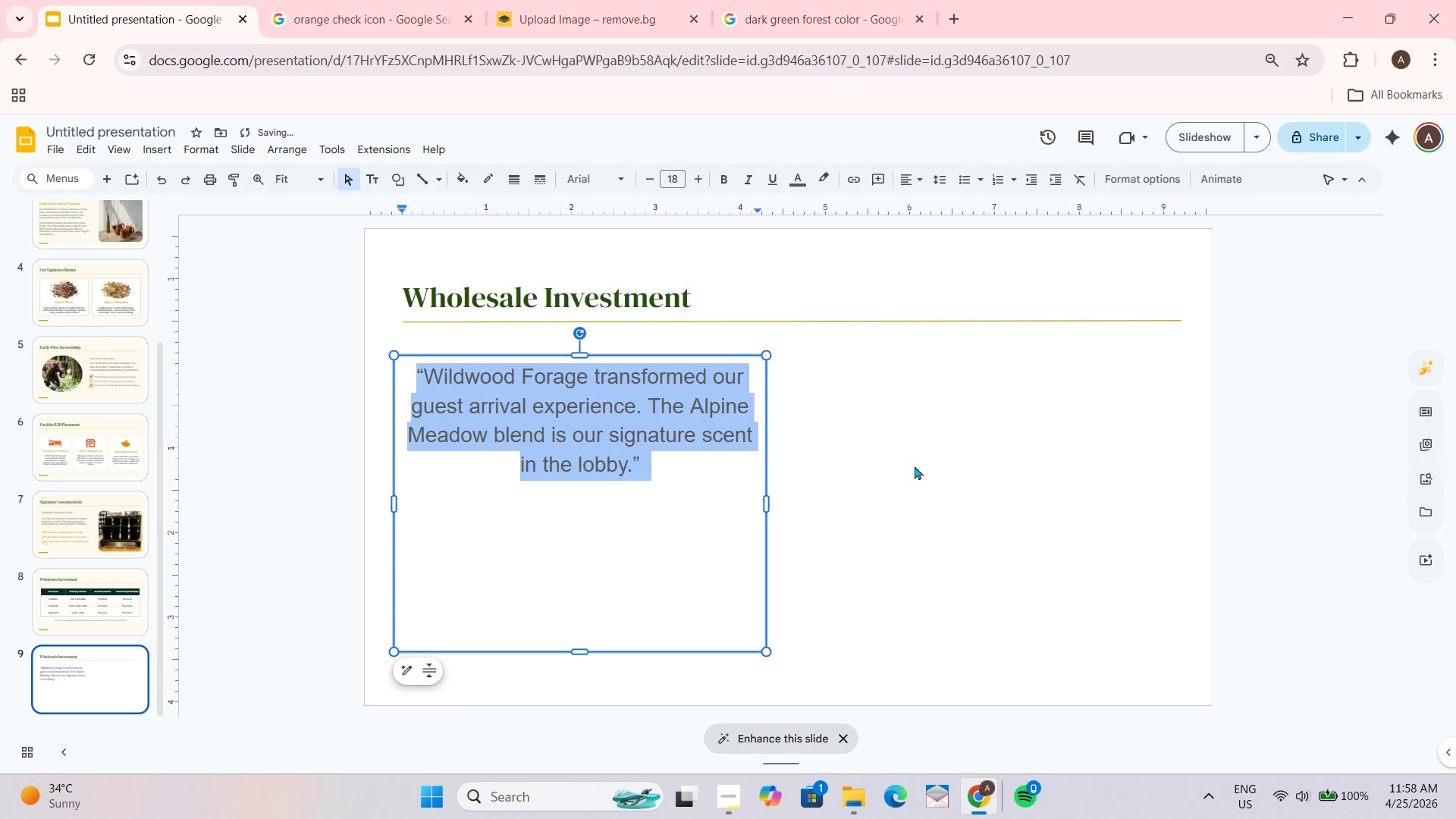 
left_click([665, 478])
 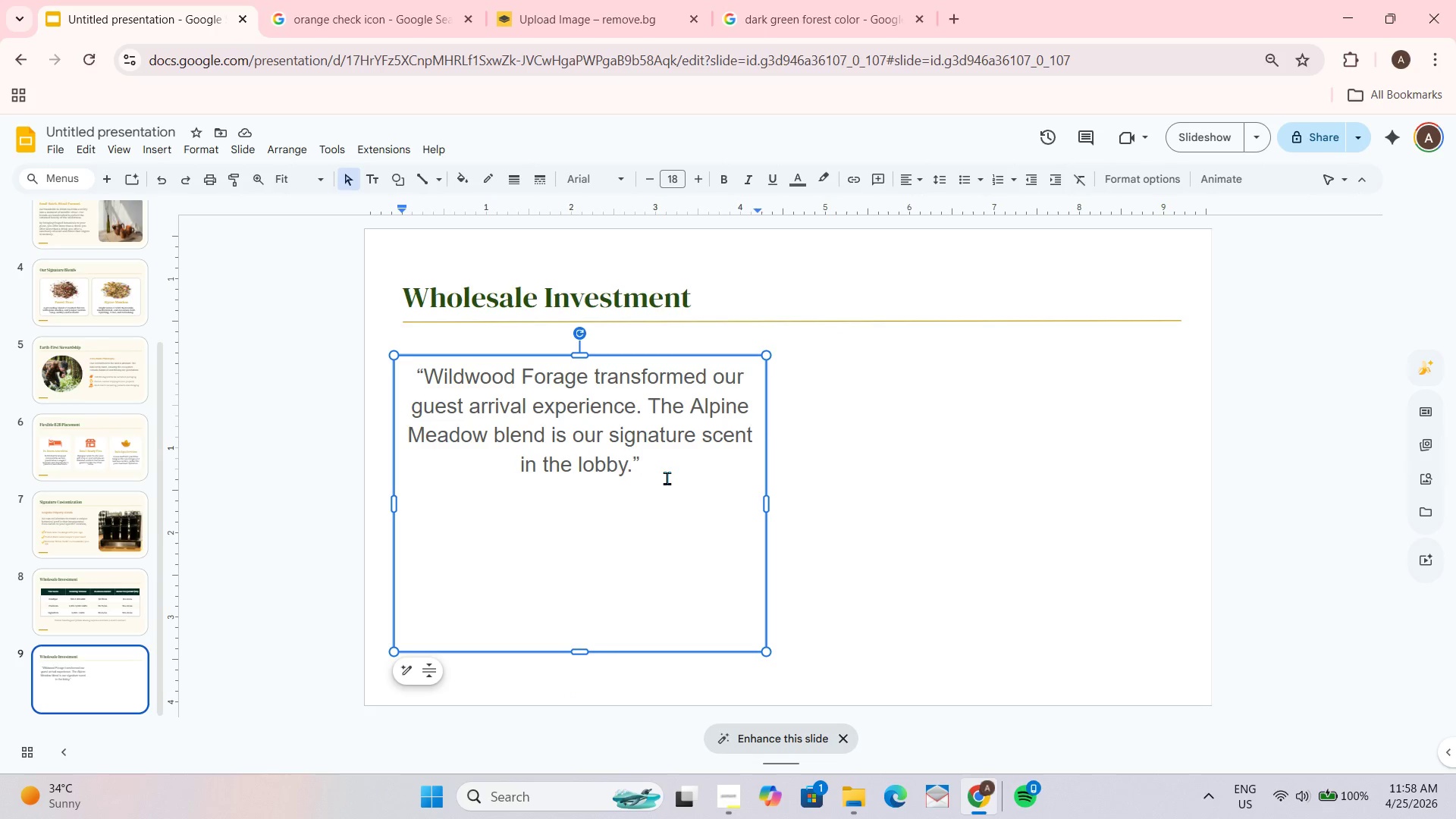 
key(Shift+Enter)
 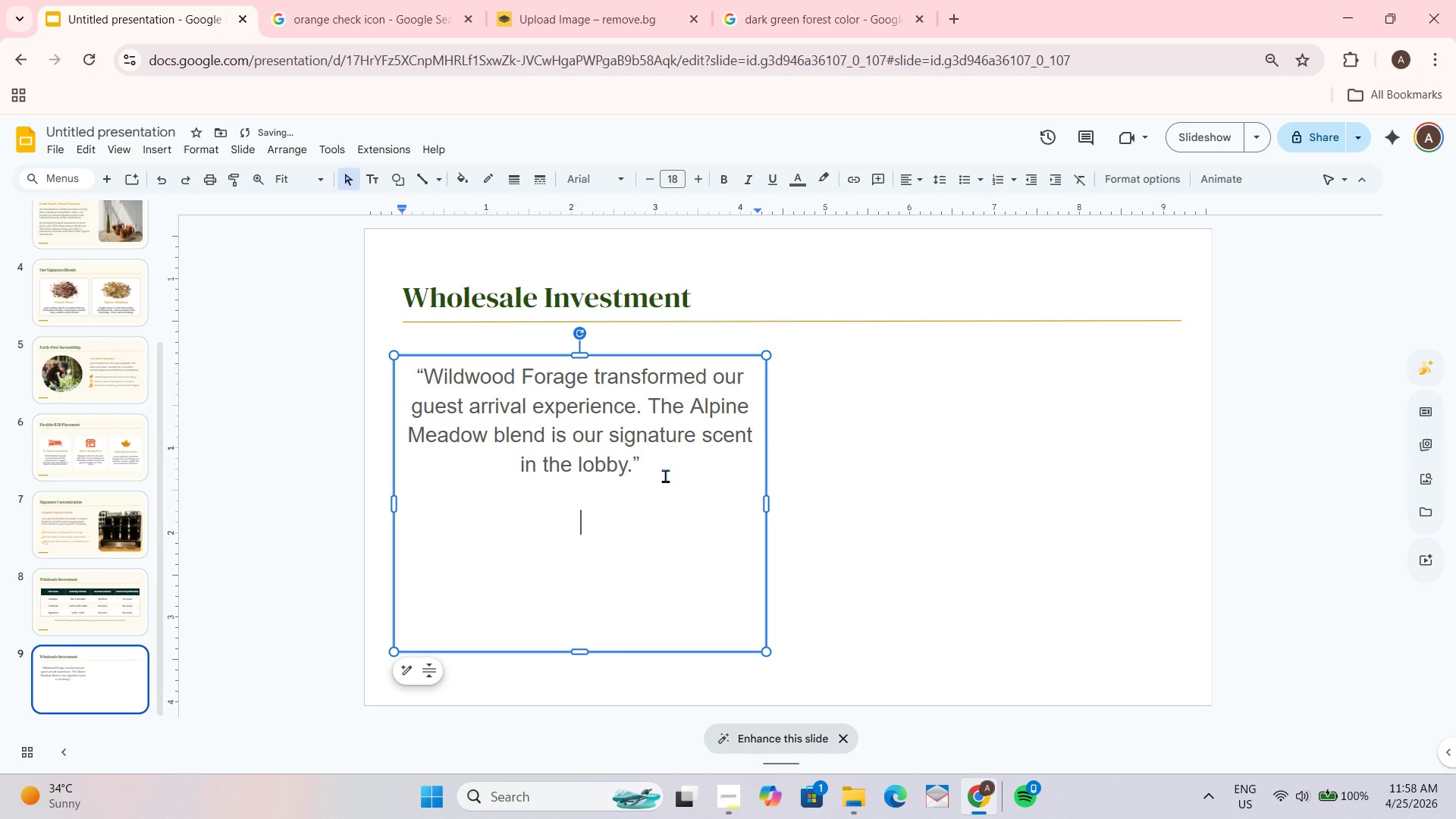 
key(Shift+Enter)
 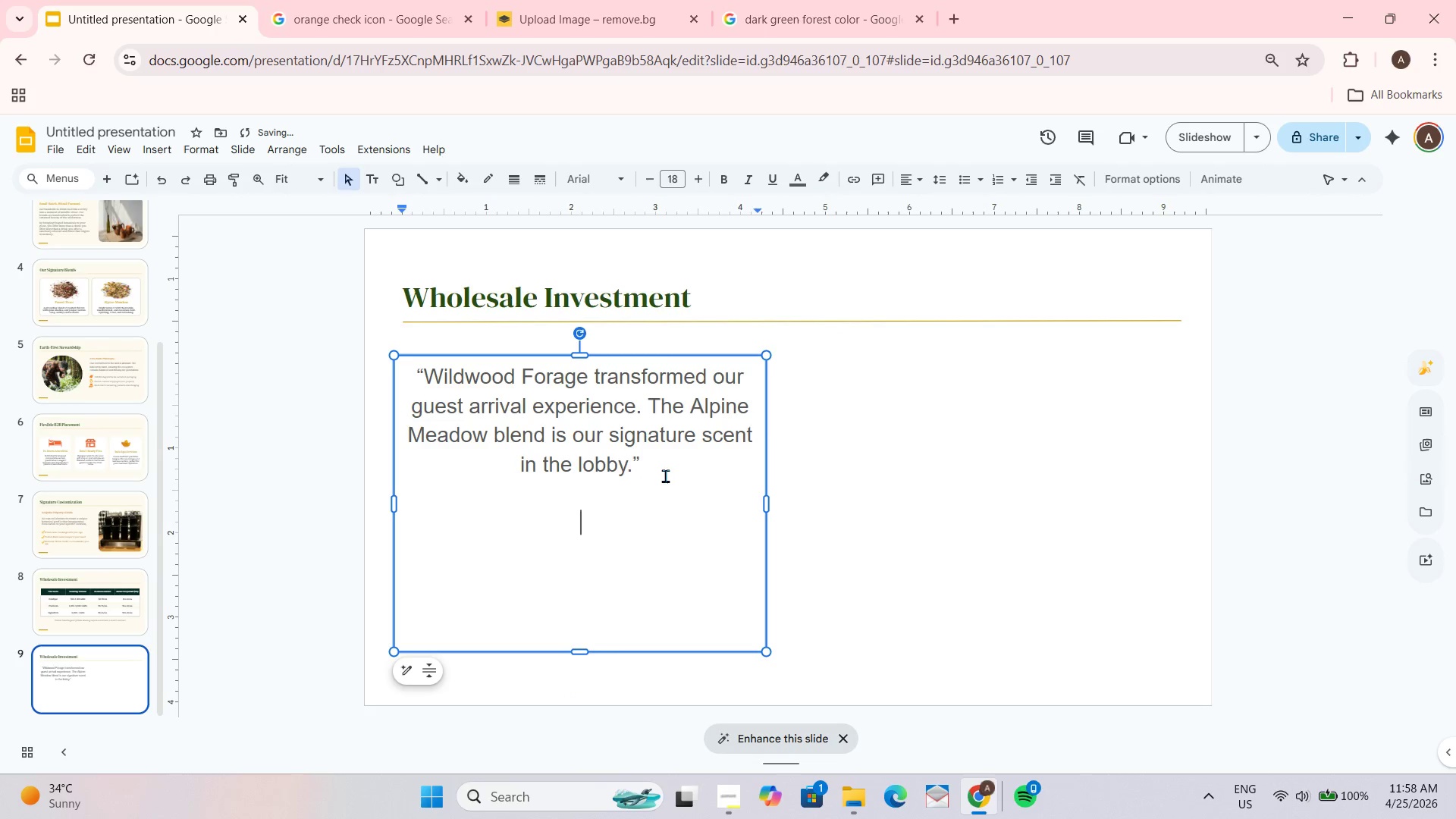 
key(Shift+Enter)
 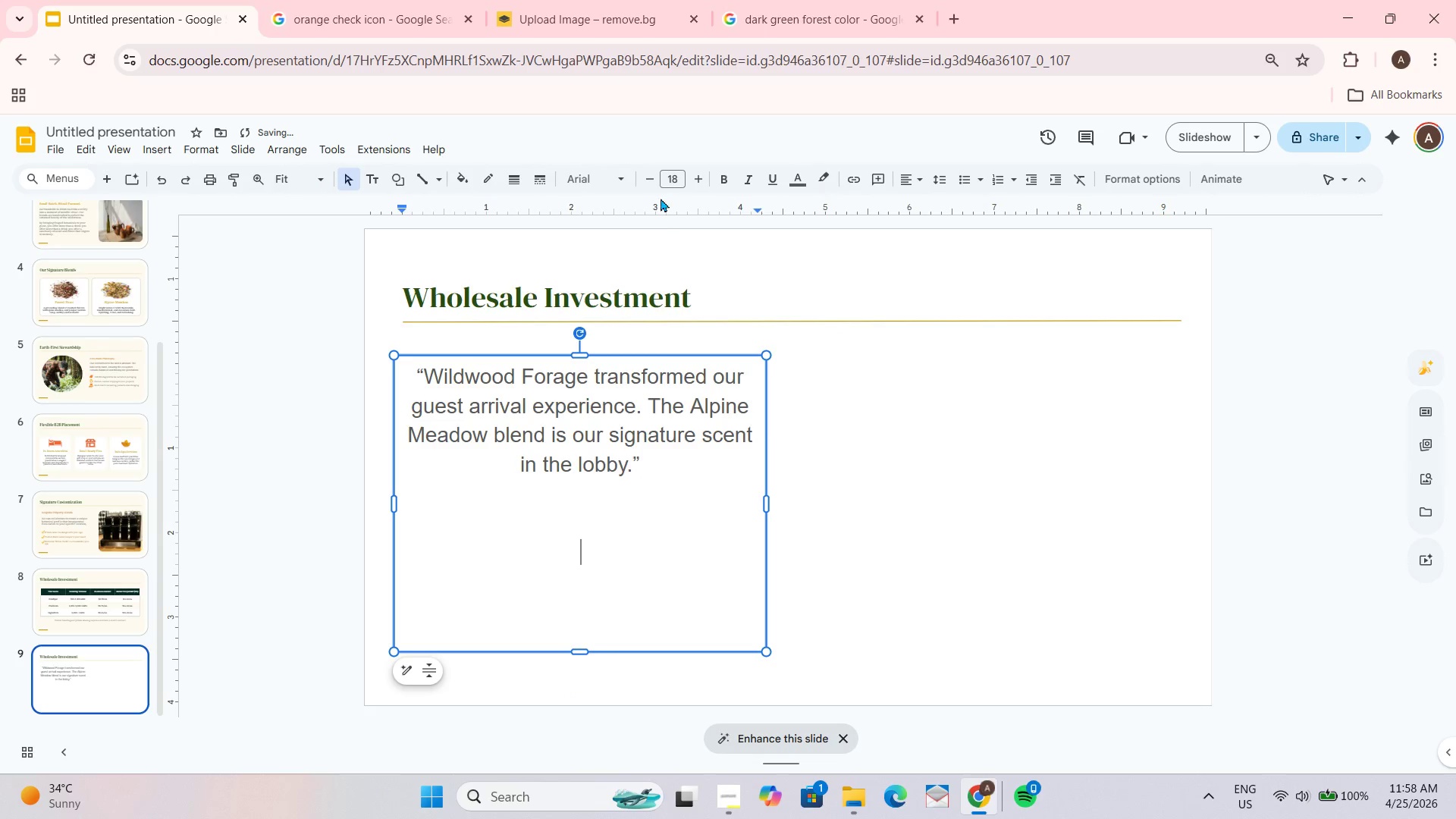 
double_click([654, 177])
 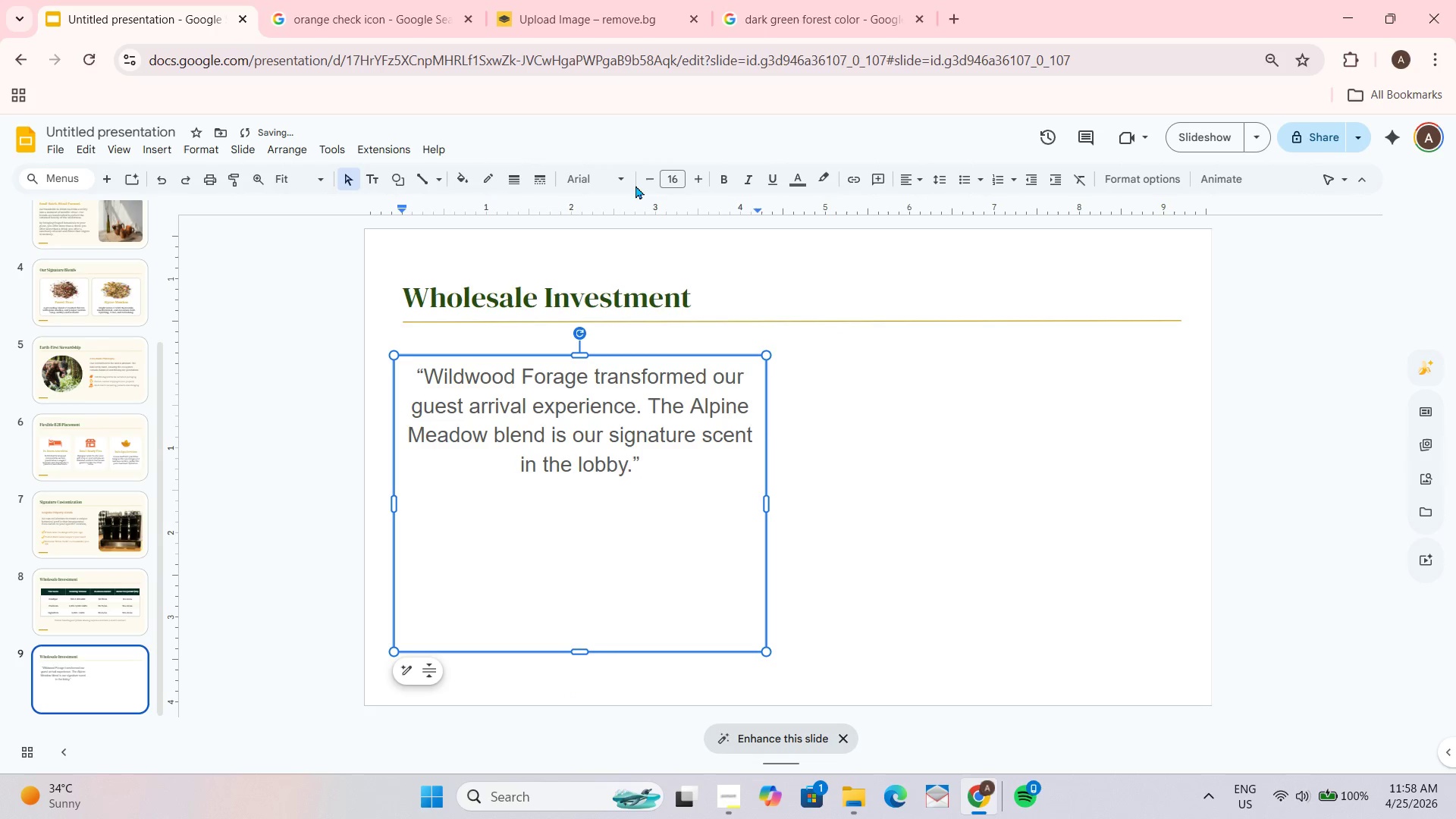 
type(__ )
key(Backspace)
key(Backspace)
key(Backspace)
type(-- Directore ofc)
key(Backspace)
type(f )
key(Backspace)
key(Backspace)
key(Backspace)
type(f Wellness, Seri)
key(Backspace)
type(enity Peak Retreat)
 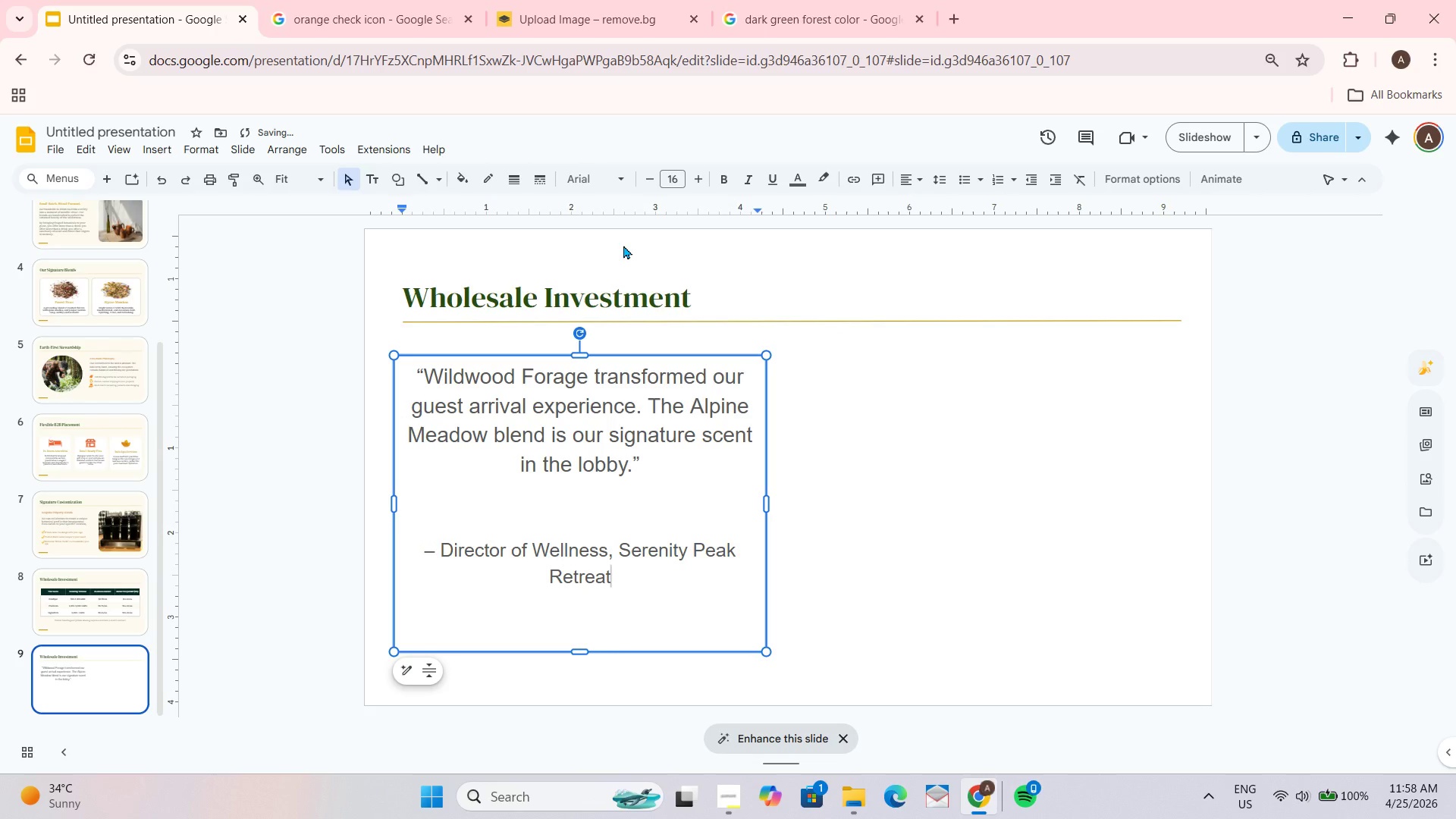 
hold_key(key=ControlLeft, duration=0.38)
 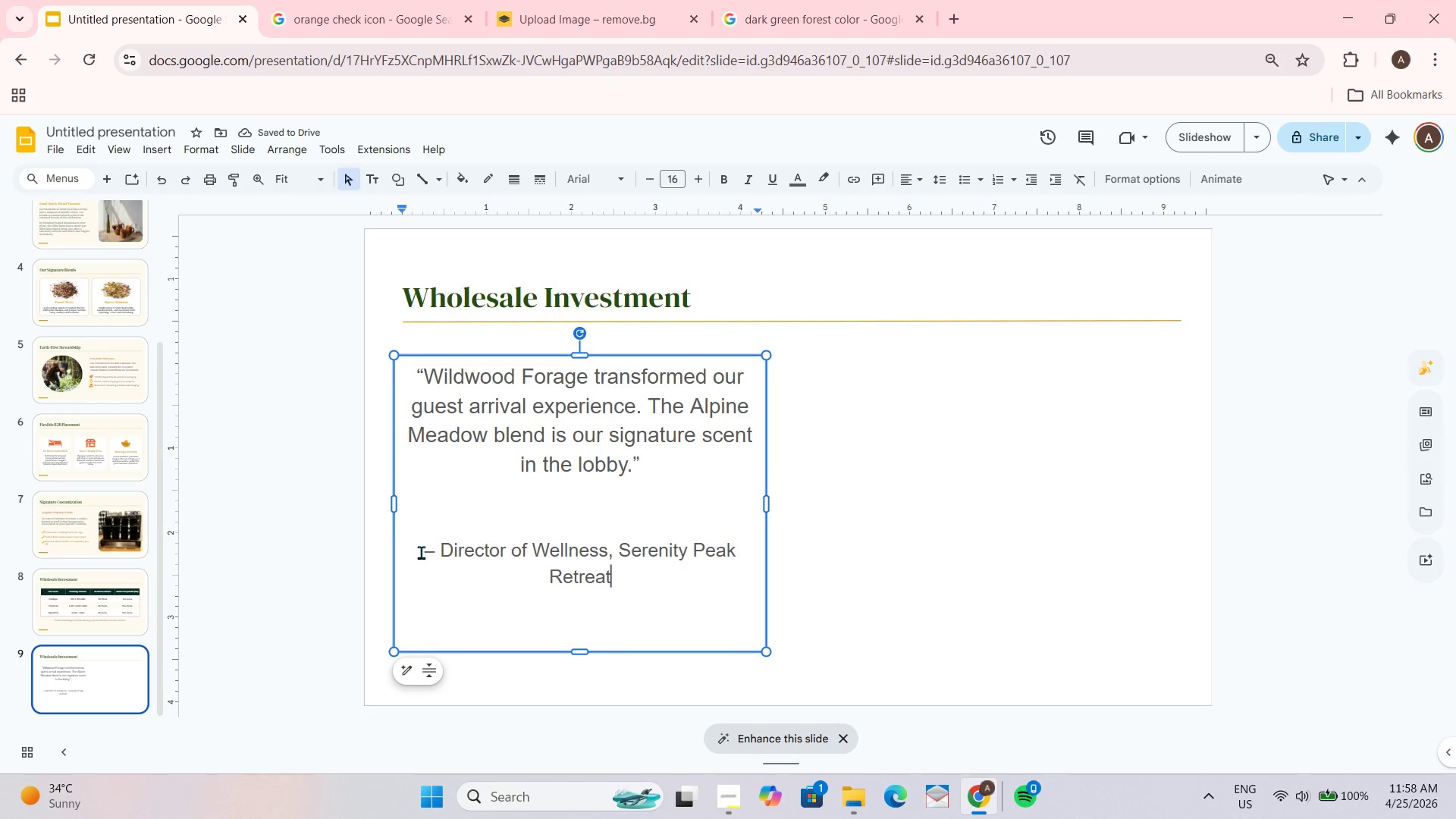 
left_click_drag(start_coordinate=[422, 552], to_coordinate=[626, 587])
 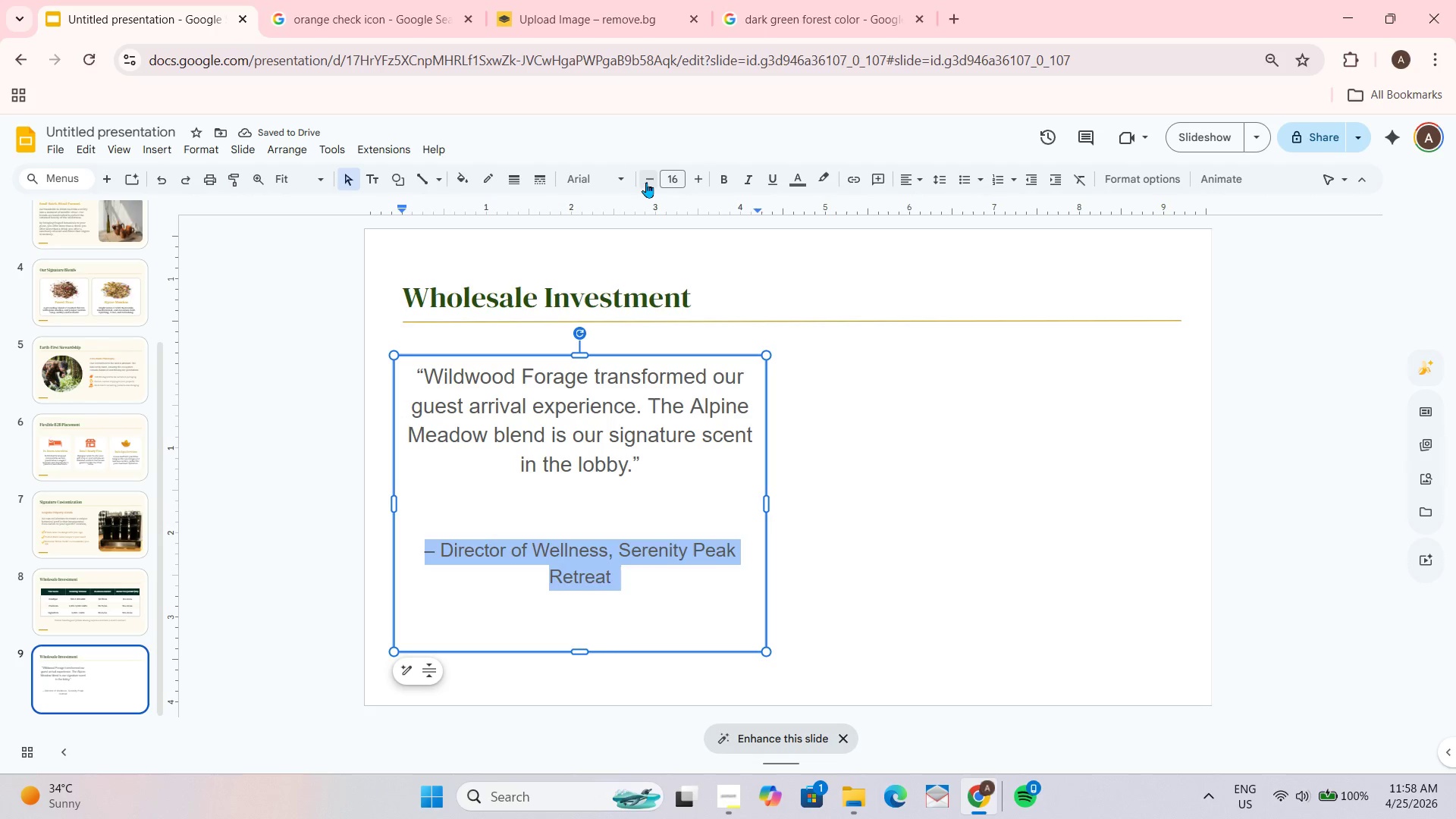 
double_click([646, 180])
 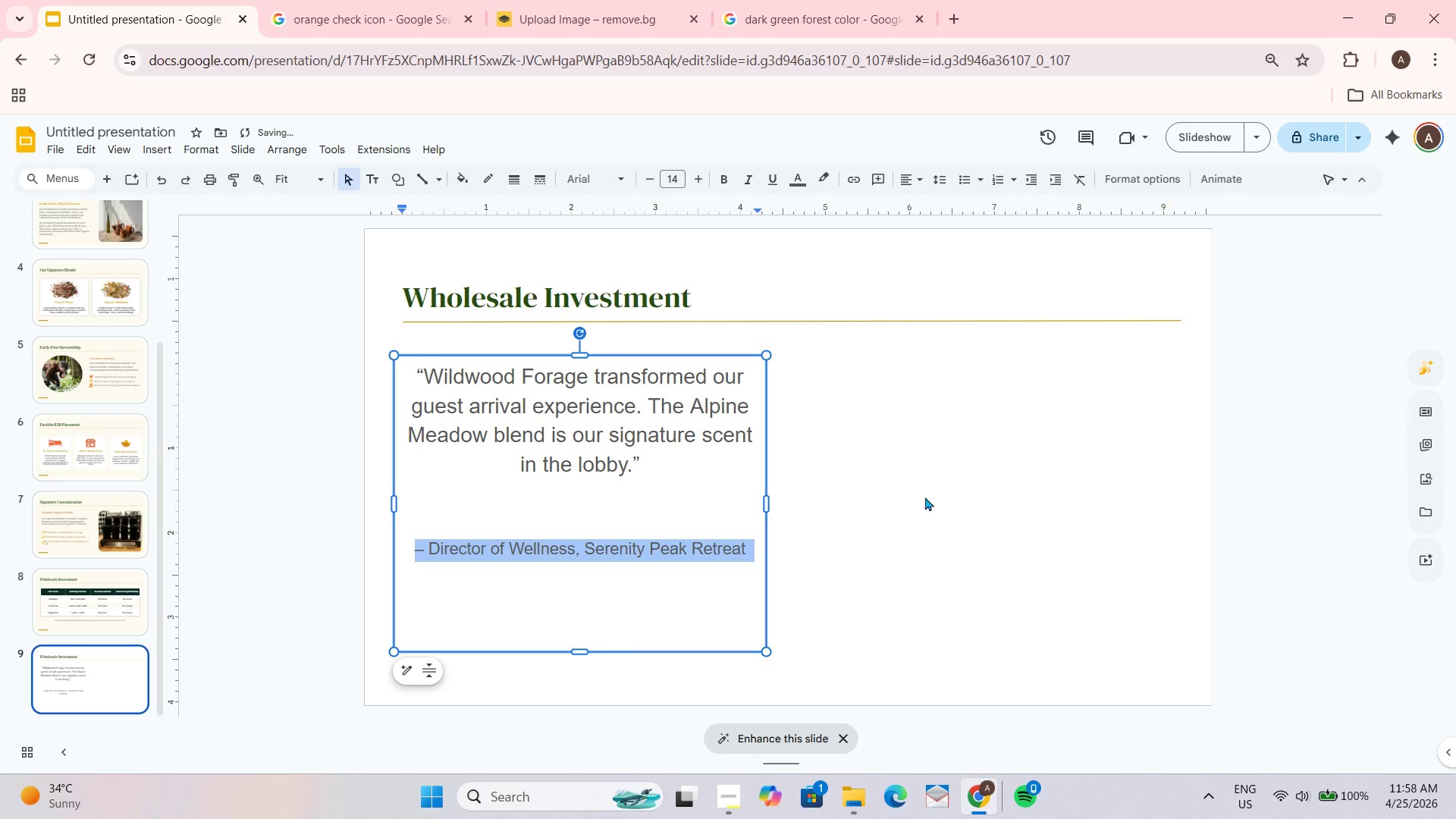 
left_click([938, 504])
 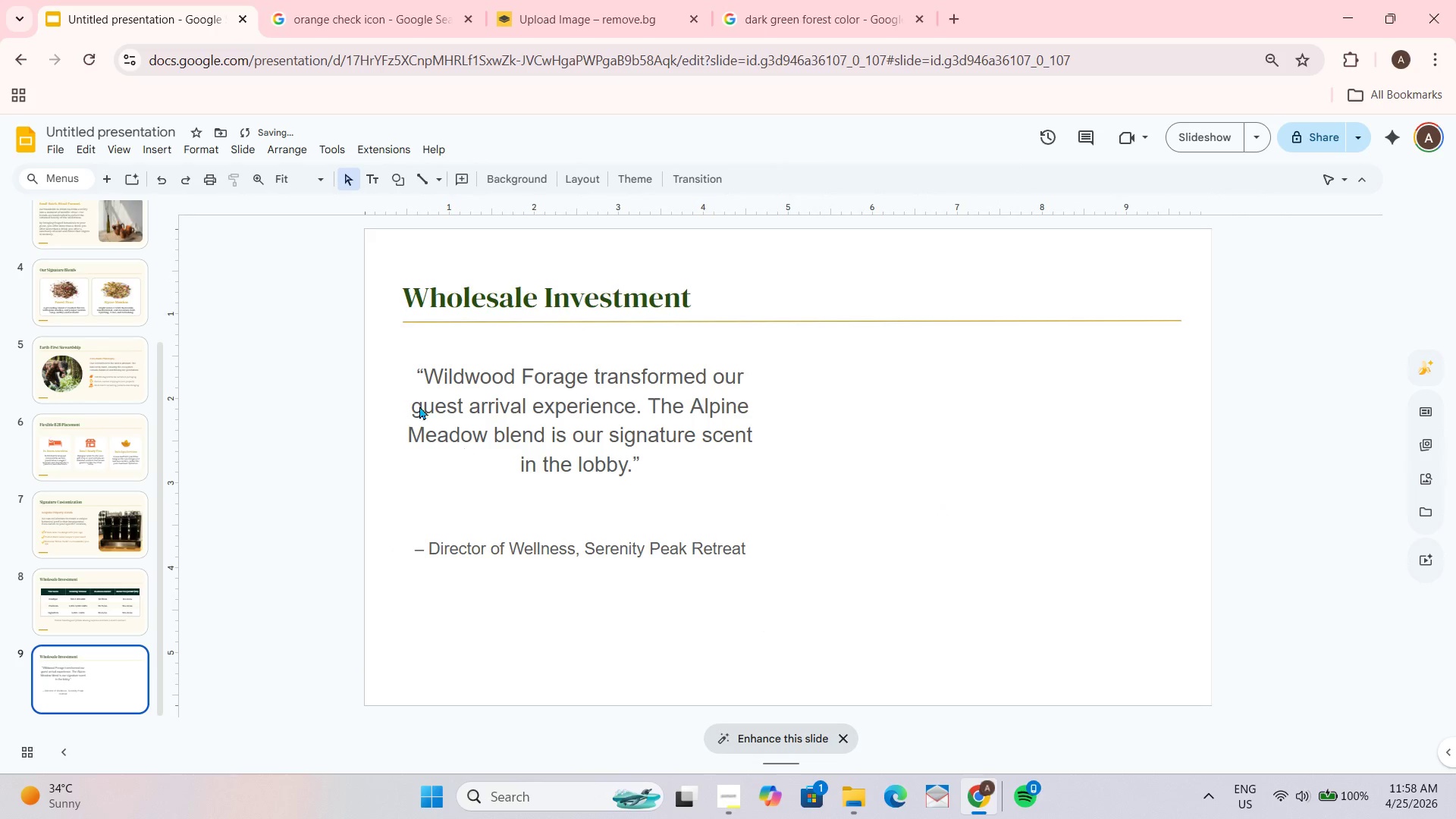 
left_click([401, 382])
 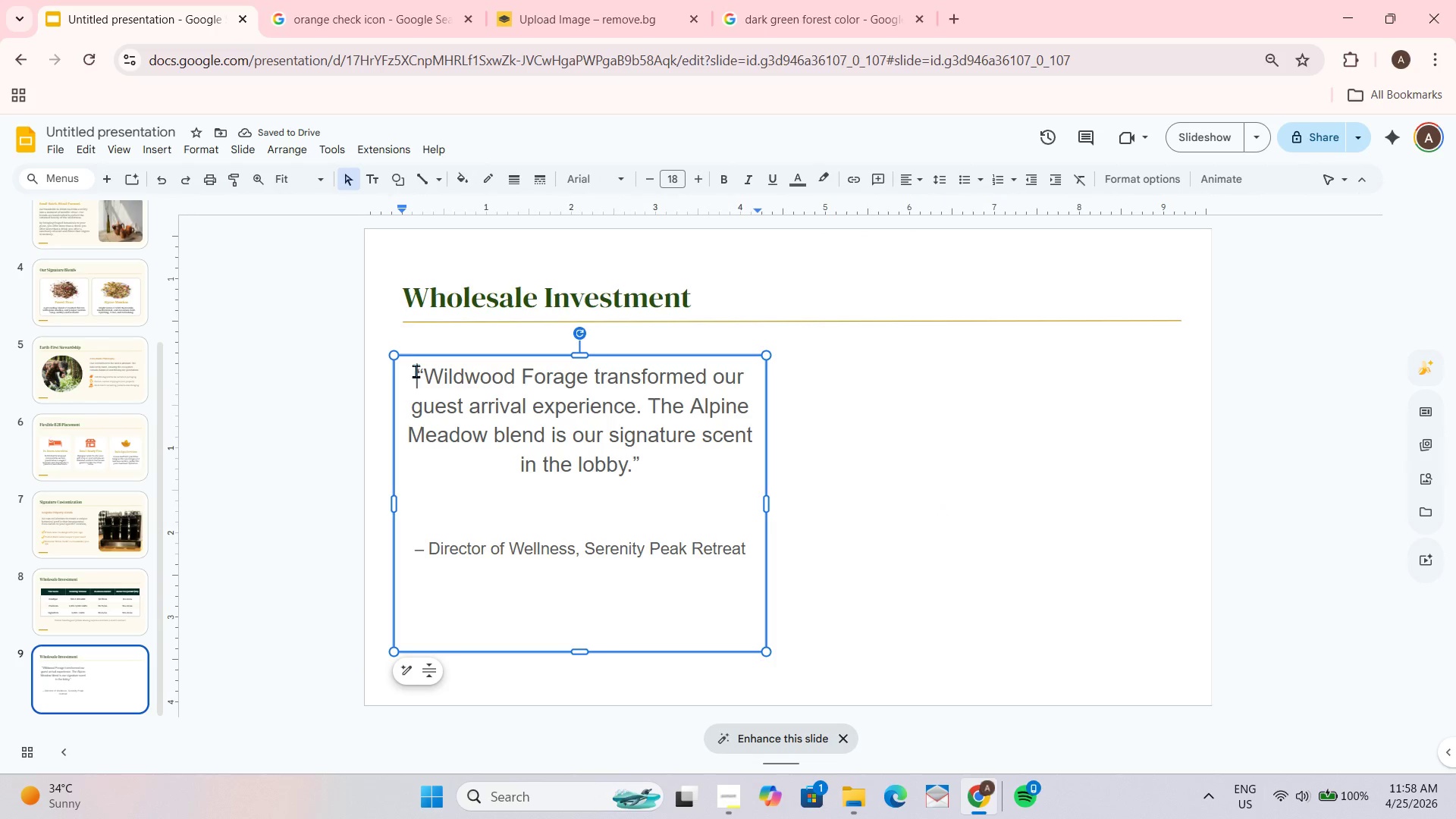 
left_click_drag(start_coordinate=[416, 371], to_coordinate=[636, 470])
 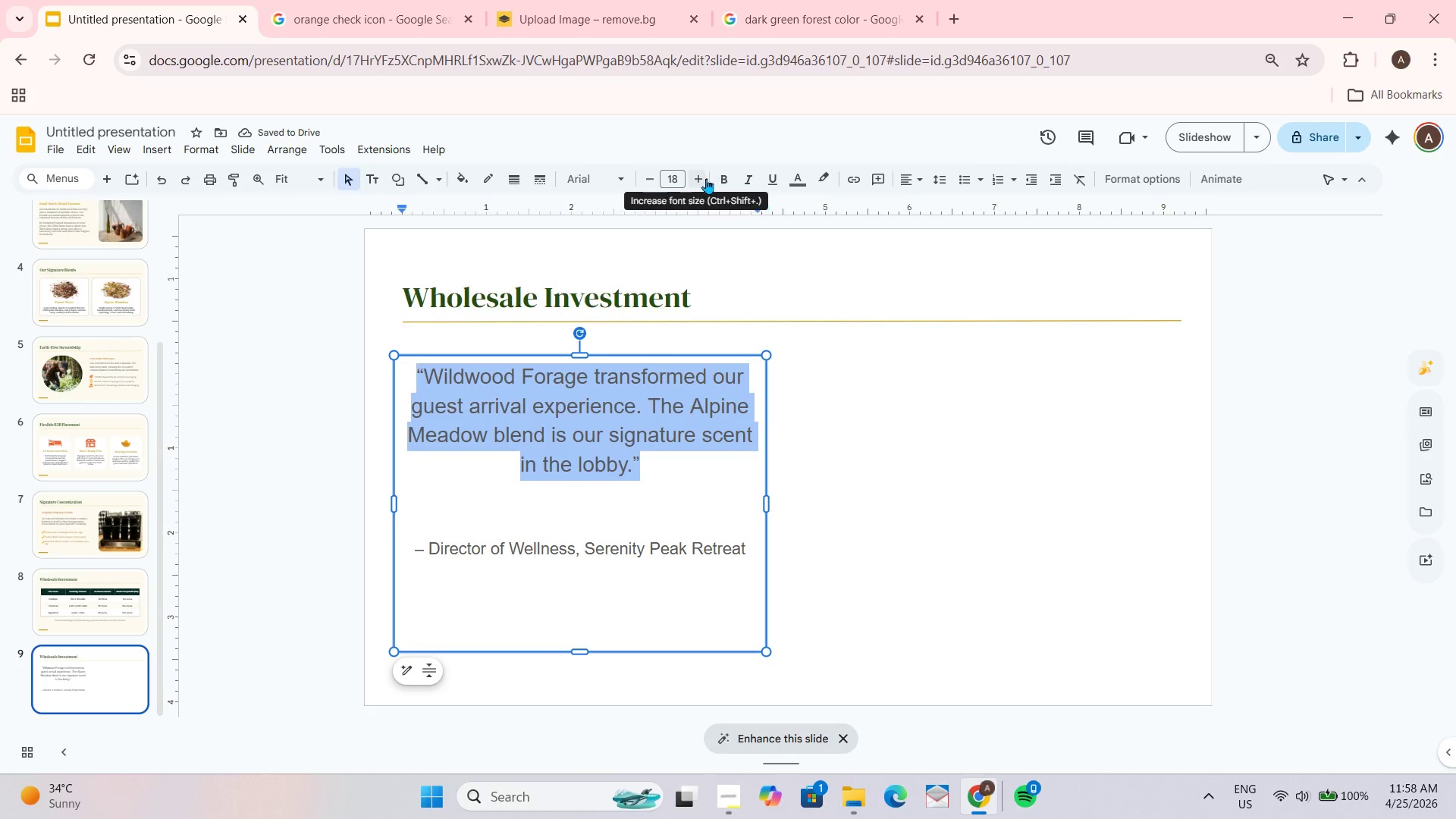 
double_click([706, 177])
 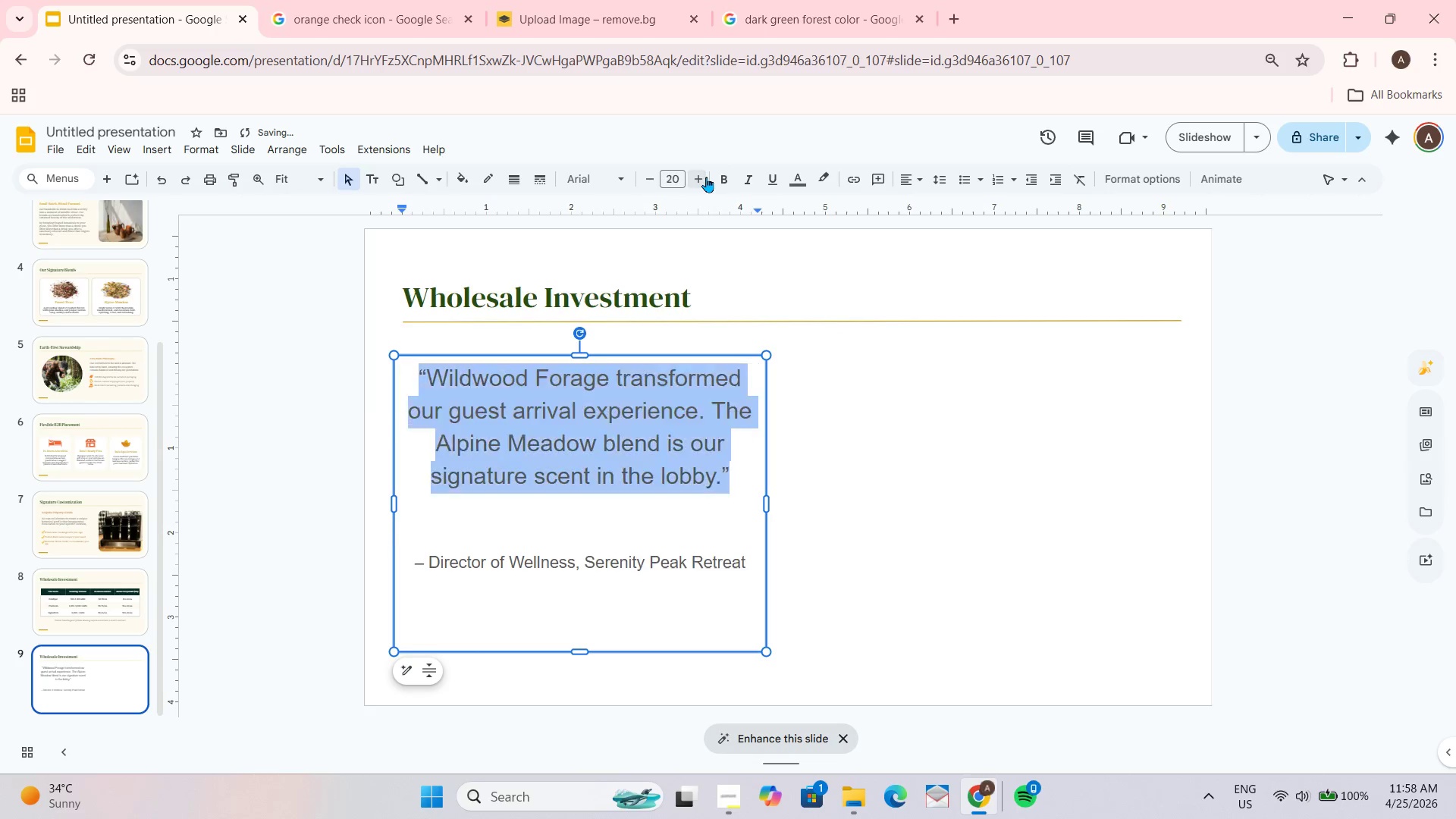 
triple_click([706, 177])
 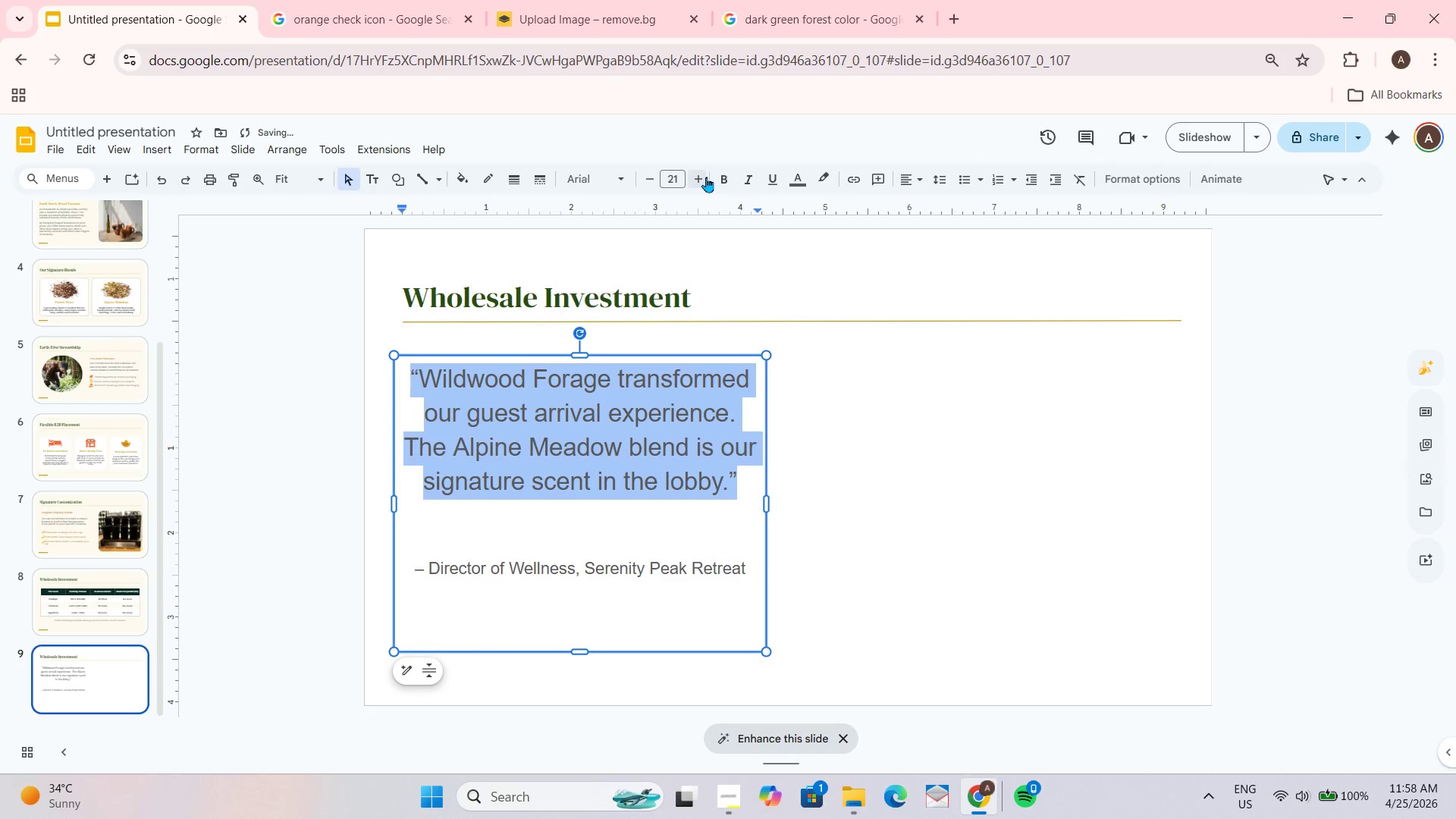 
triple_click([706, 177])
 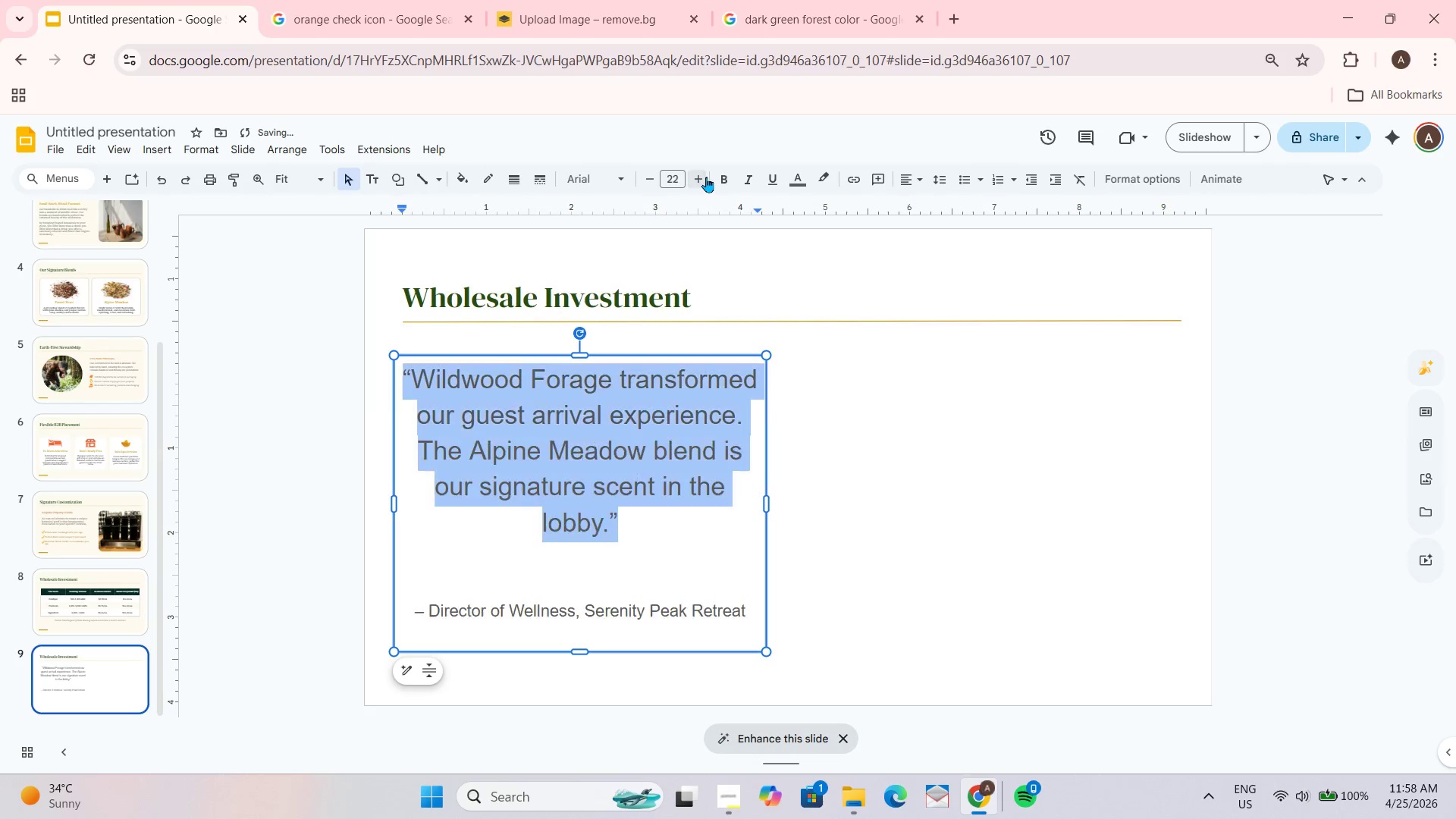 
triple_click([706, 177])
 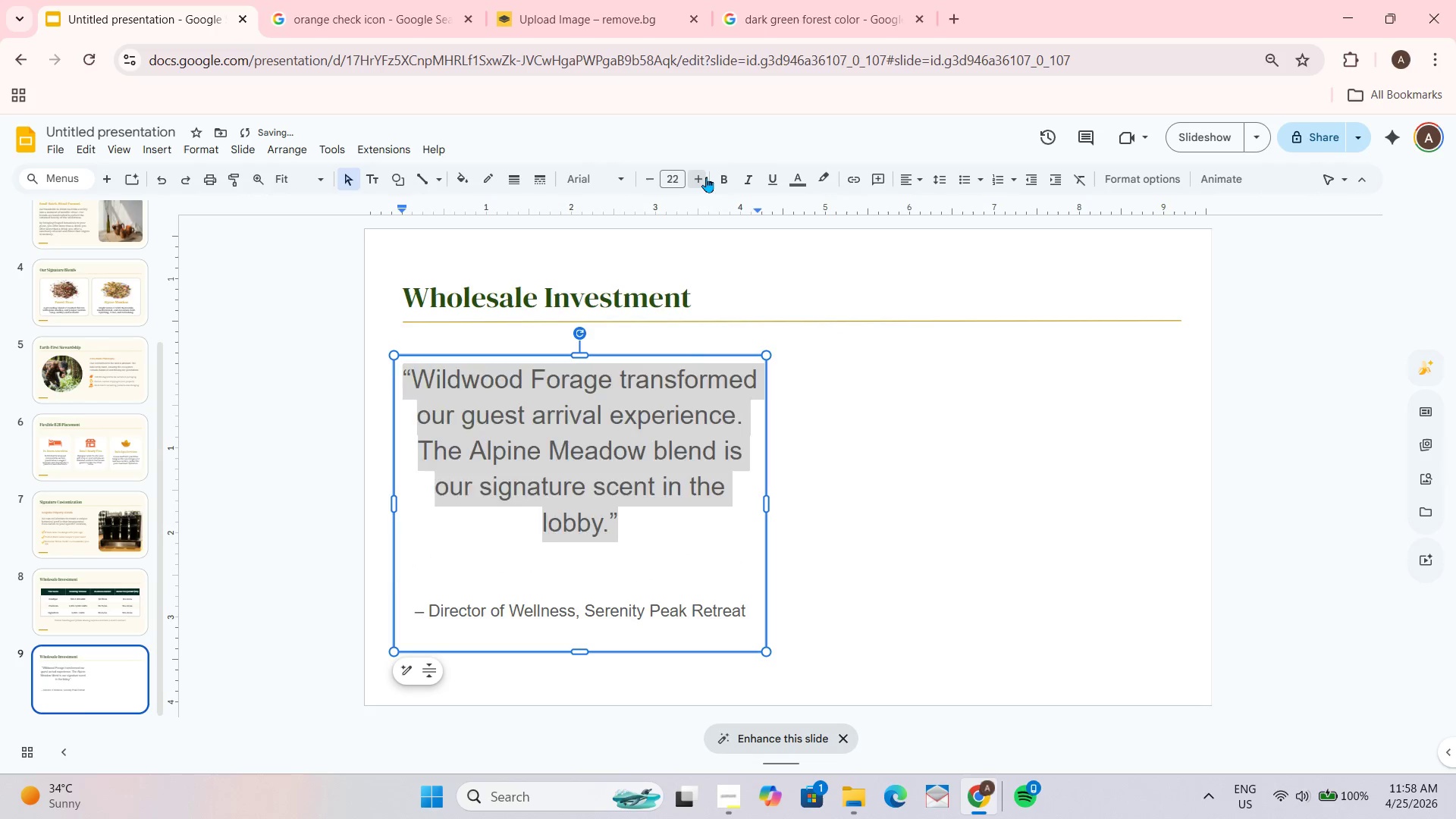 
triple_click([706, 177])
 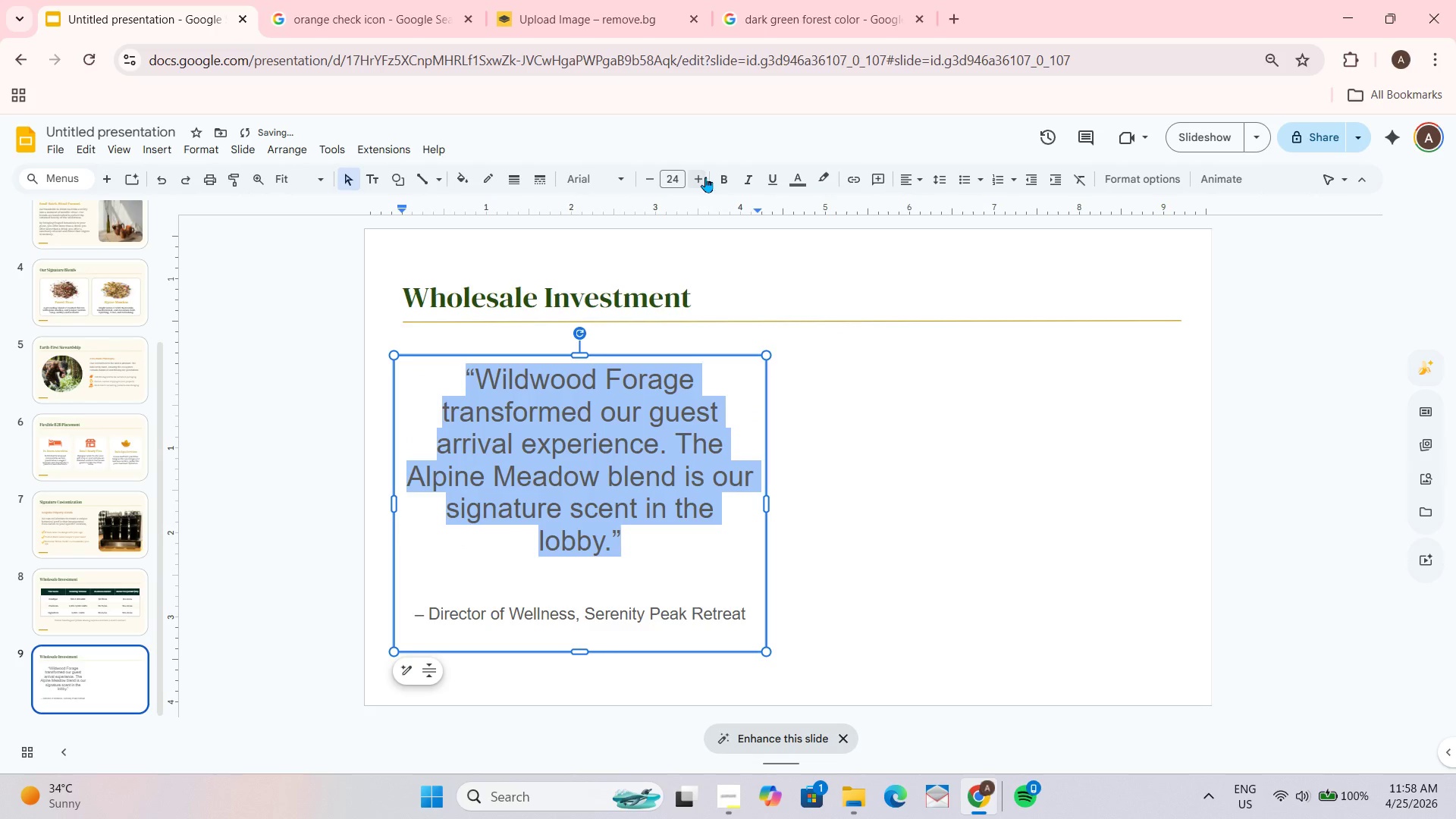 
double_click([704, 177])
 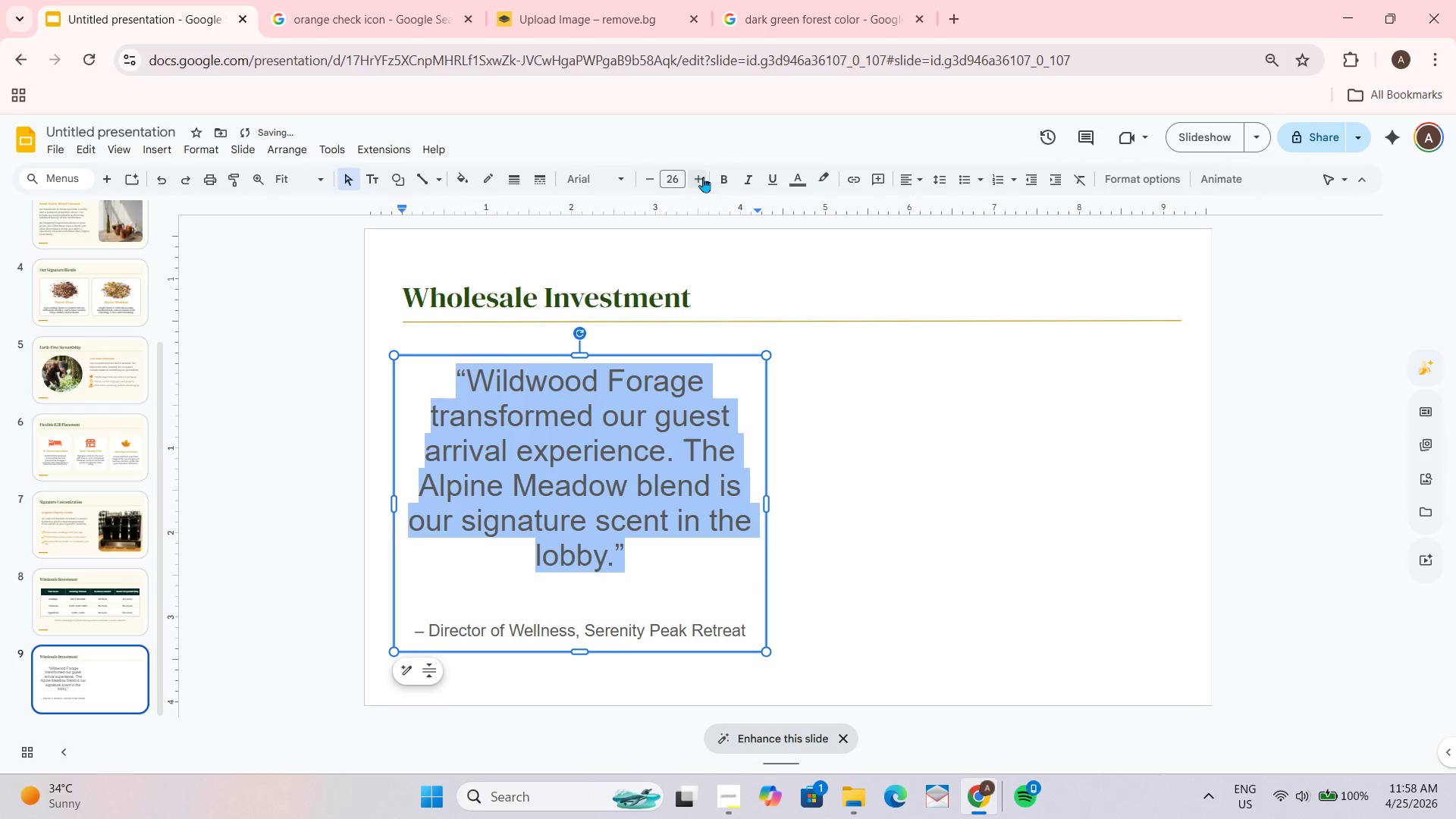 
left_click([703, 177])
 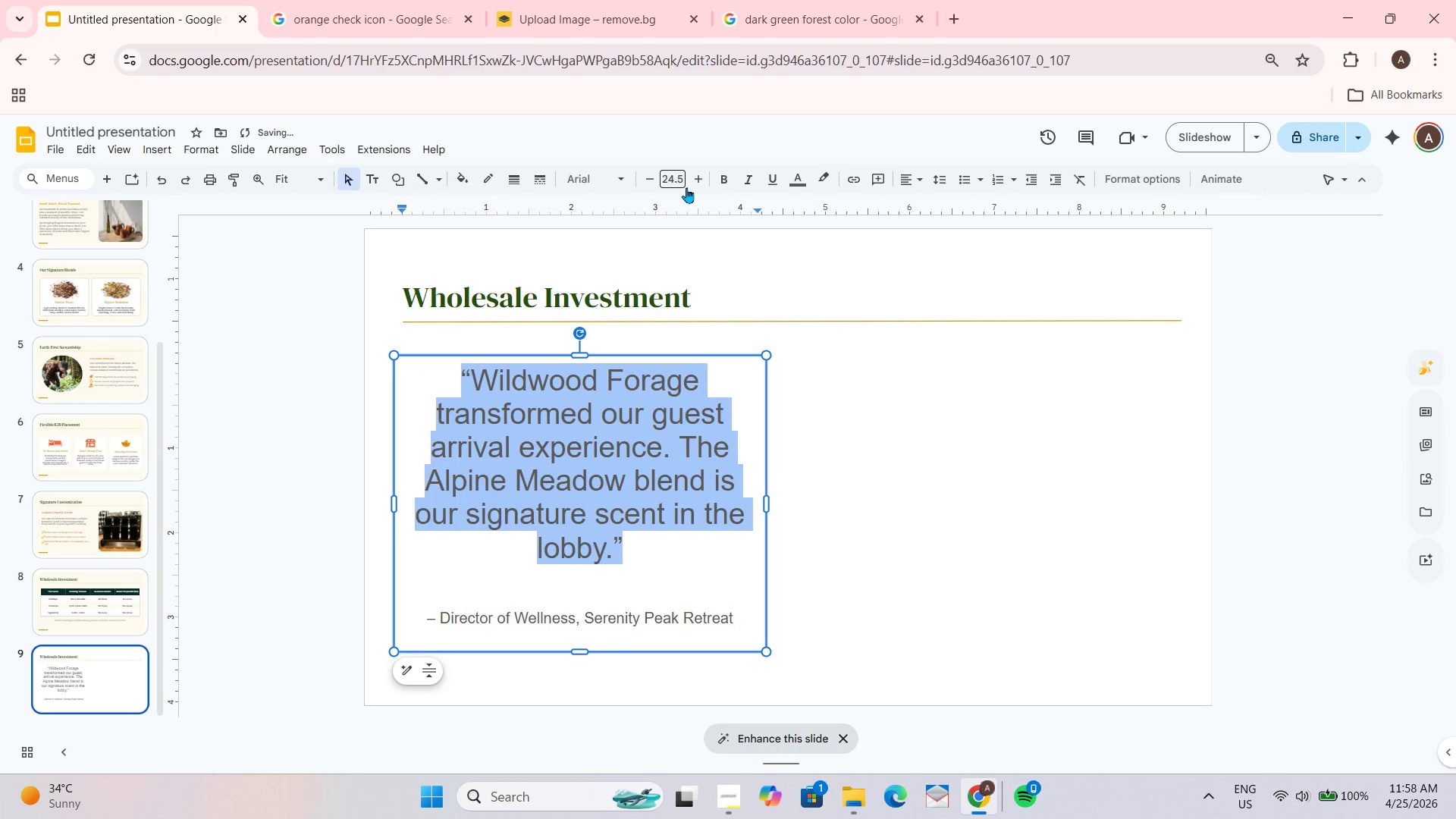 
left_click([689, 187])
 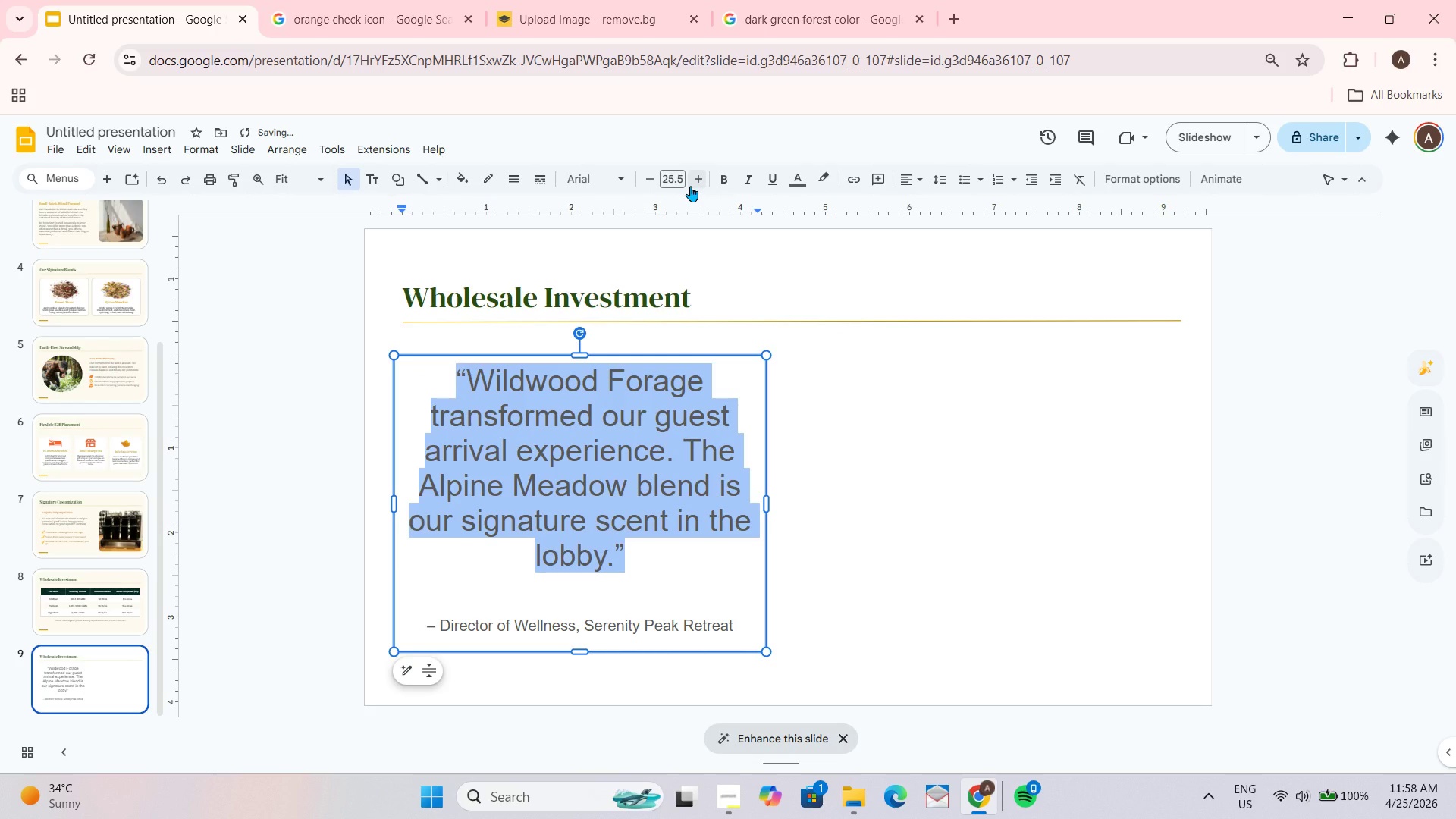 
double_click([690, 186])
 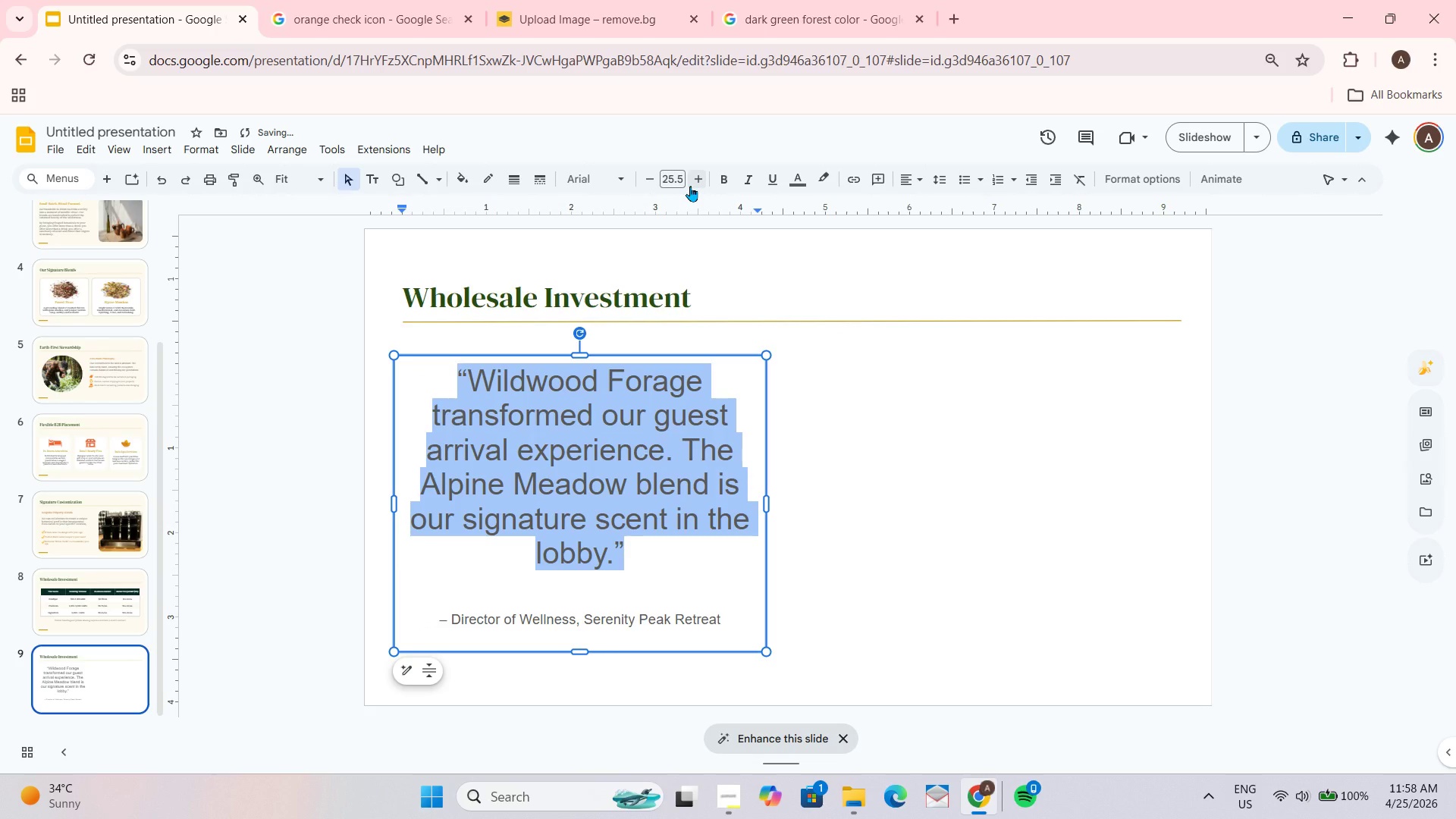 
left_click([690, 186])
 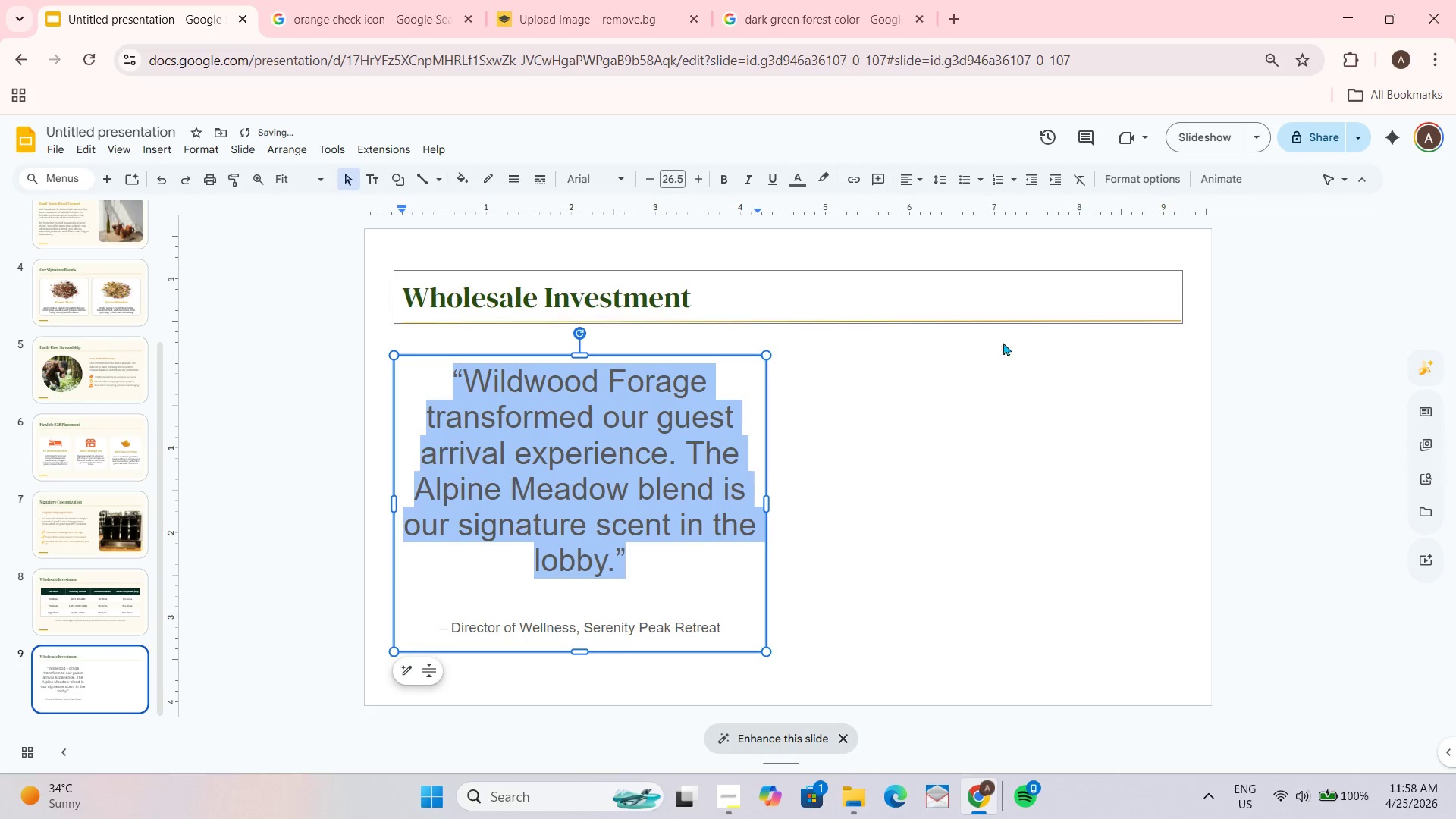 
left_click([1039, 453])
 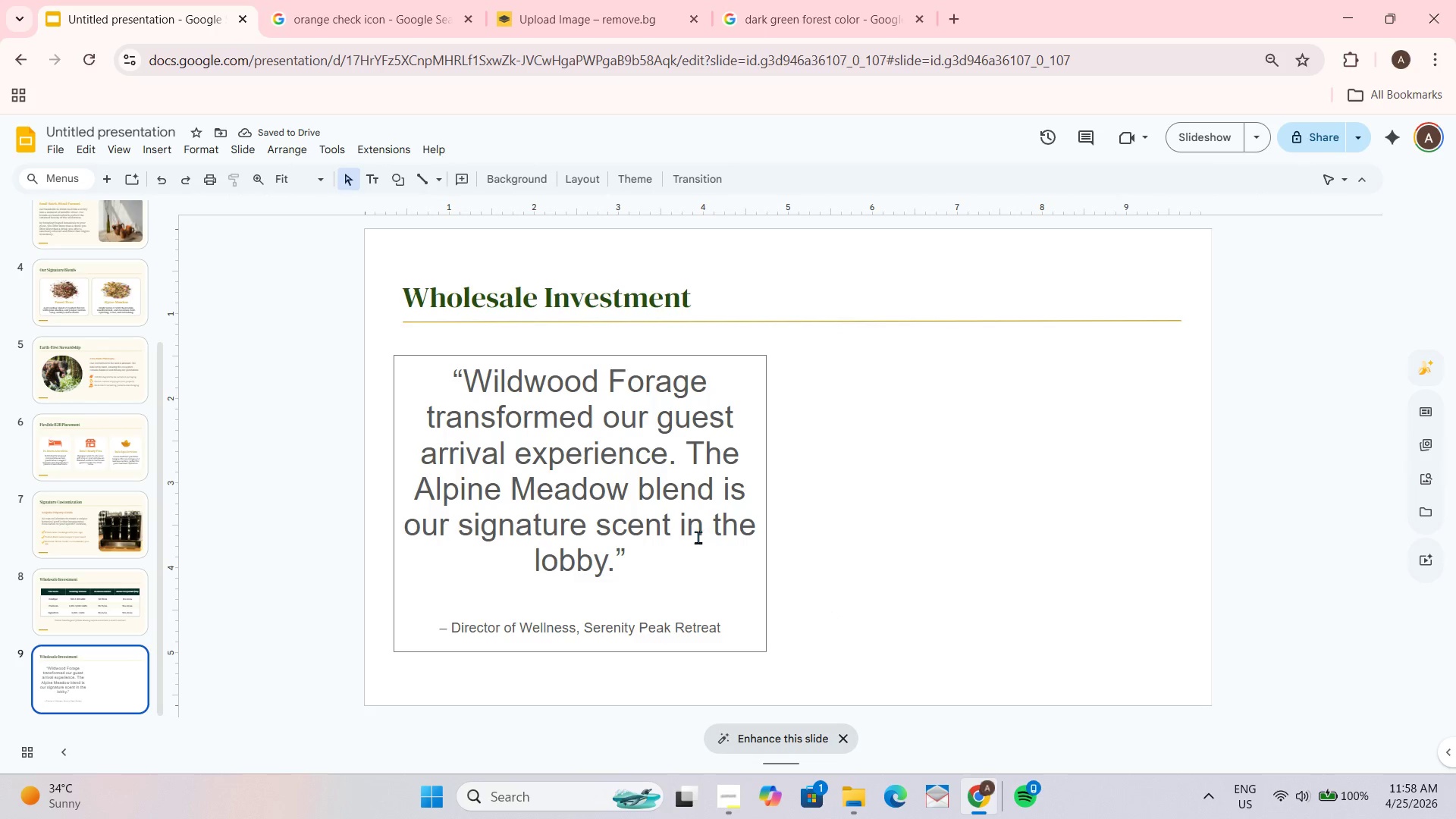 
left_click_drag(start_coordinate=[437, 383], to_coordinate=[845, 688])
 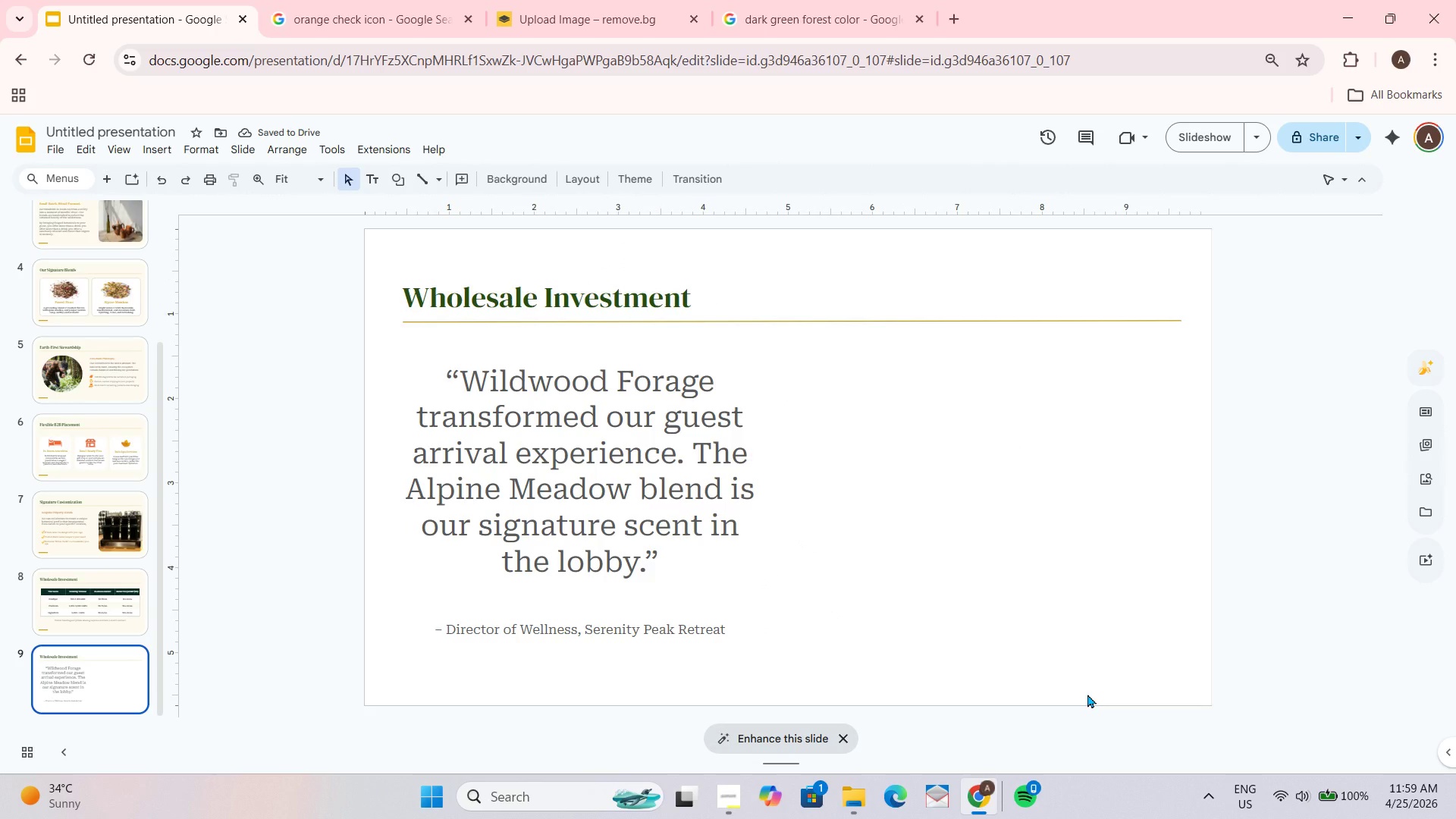 
wait(7.16)
 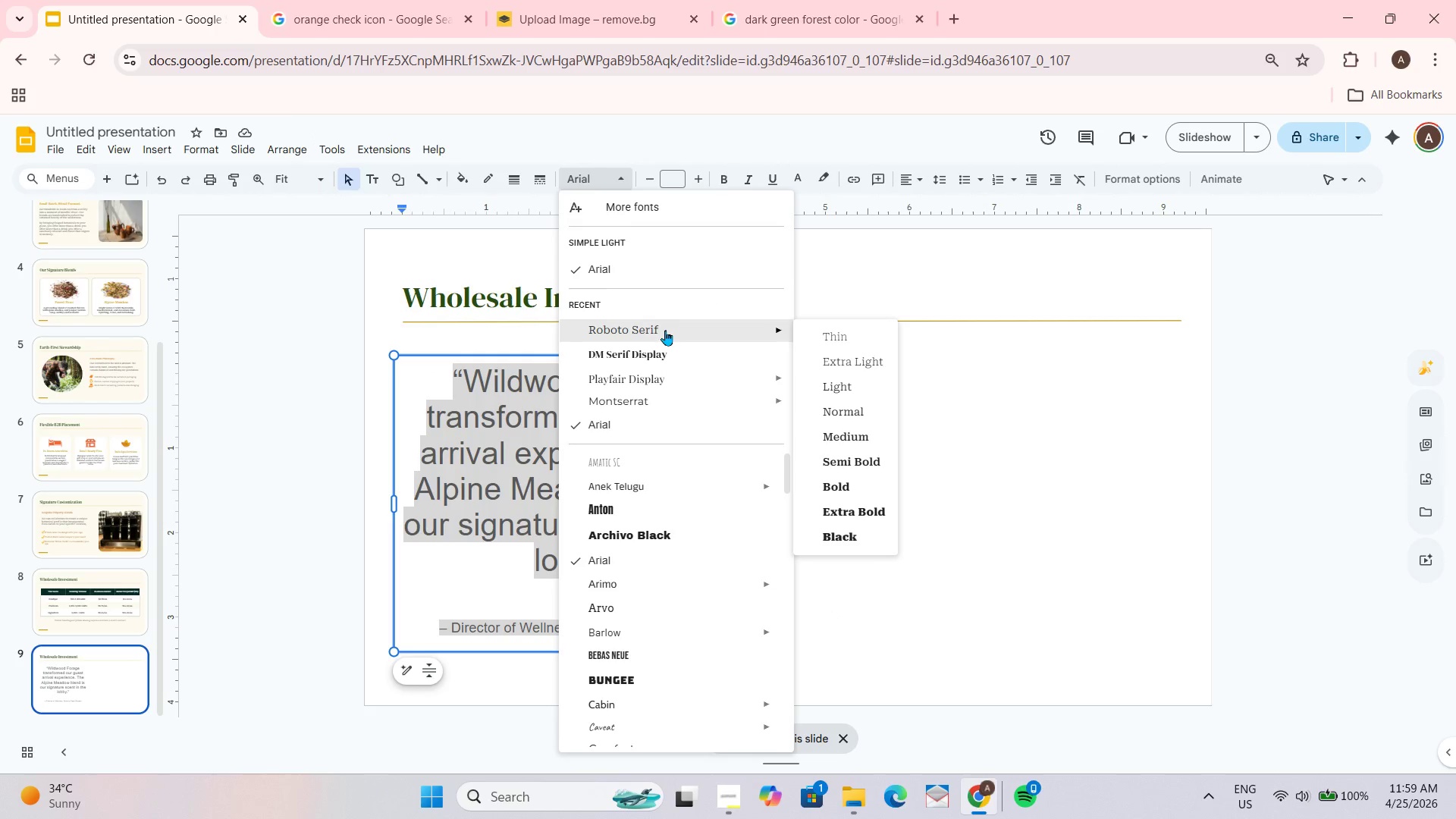 
left_click_drag(start_coordinate=[436, 378], to_coordinate=[722, 613])
 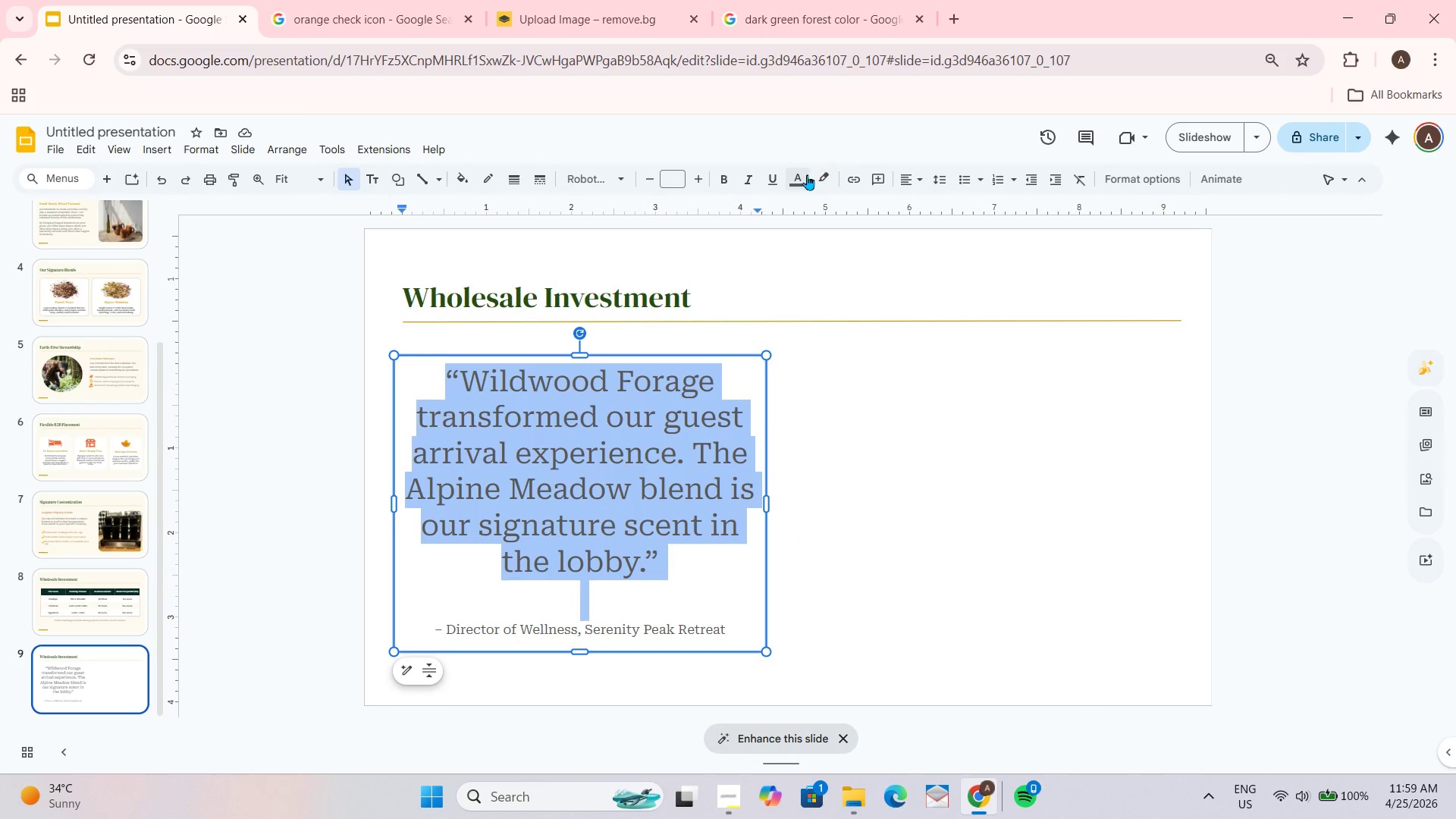 
left_click([802, 183])
 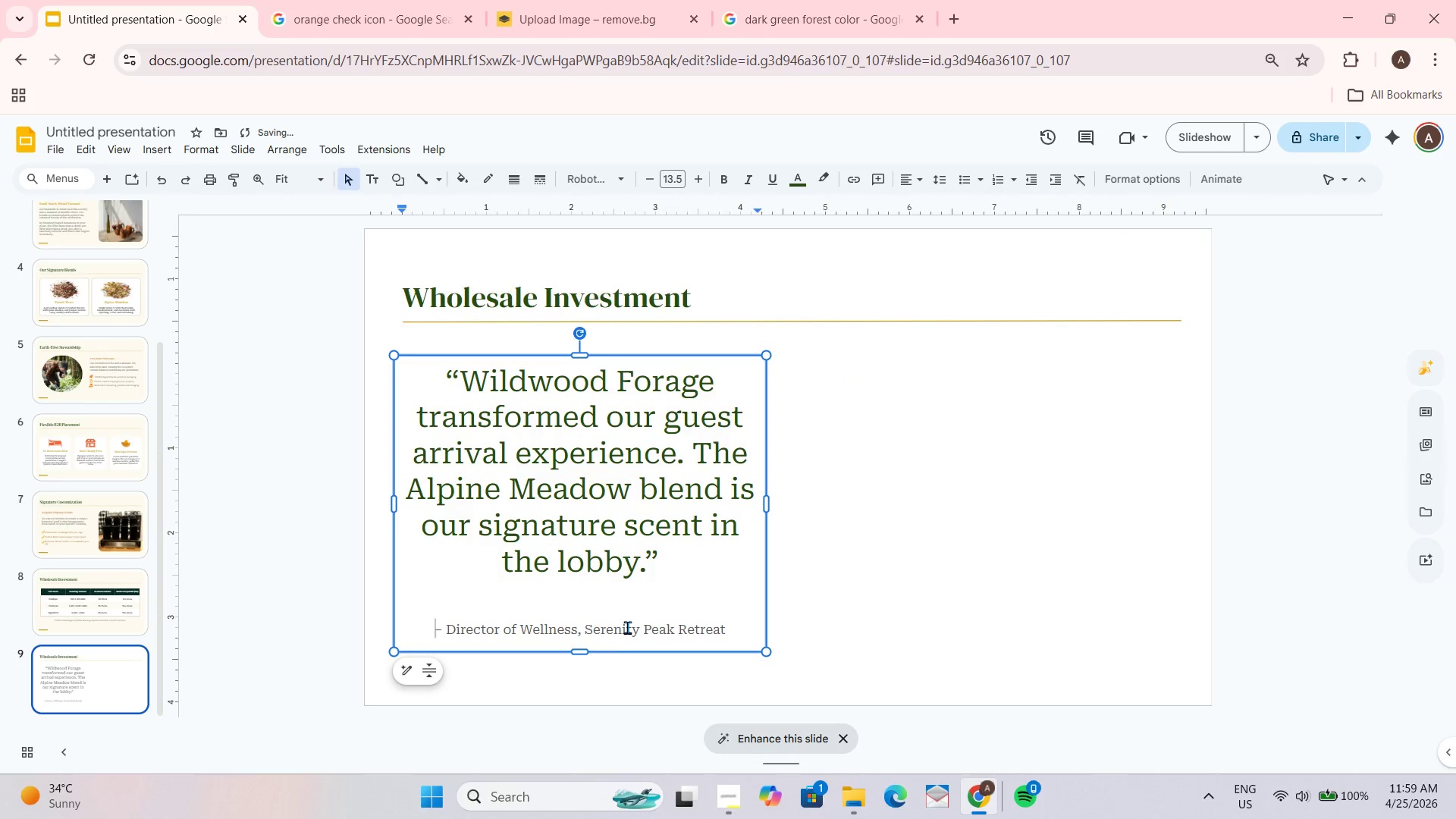 
key(Backspace)
 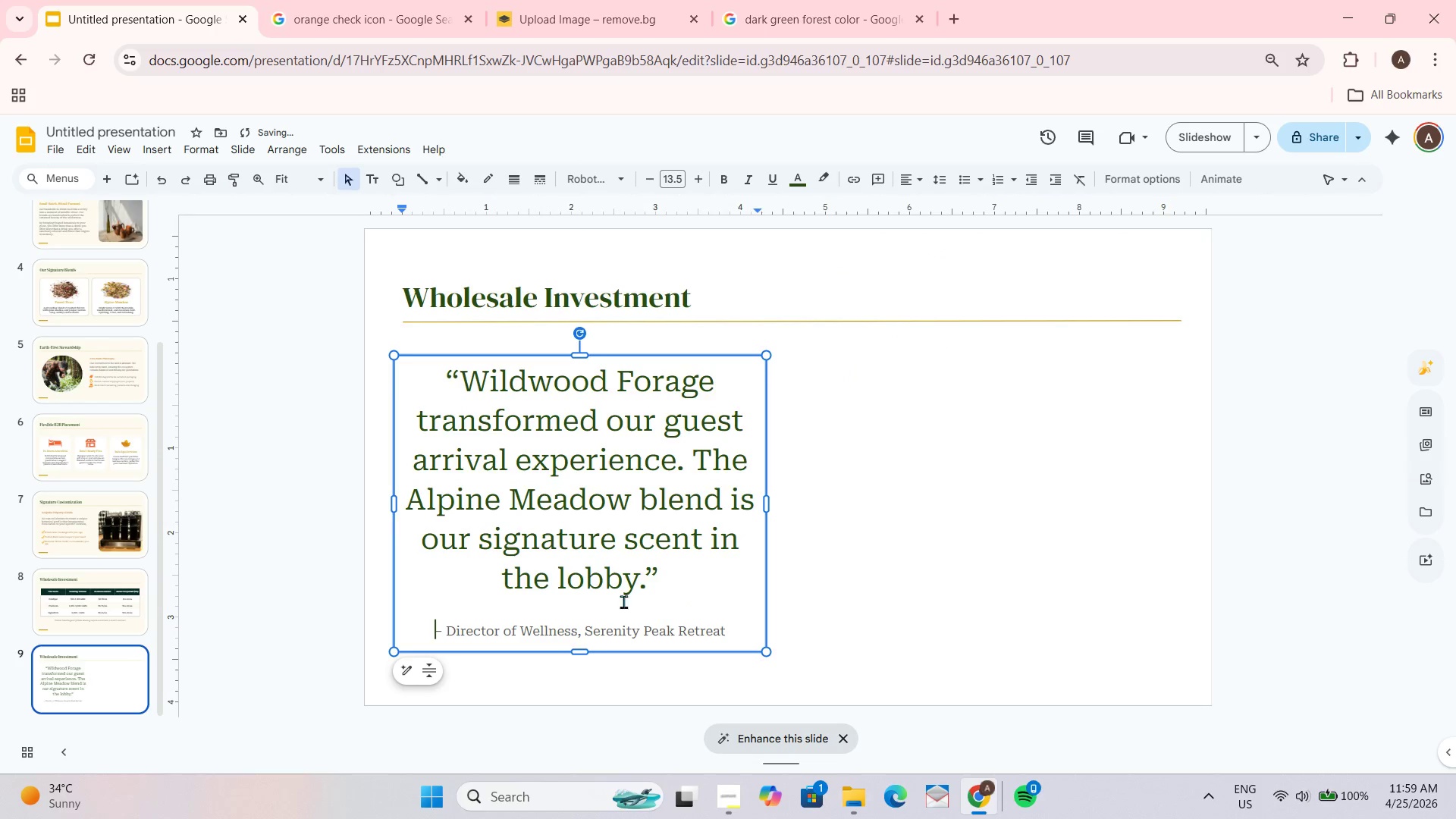 
left_click([967, 538])
 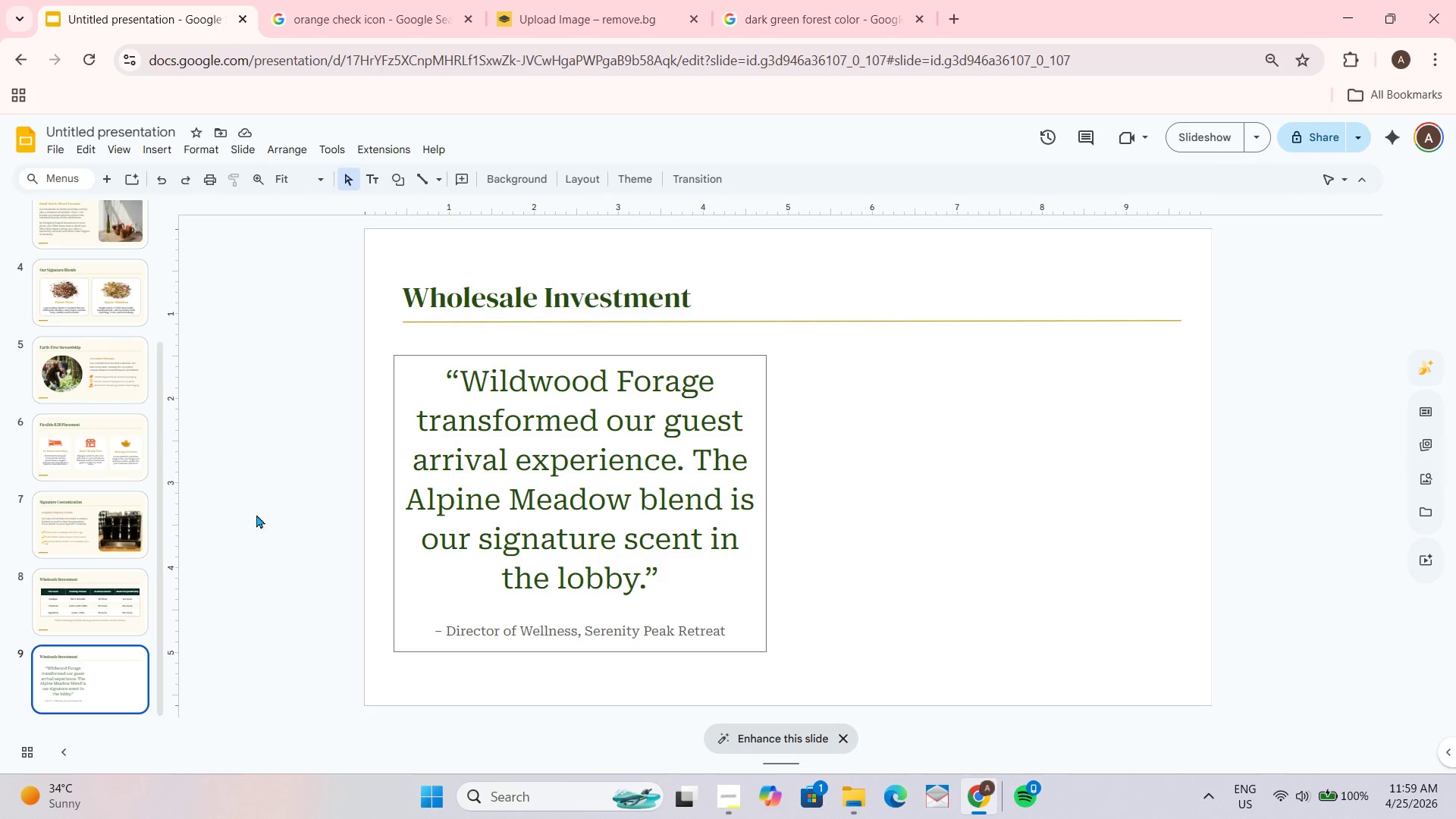 
wait(6.19)
 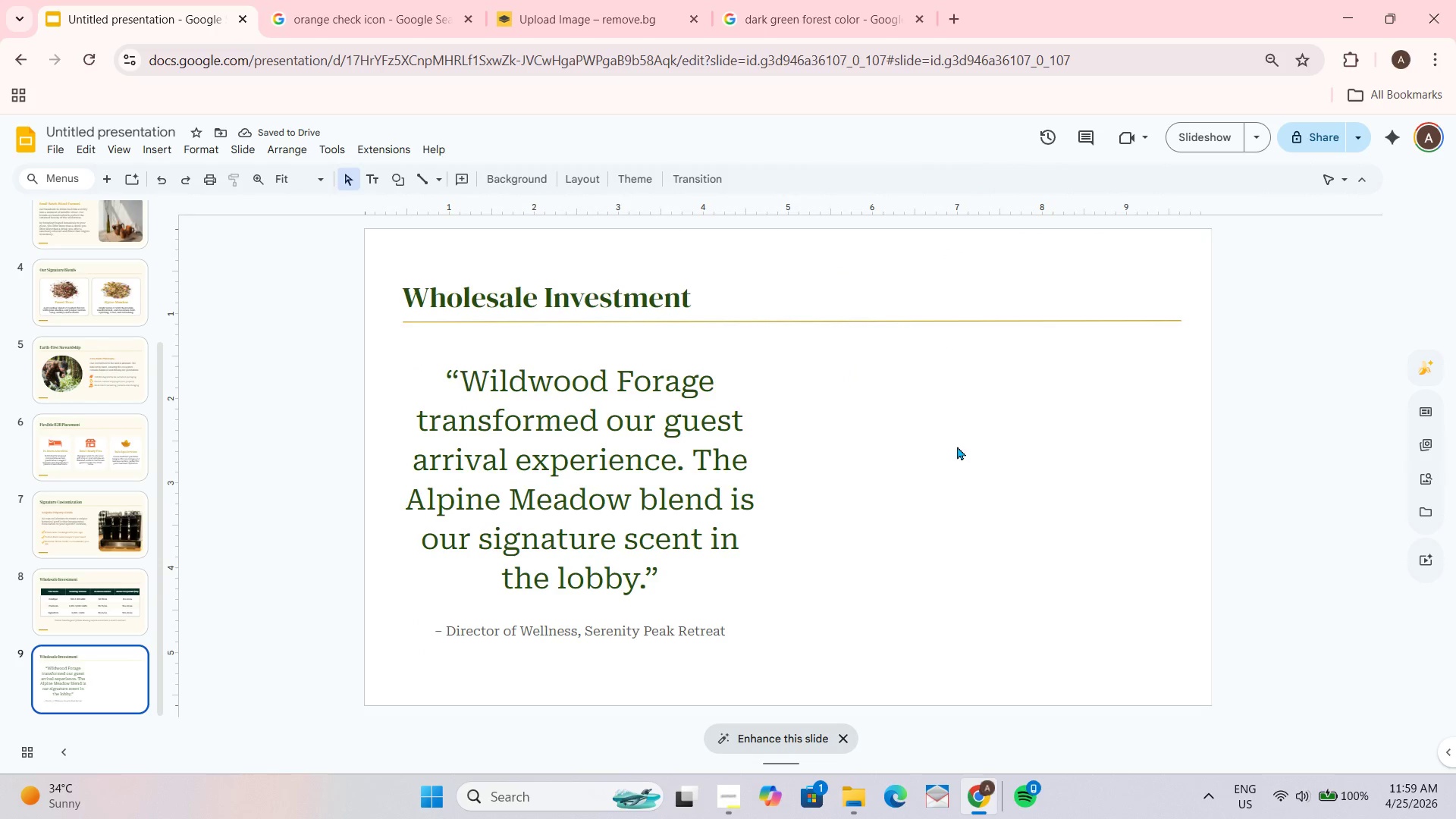 
left_click([419, 708])
 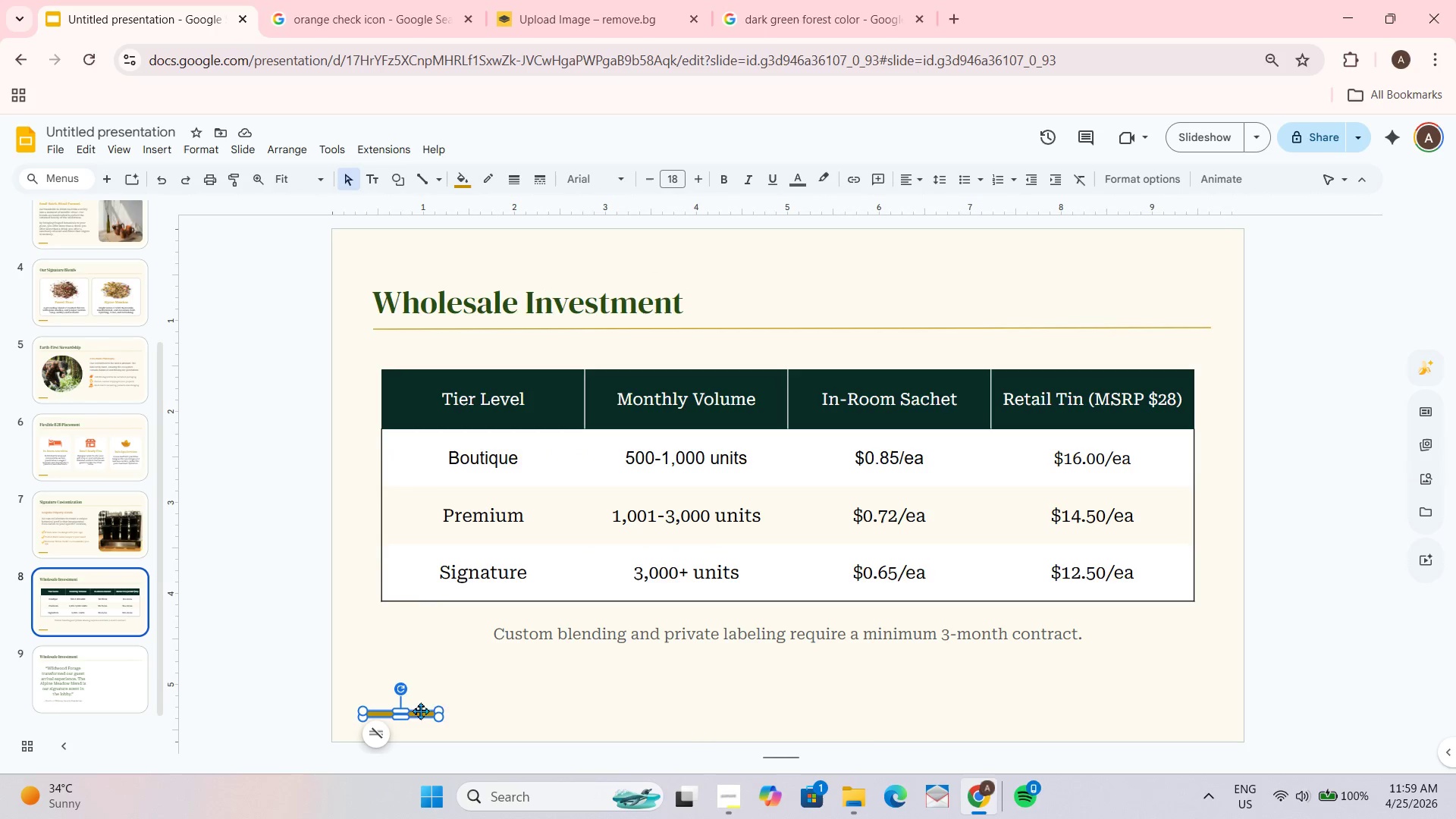 
key(Control+C)
 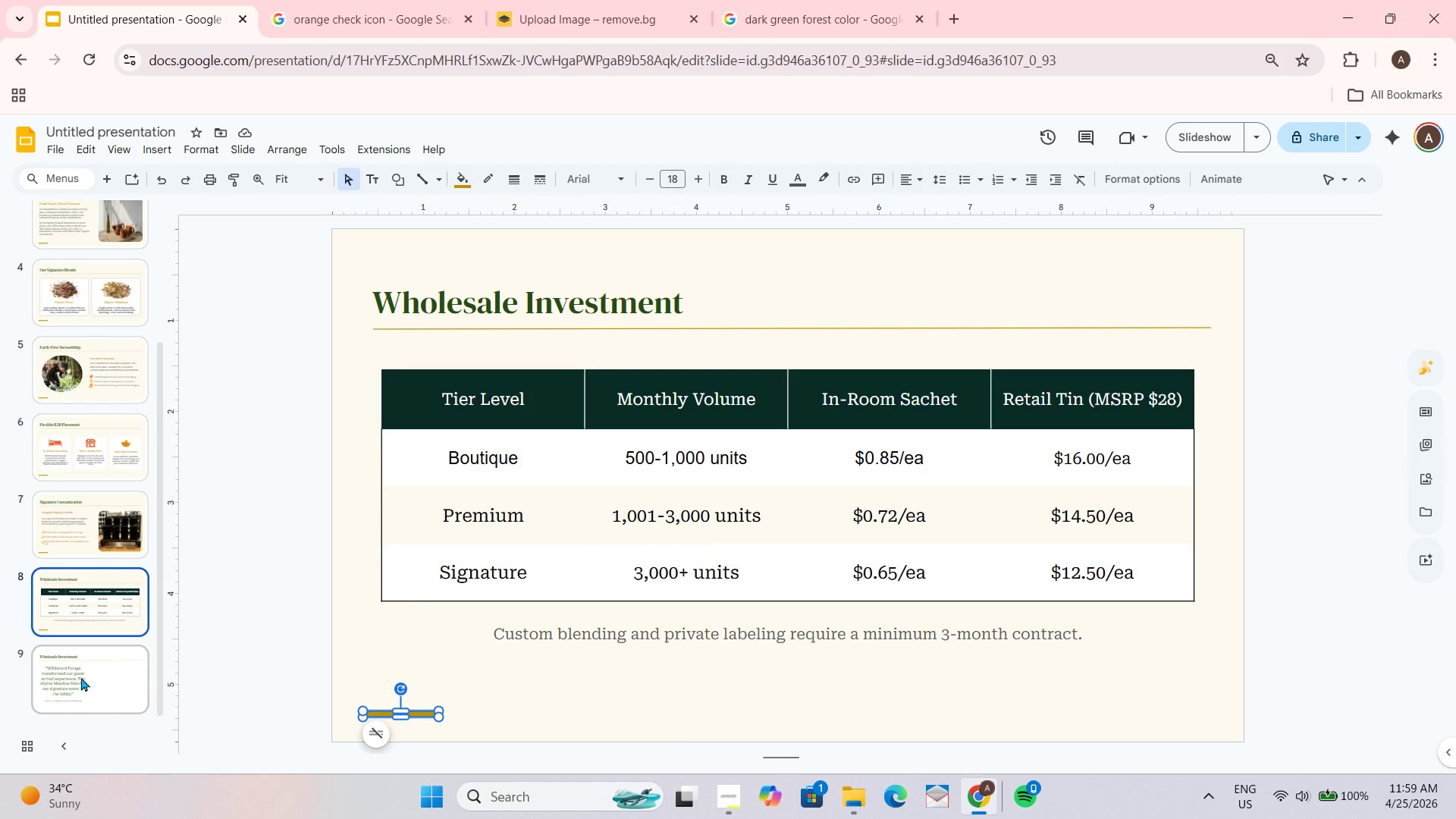 
left_click([89, 676])
 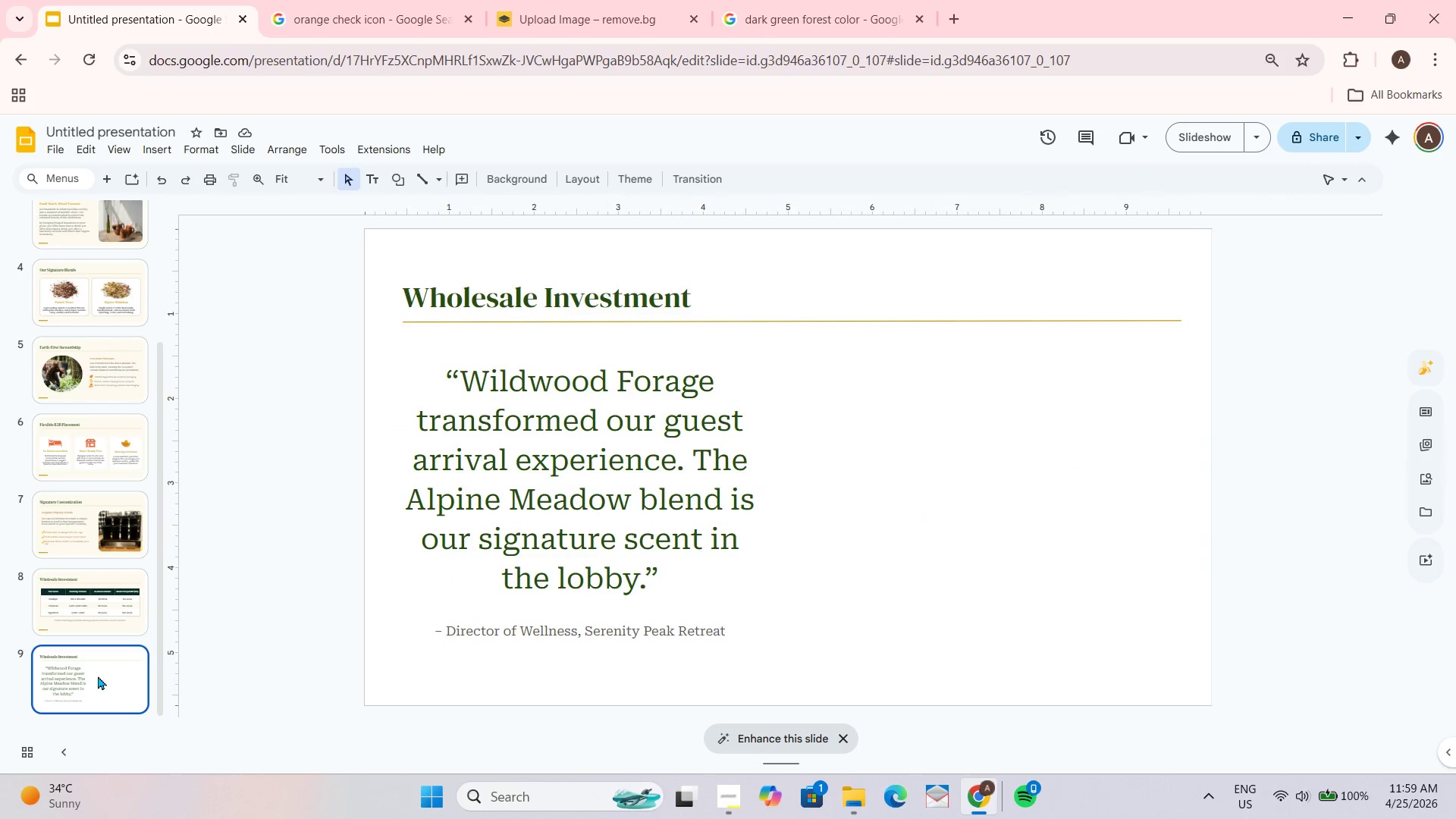 
key(Control+ControlLeft)
 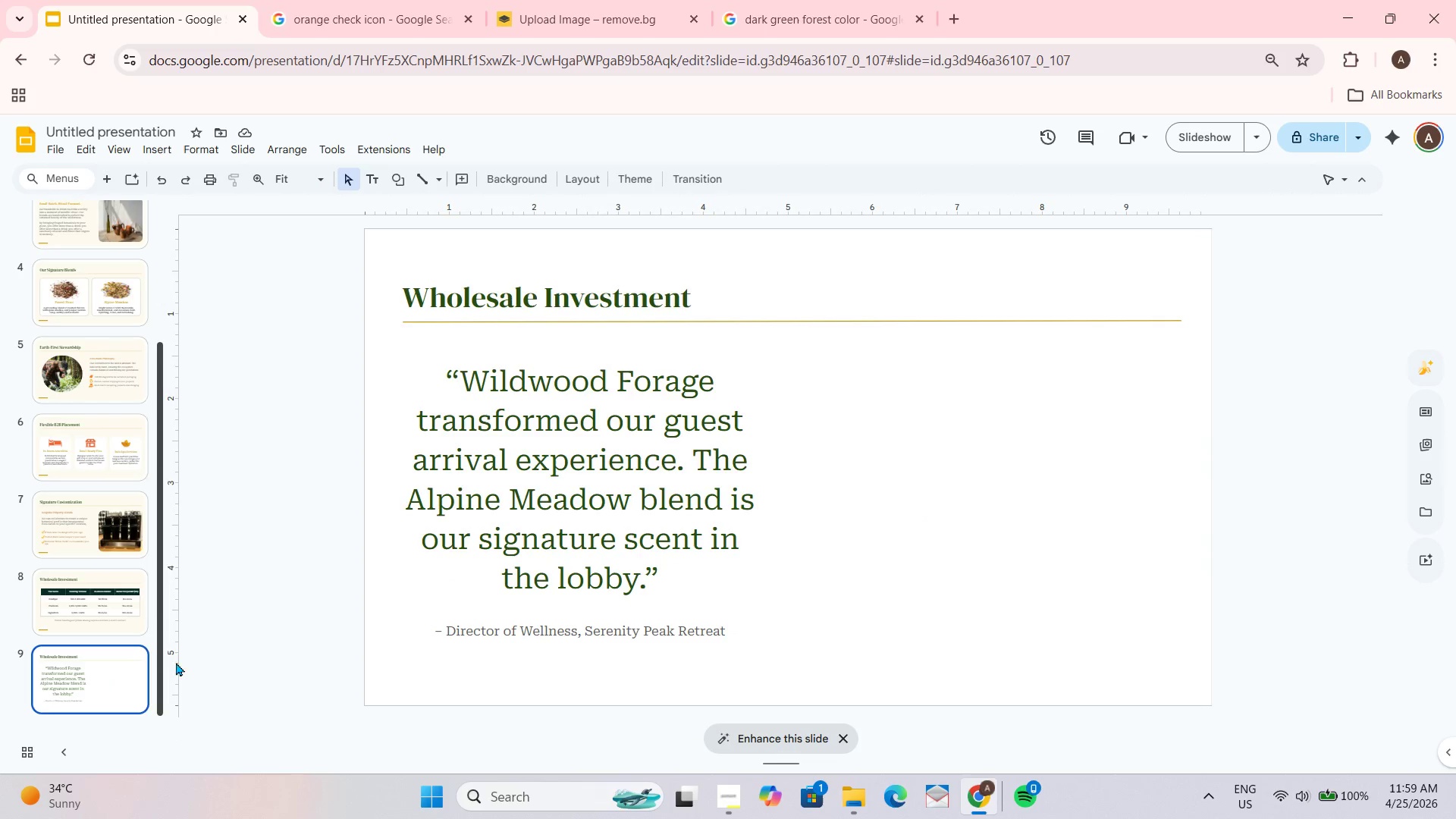 
key(Control+V)
 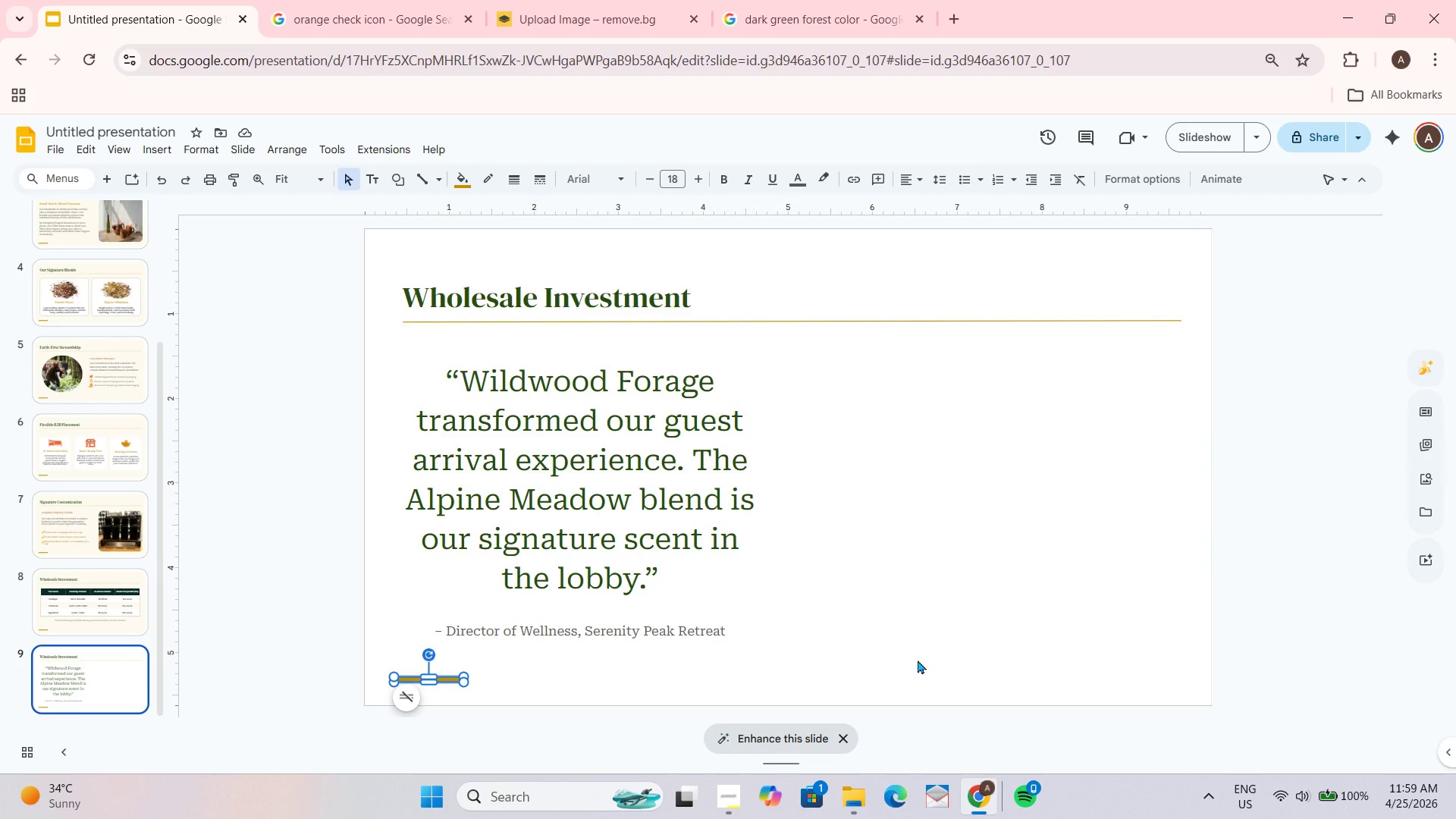 
wait(33.06)
 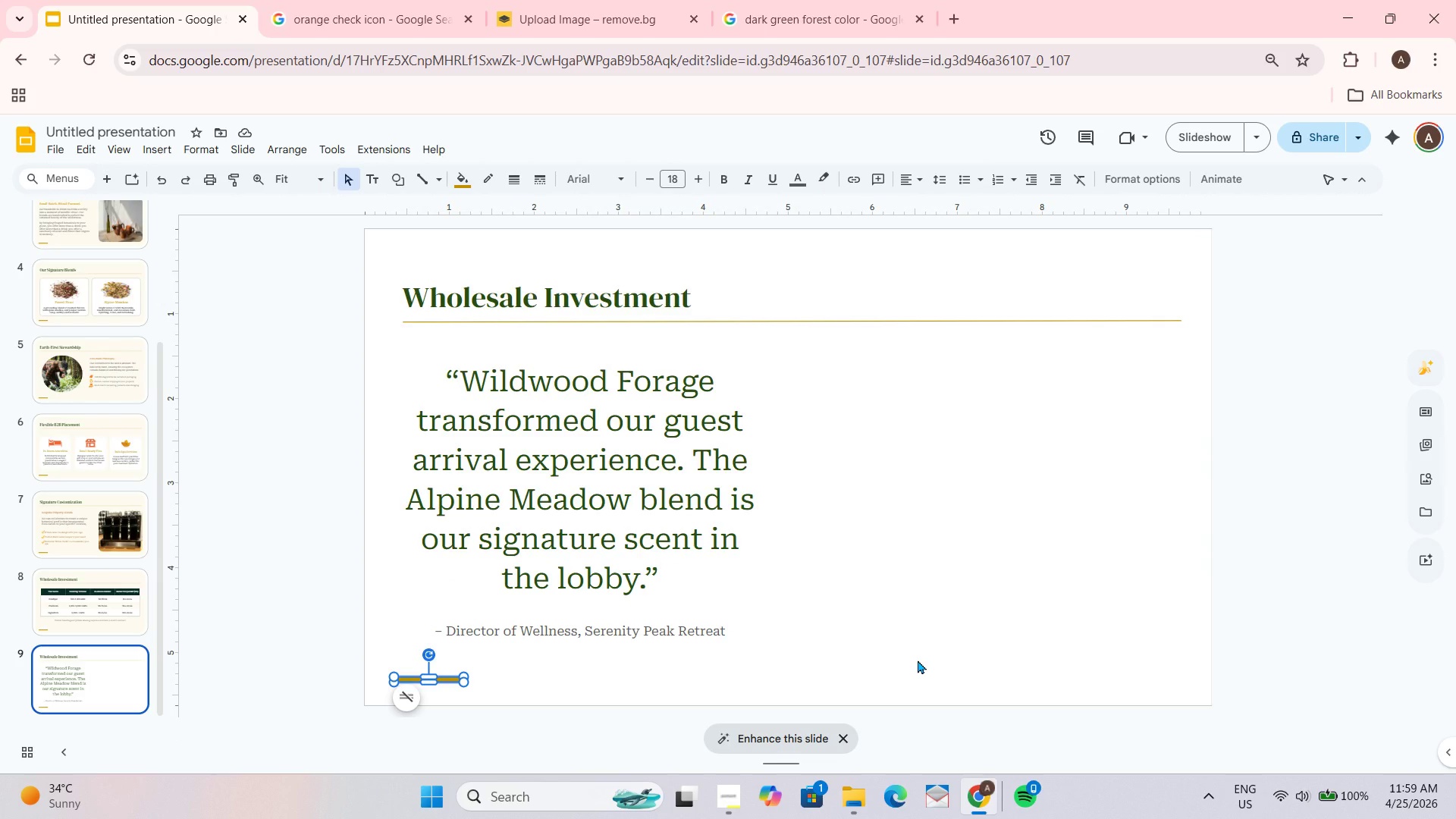 
left_click([811, 581])
 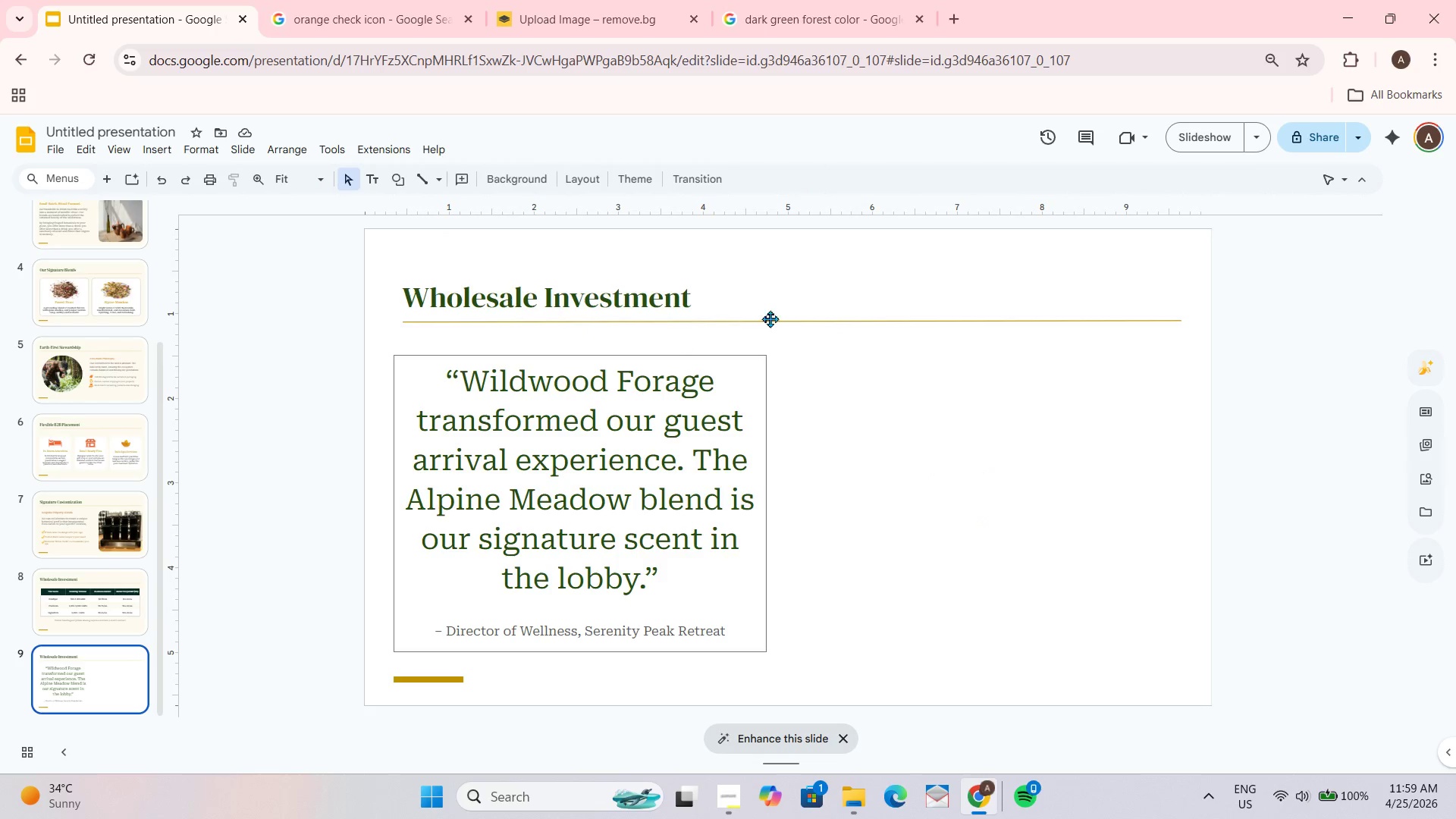 
scroll: coordinate [39, 645], scroll_direction: down, amount: 1.0
 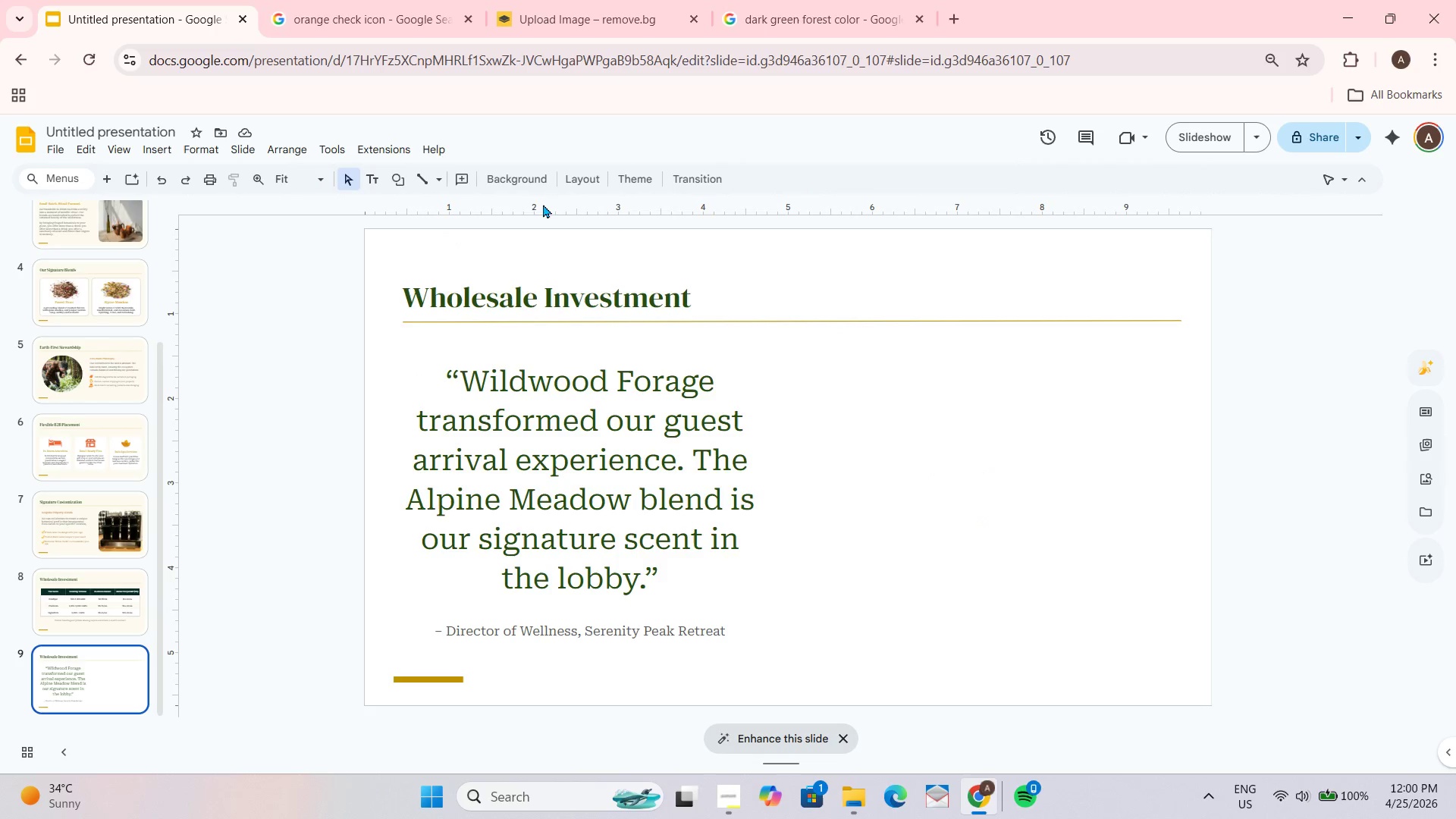 
left_click([501, 186])
 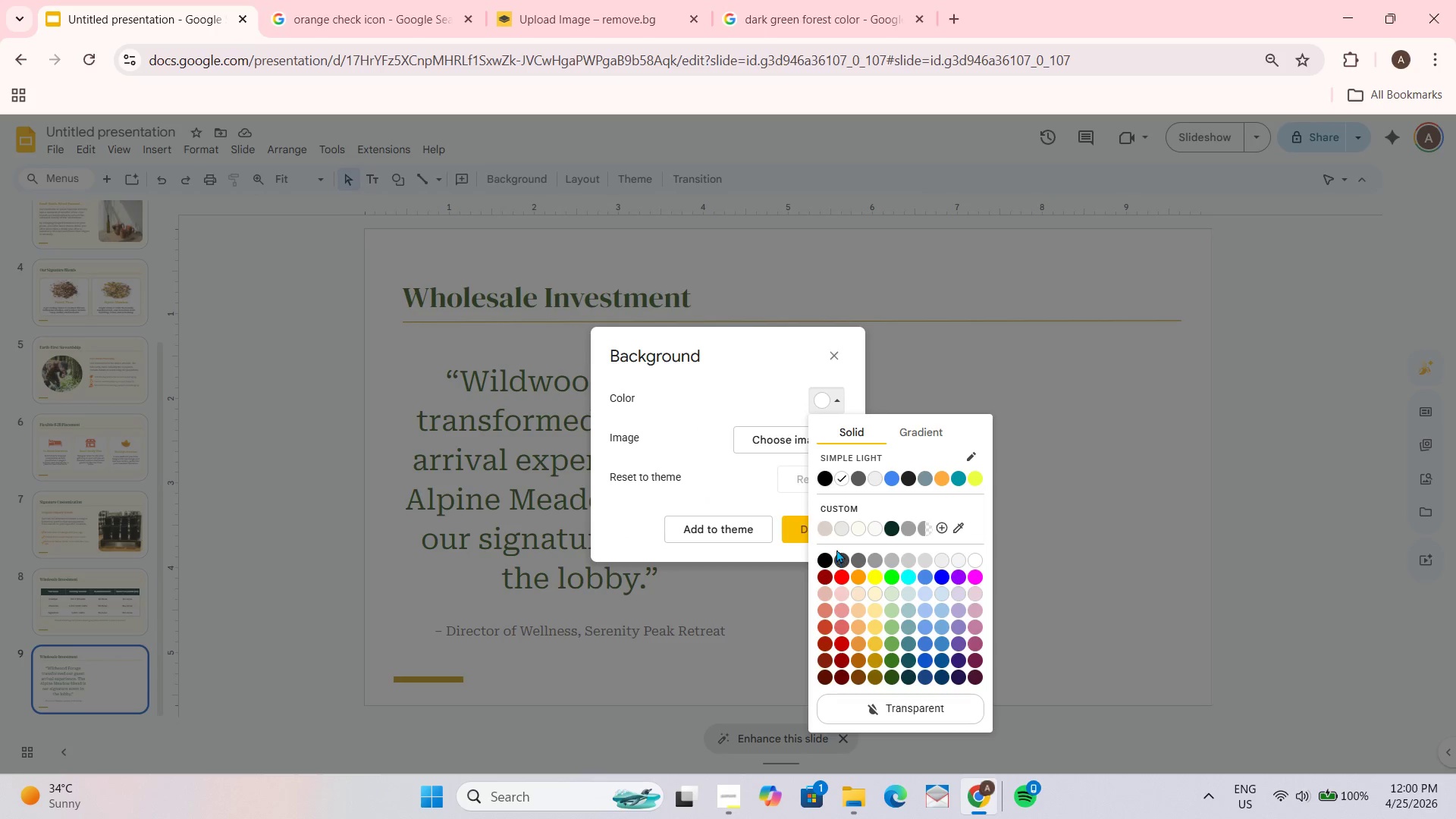 
left_click([858, 529])
 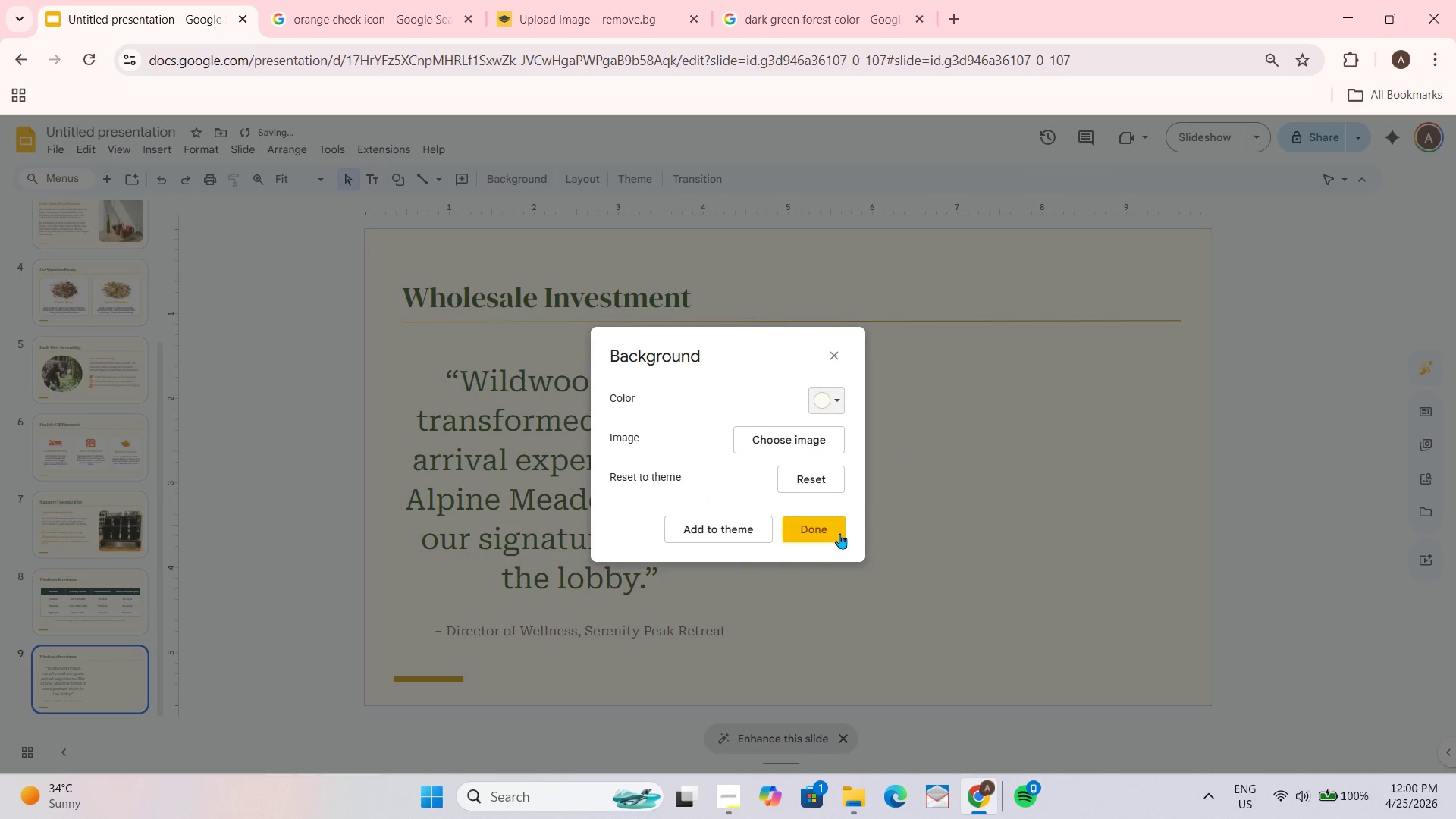 
left_click([836, 533])
 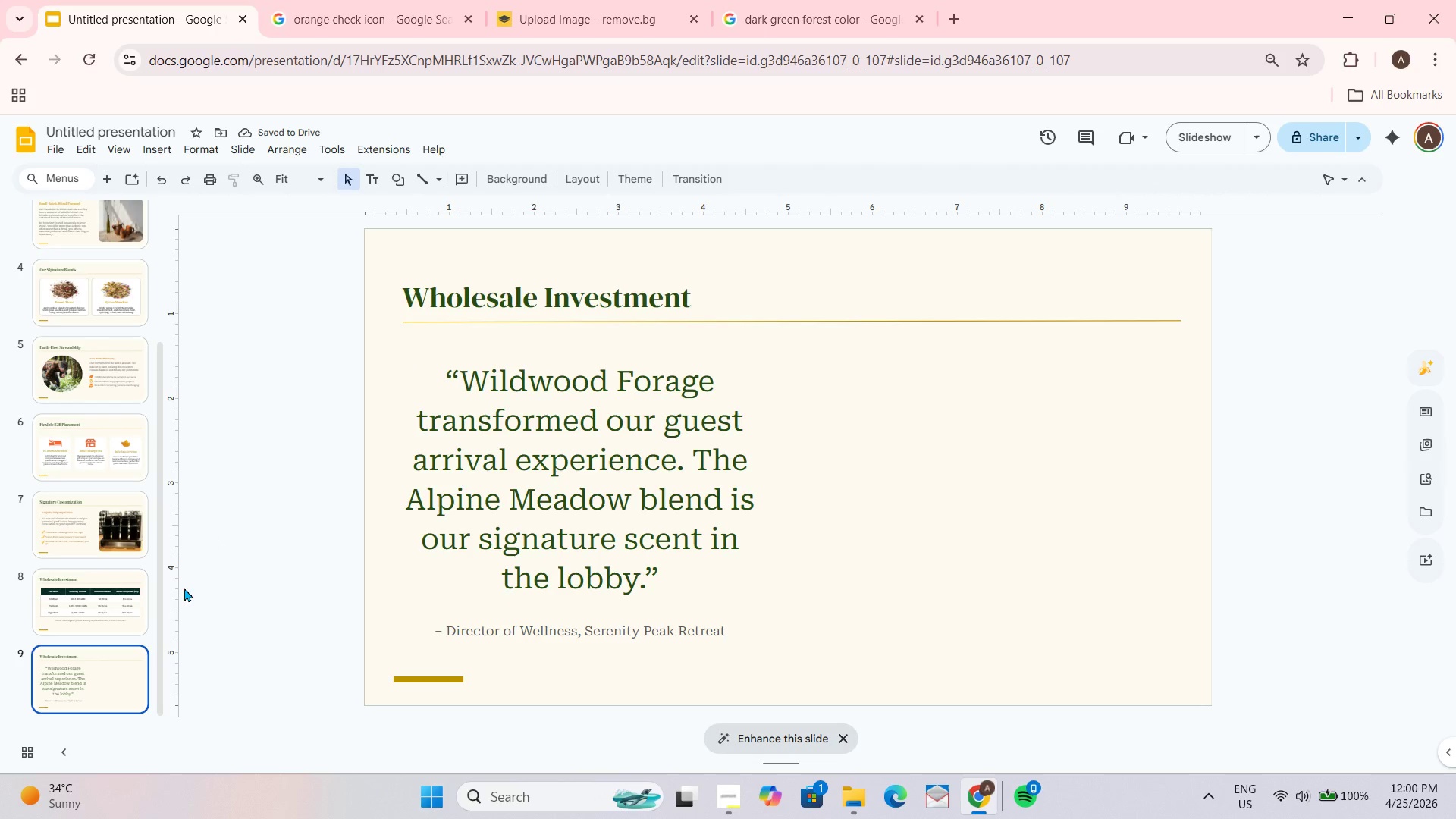 
scroll: coordinate [62, 698], scroll_direction: down, amount: 2.0
 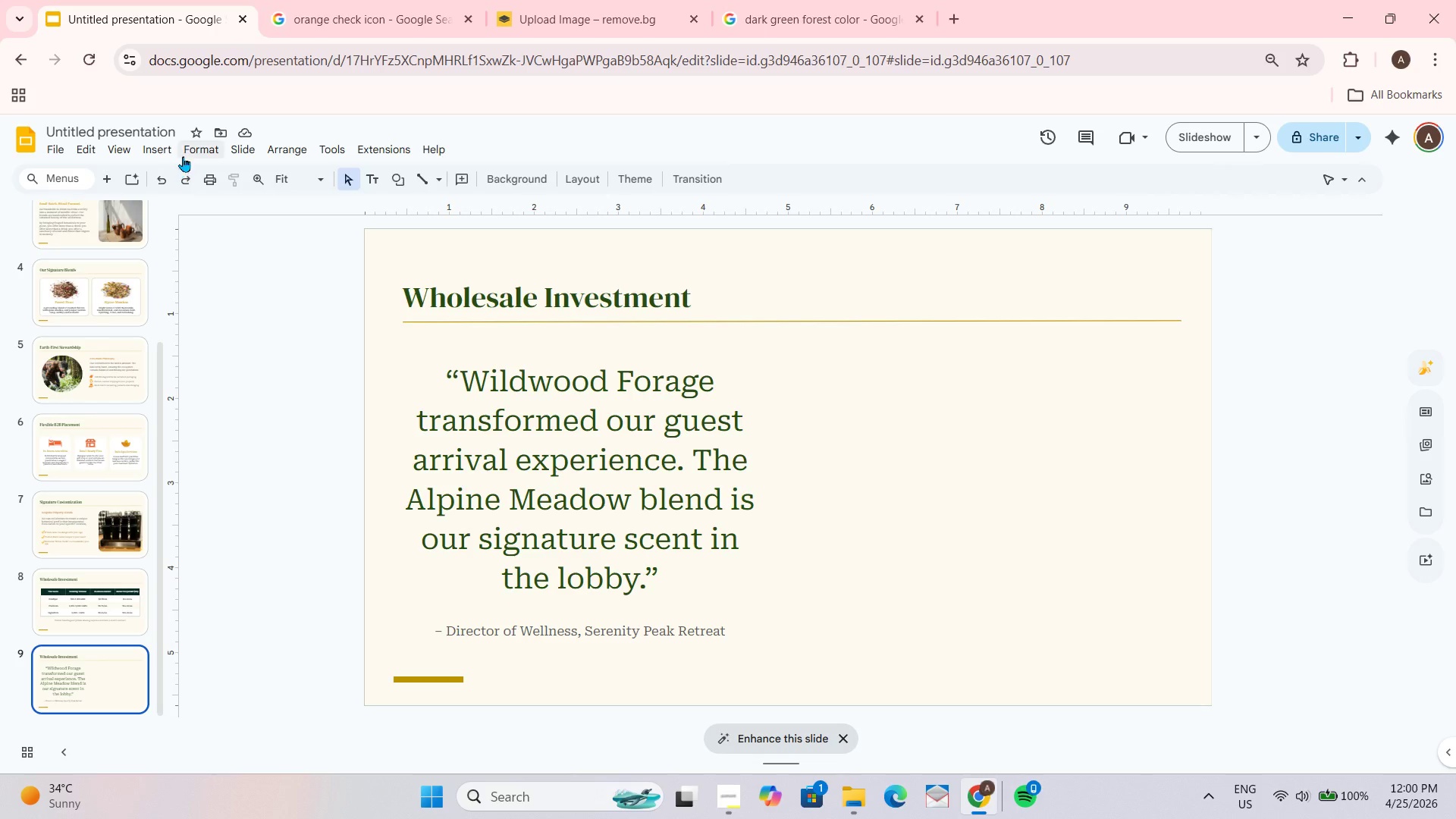 
left_click([187, 152])
 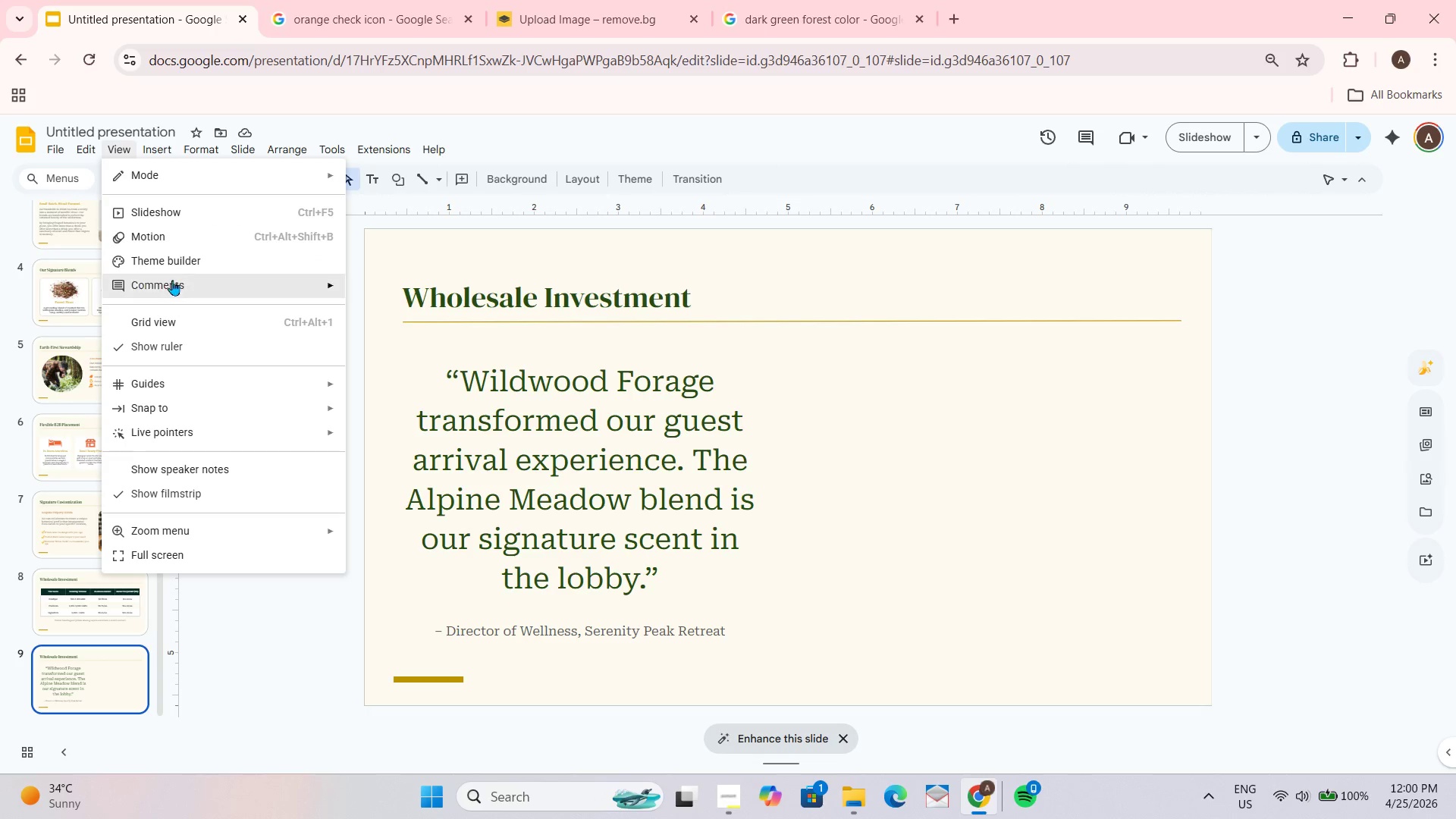 
left_click([187, 251])
 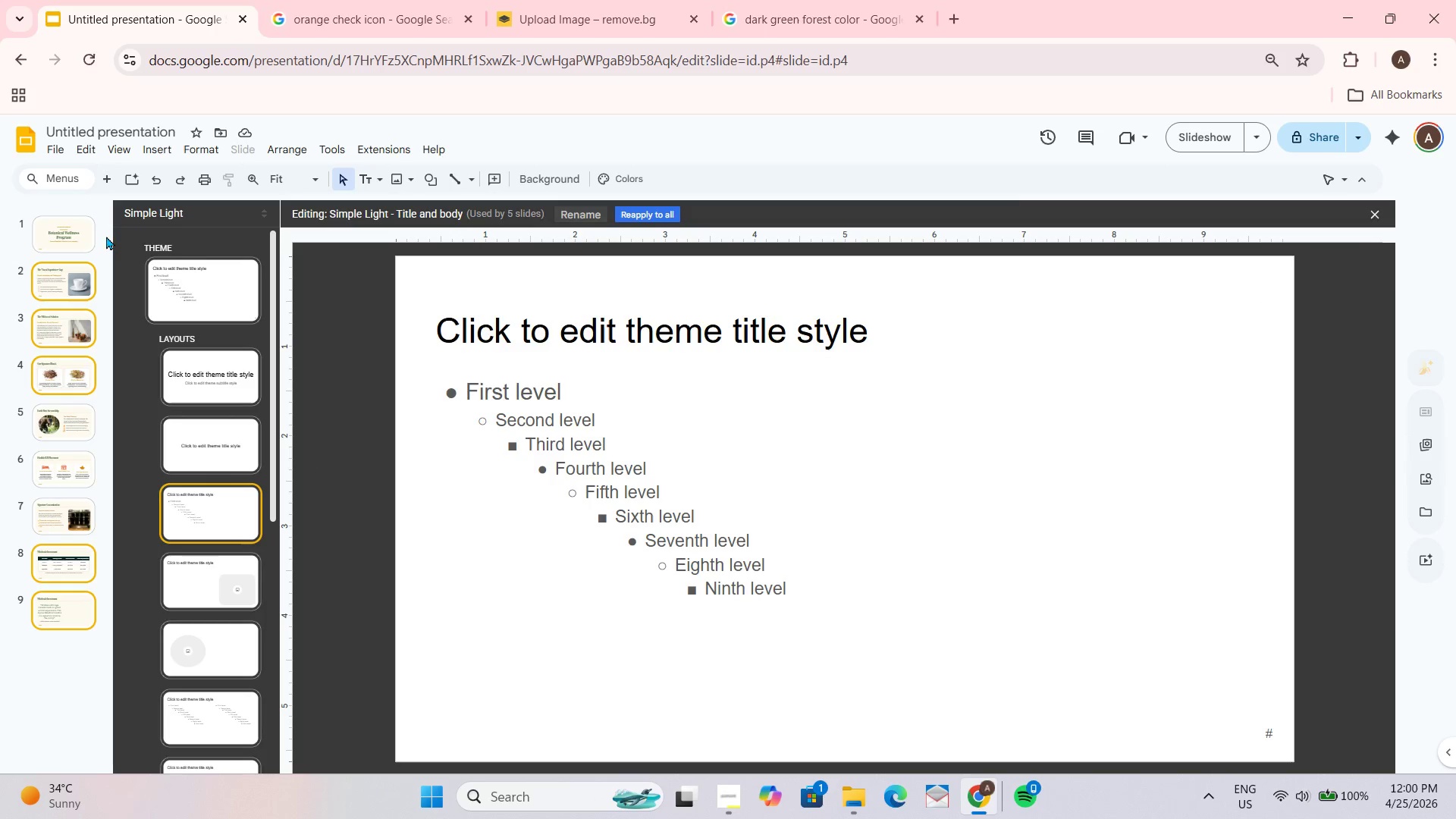 
left_click([101, 180])
 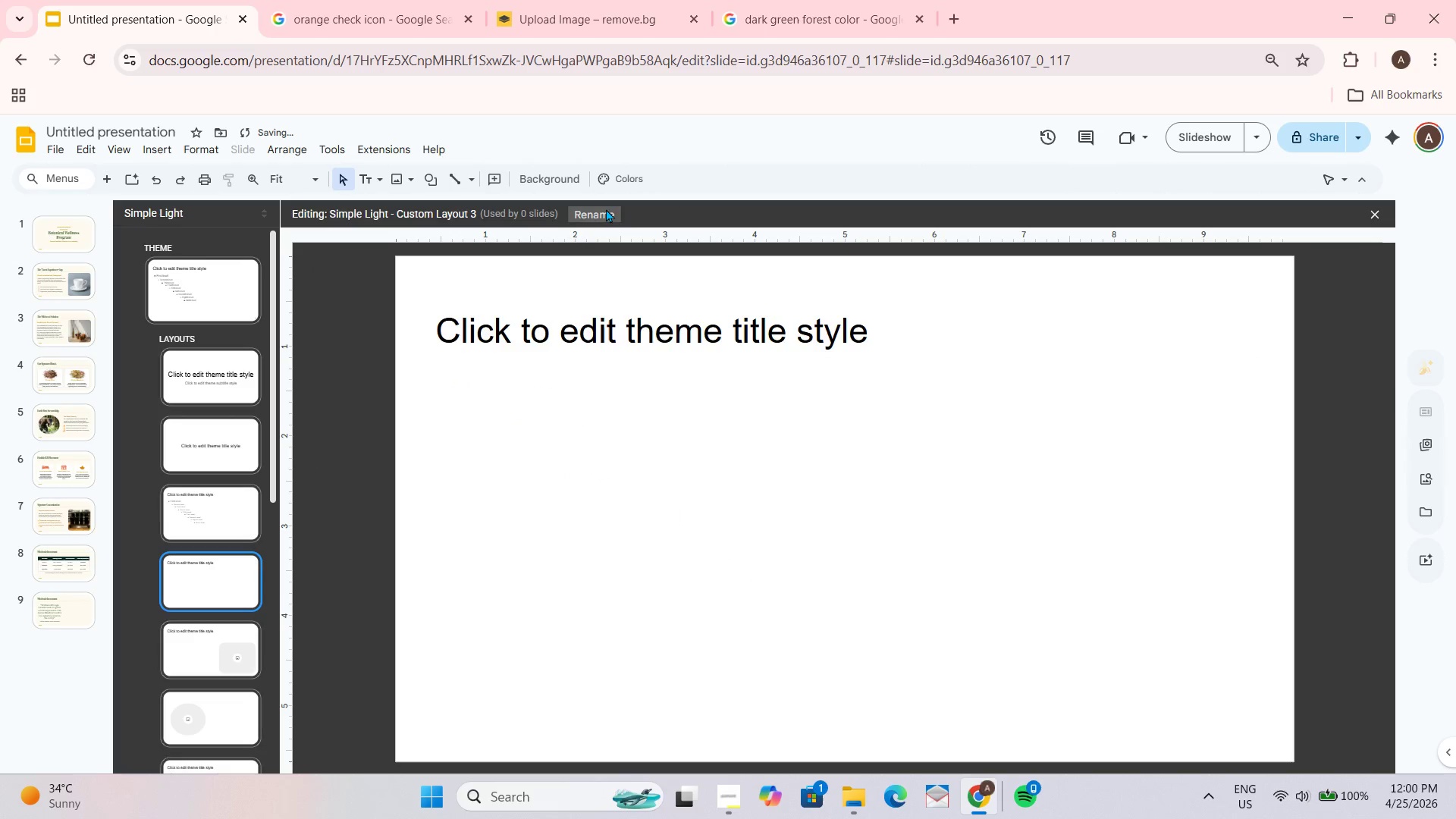 
left_click_drag(start_coordinate=[606, 399], to_coordinate=[643, 278])
 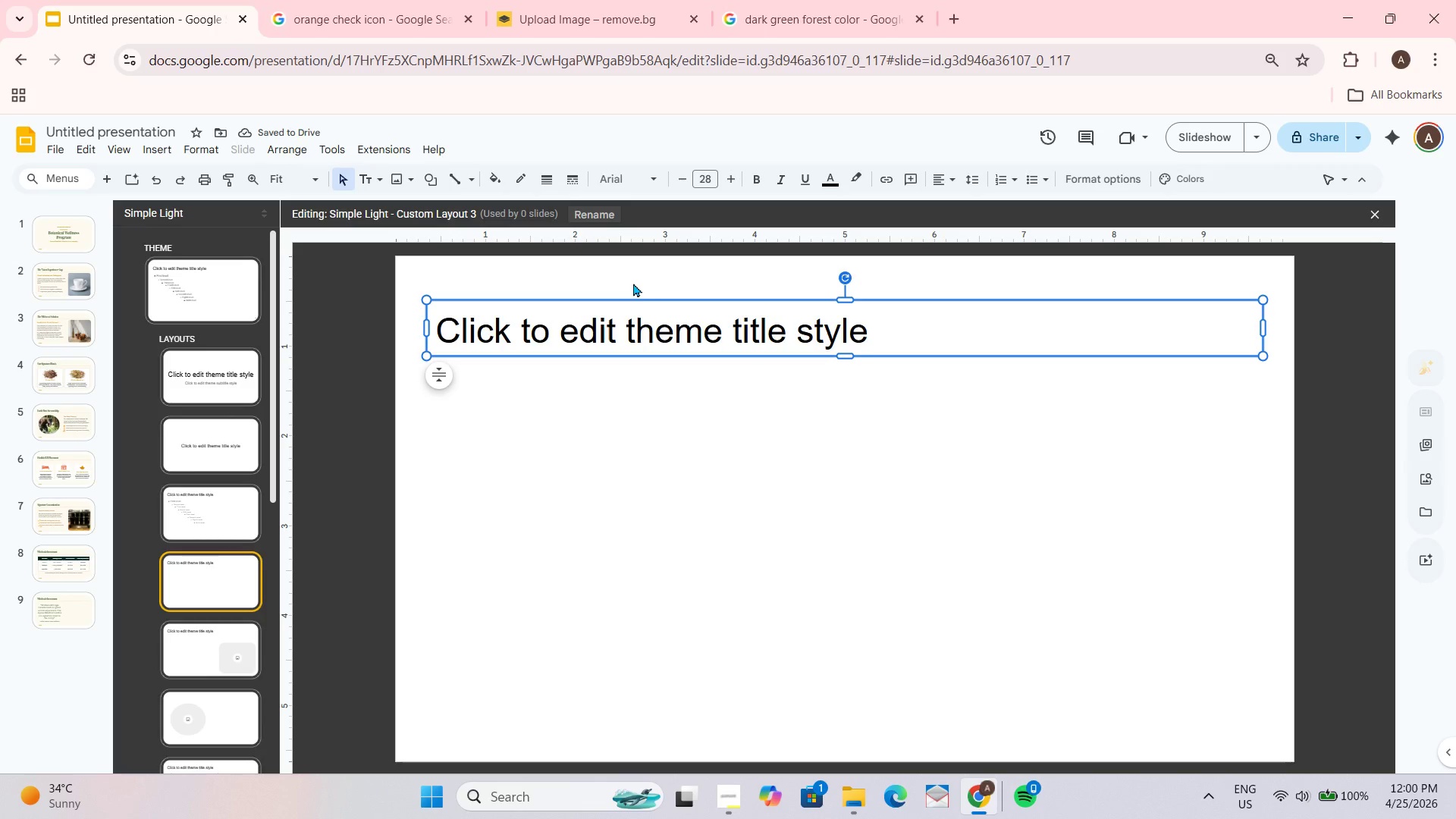 
key(Delete)
 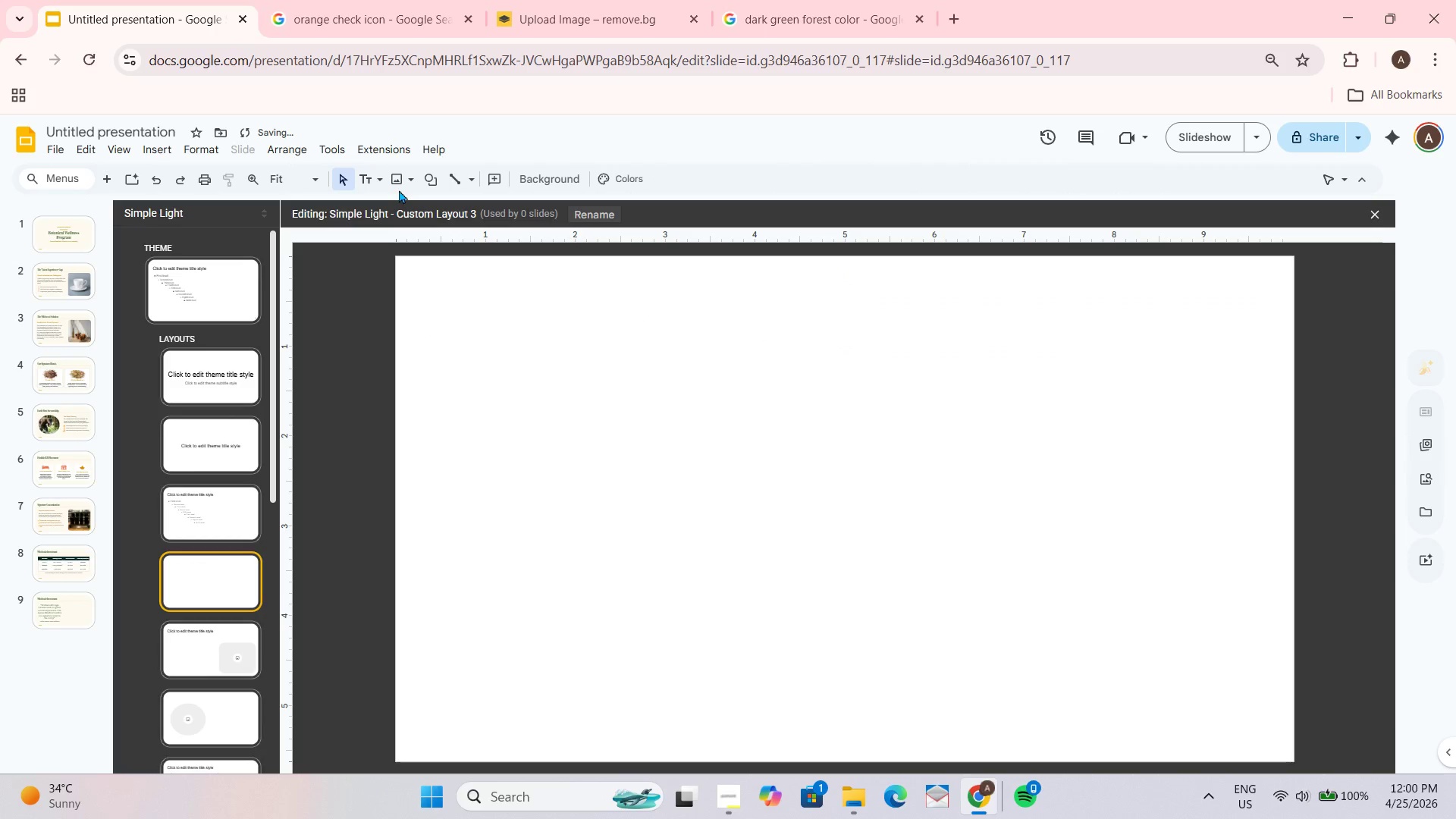 
left_click([408, 174])
 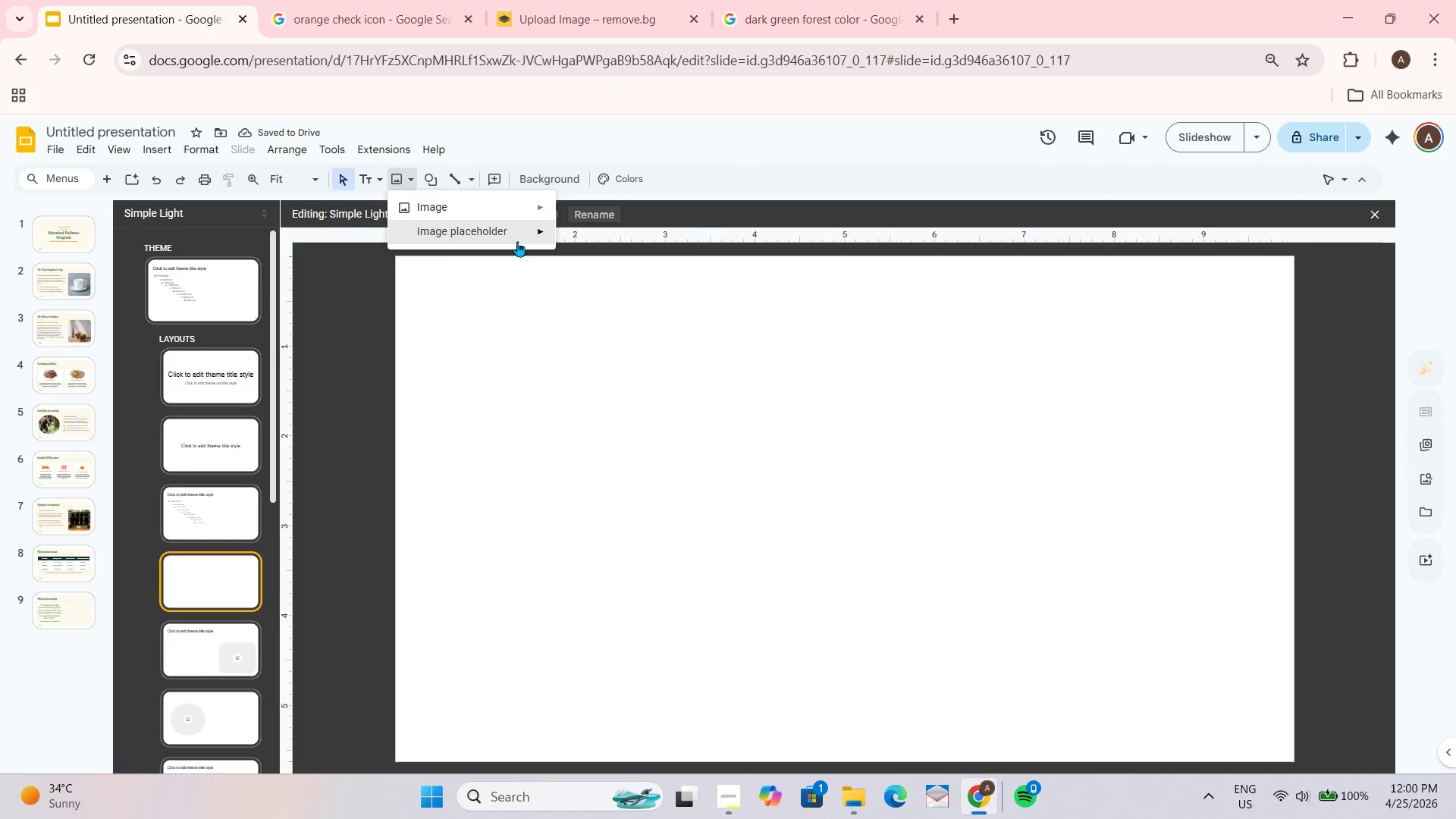 
left_click([527, 240])
 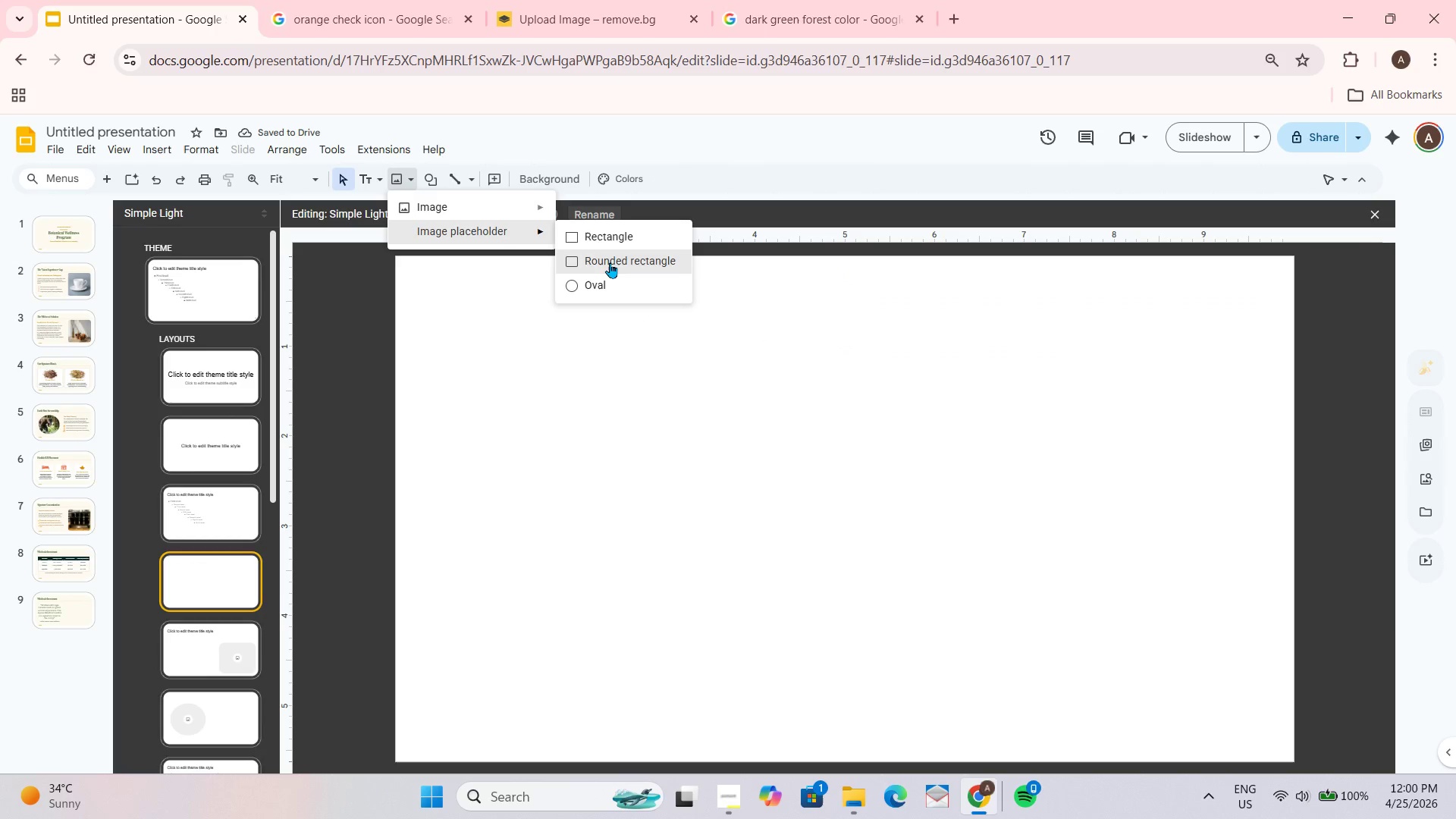 
left_click([610, 262])
 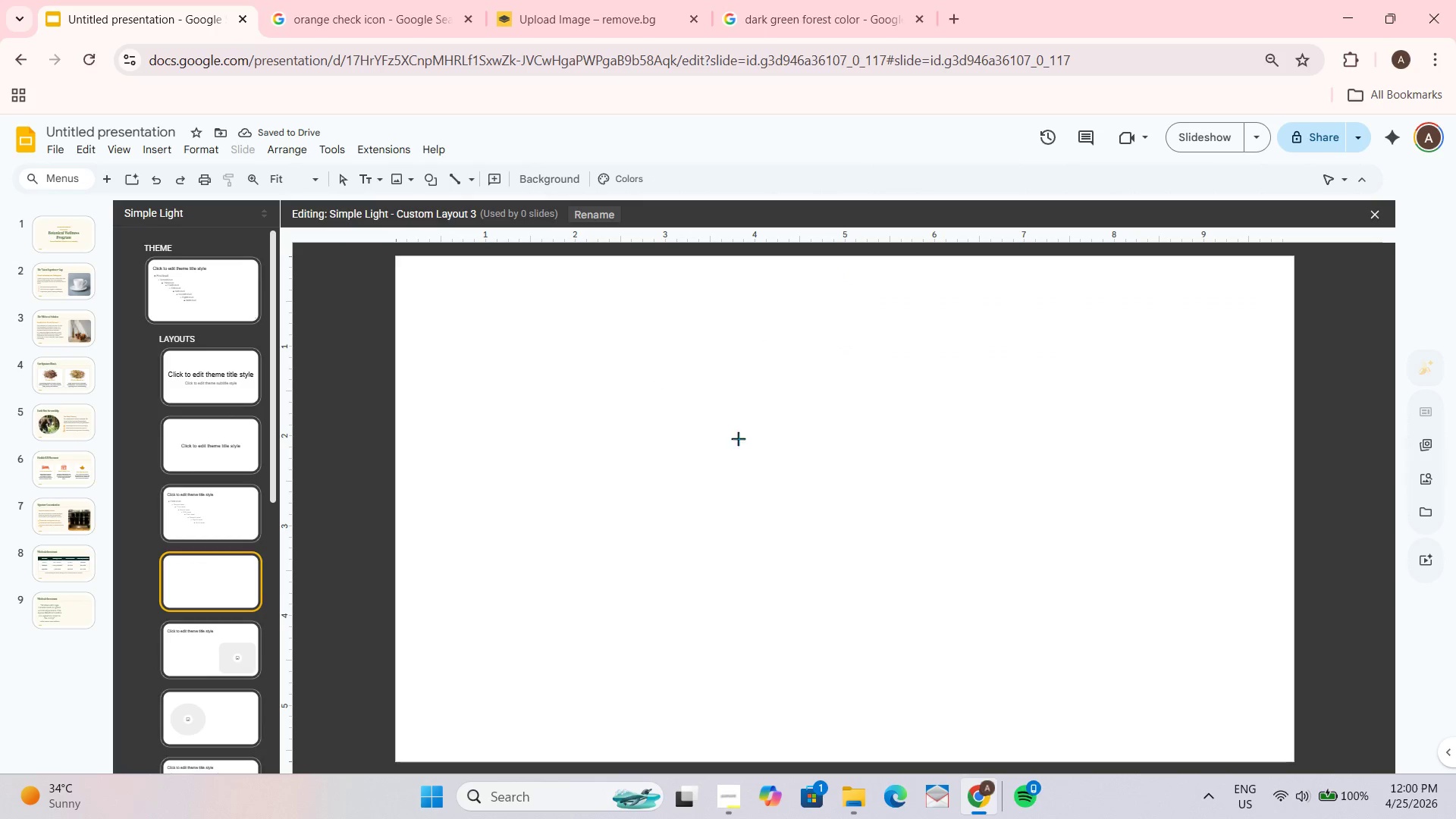 
left_click_drag(start_coordinate=[752, 452], to_coordinate=[1211, 685])
 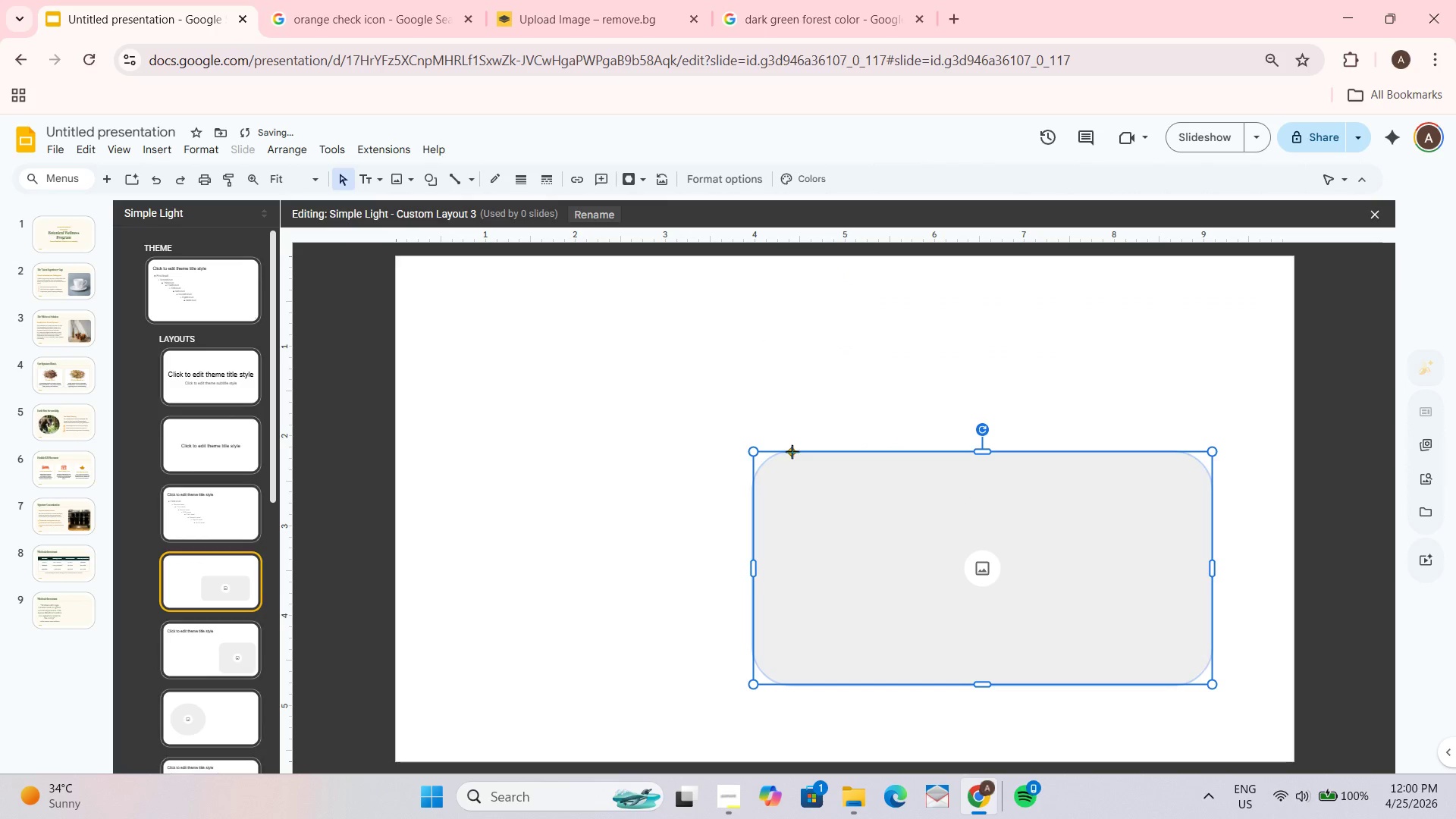 
left_click_drag(start_coordinate=[792, 451], to_coordinate=[758, 451])
 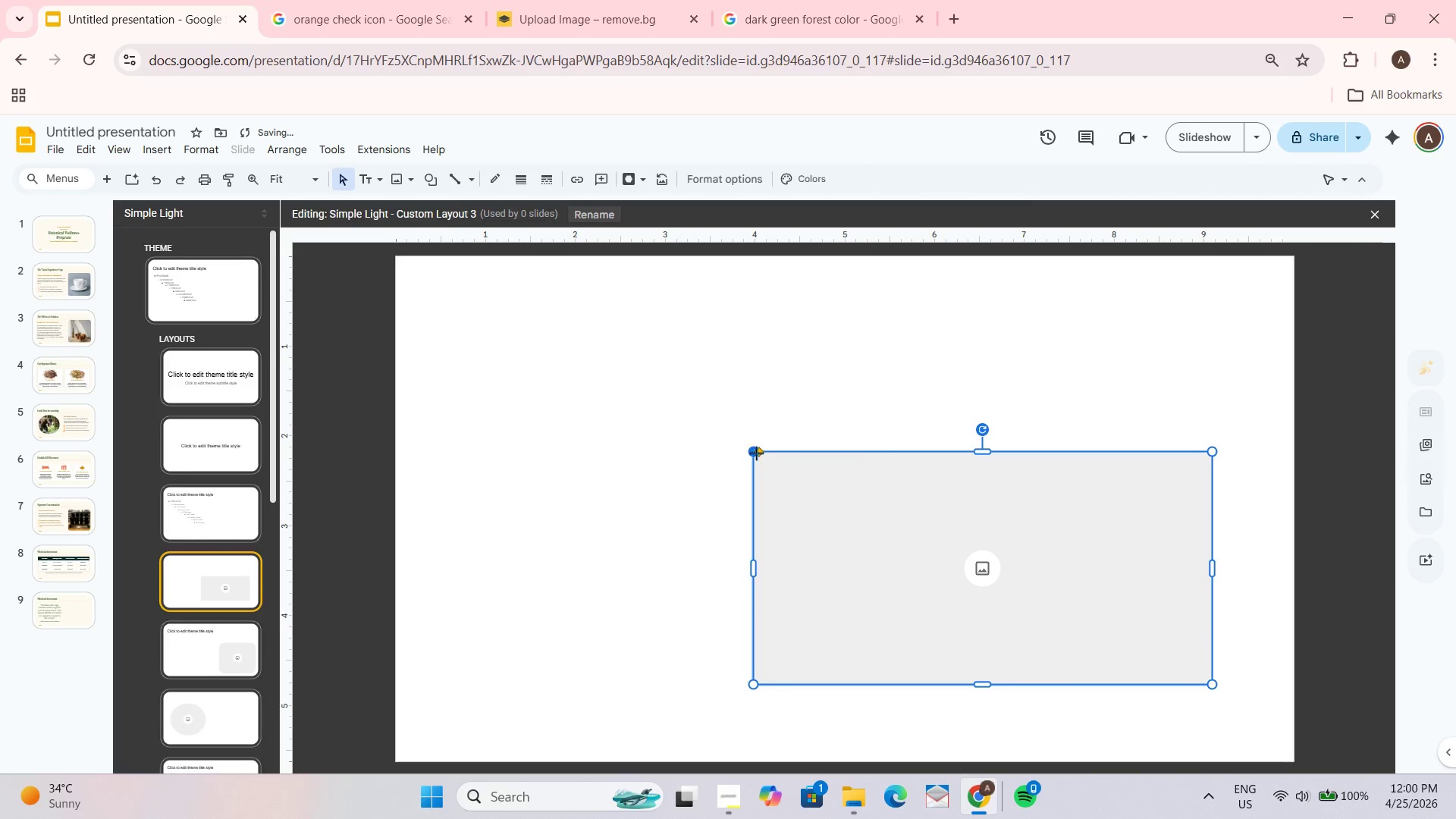 
left_click_drag(start_coordinate=[759, 450], to_coordinate=[766, 451])
 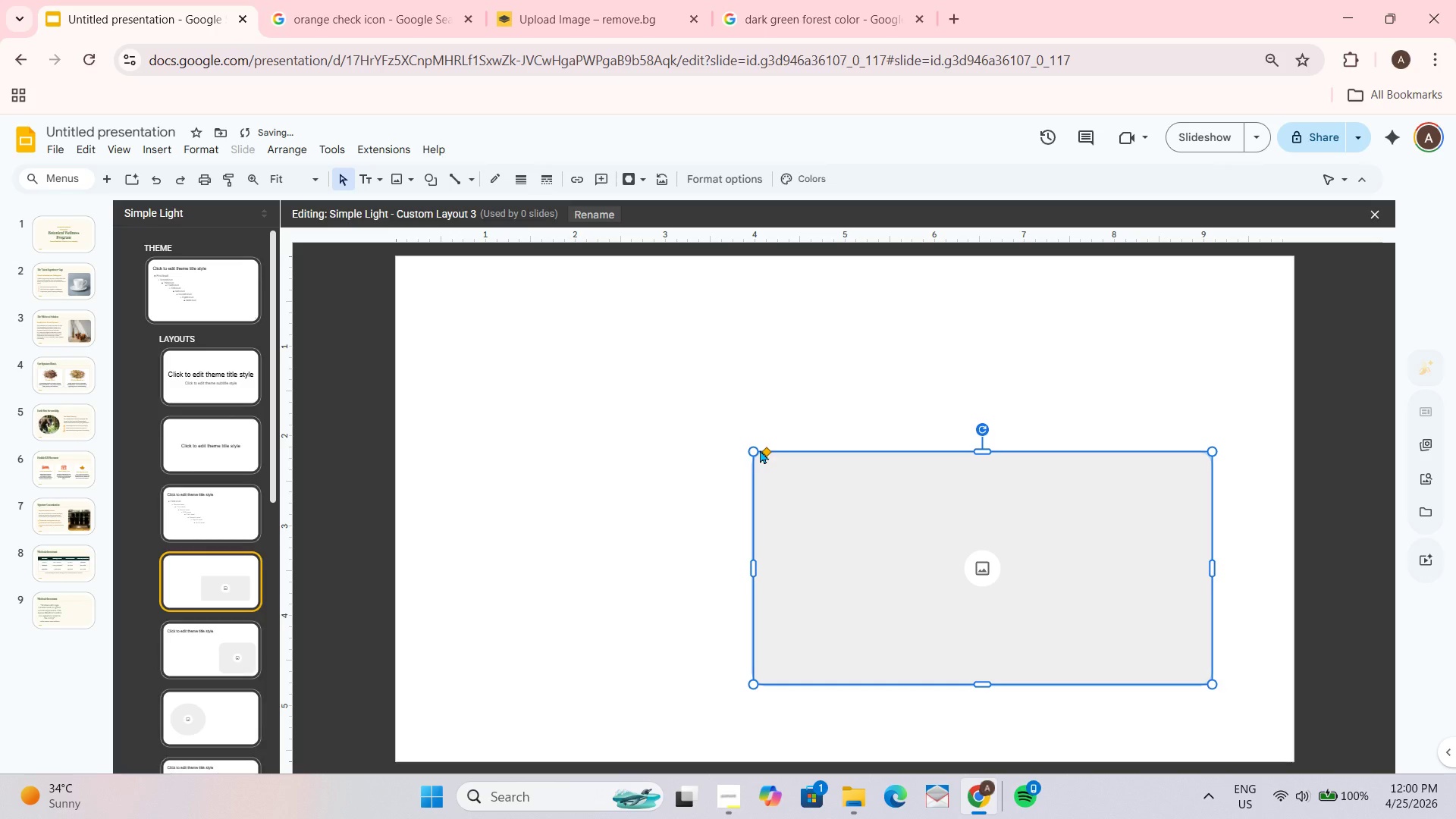 
left_click_drag(start_coordinate=[766, 450], to_coordinate=[783, 450])
 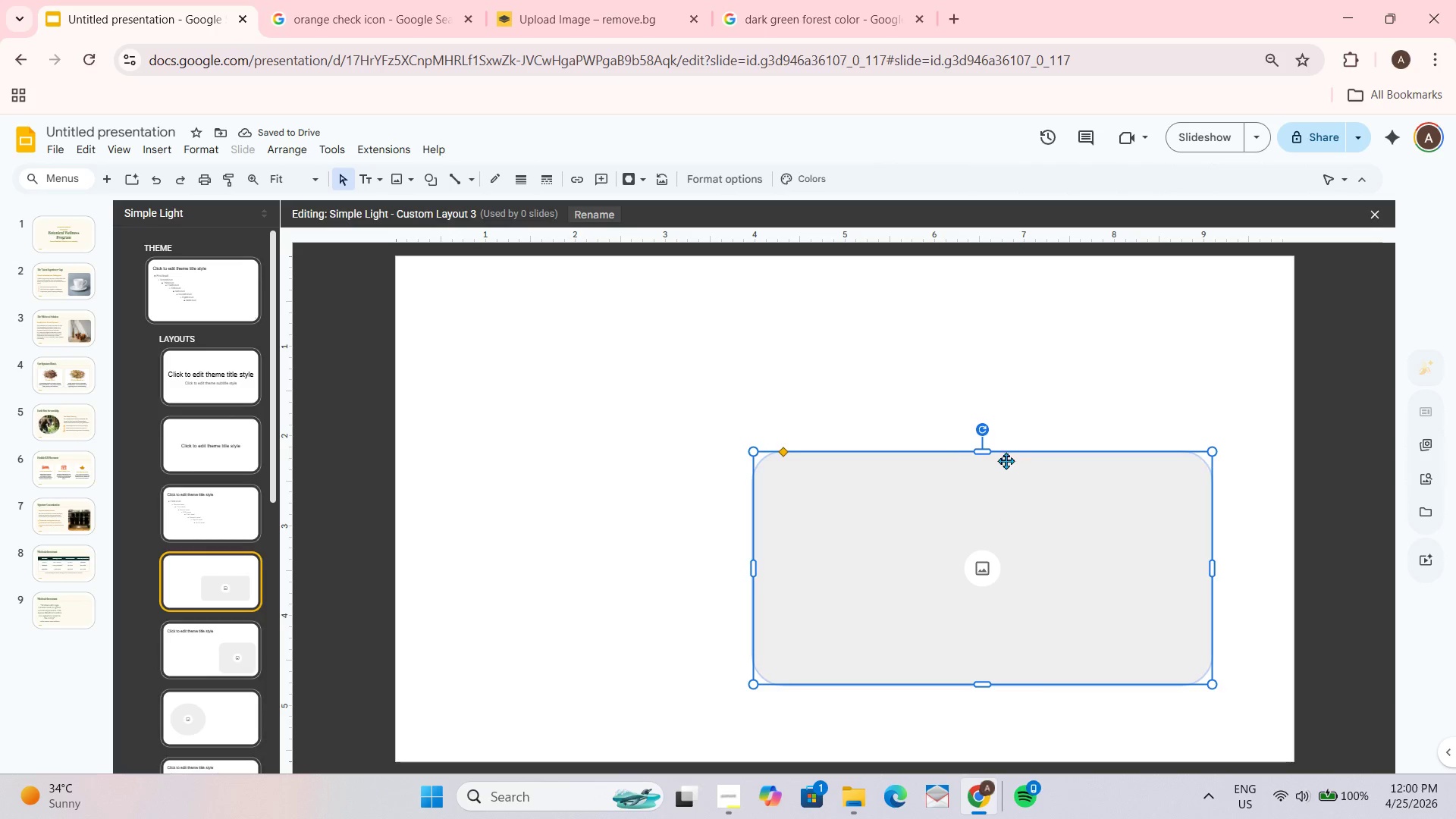 
wait(5.88)
 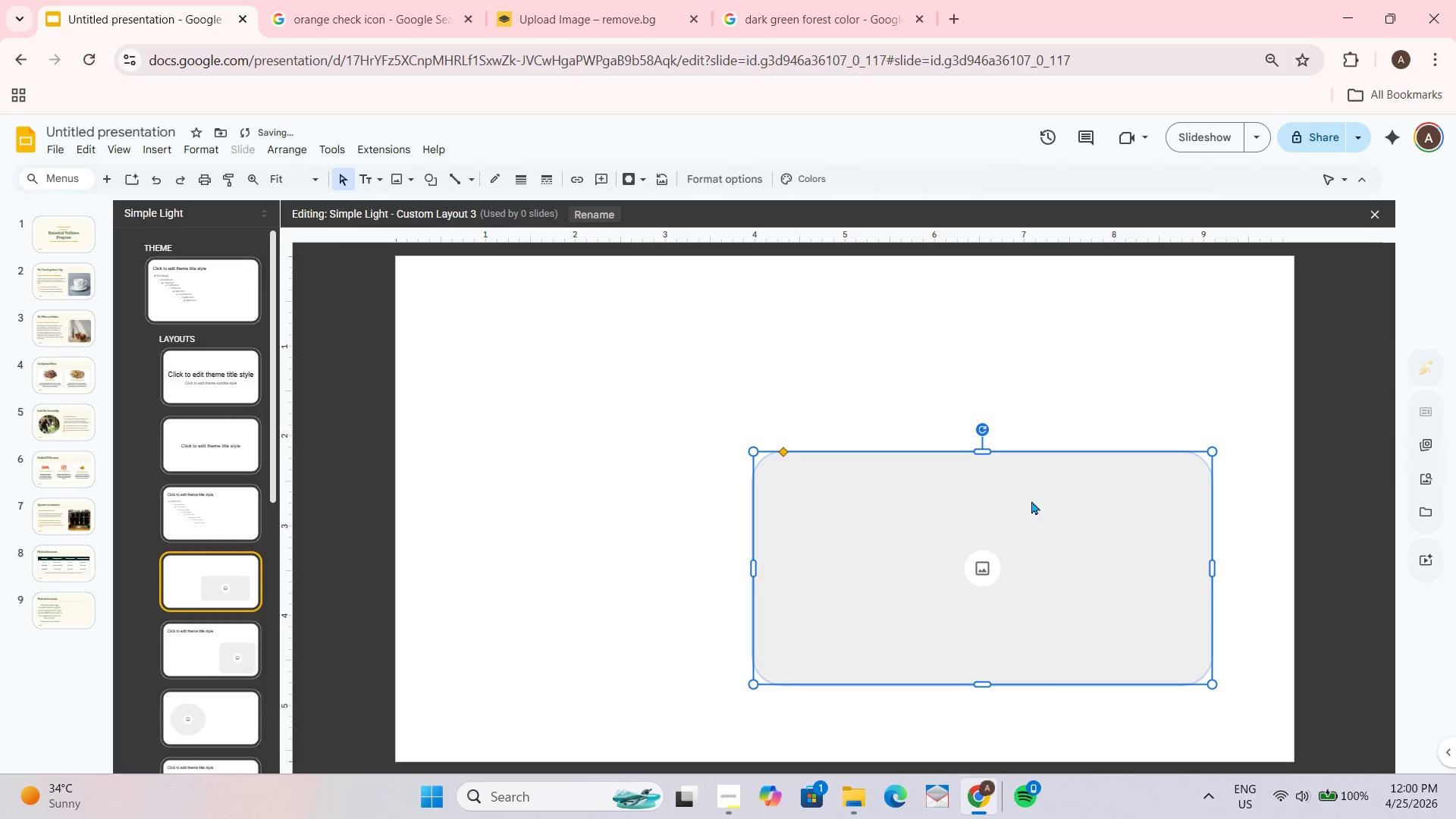 
left_click_drag(start_coordinate=[984, 452], to_coordinate=[998, 392])
 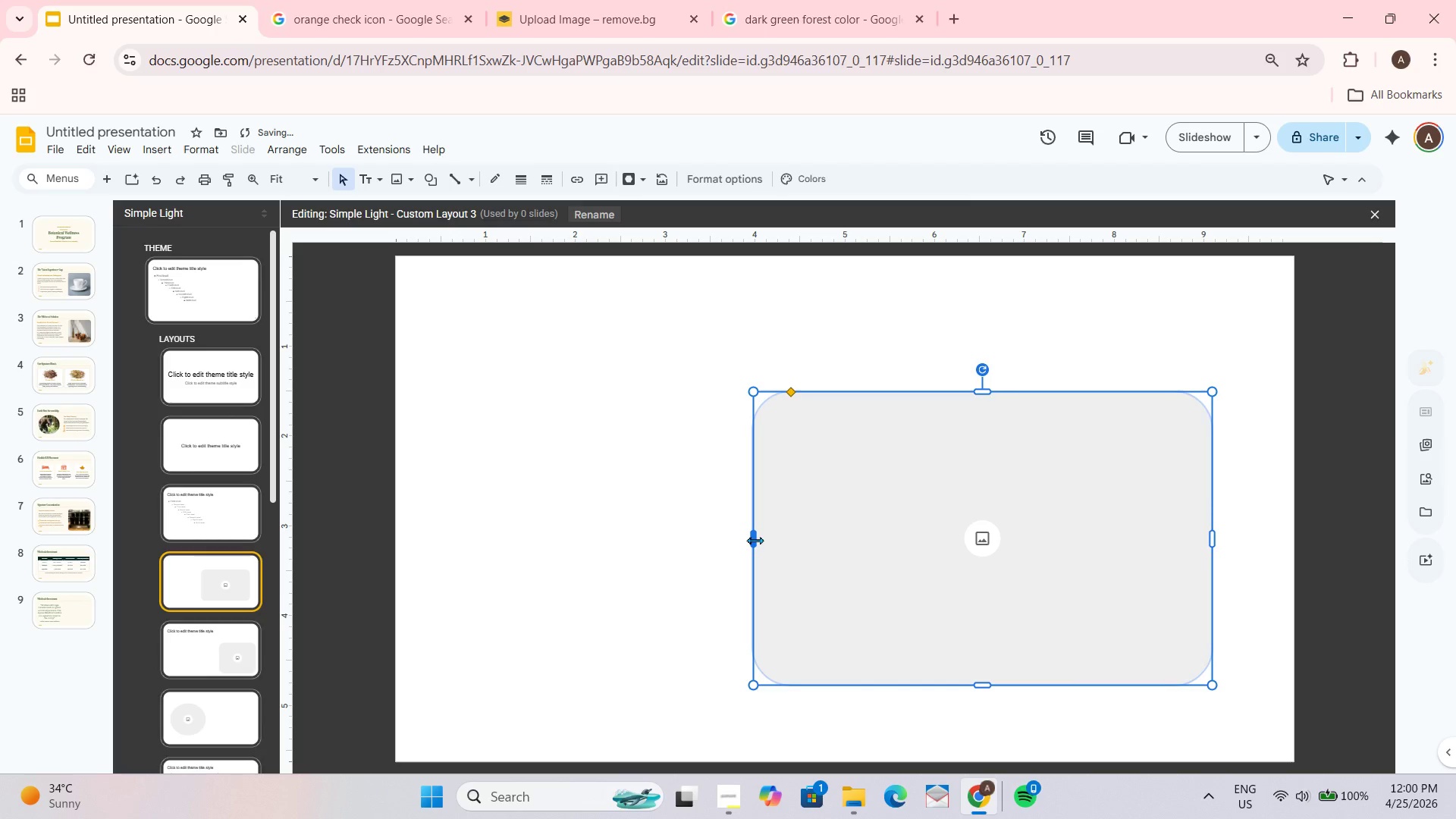 
left_click_drag(start_coordinate=[752, 540], to_coordinate=[908, 531])
 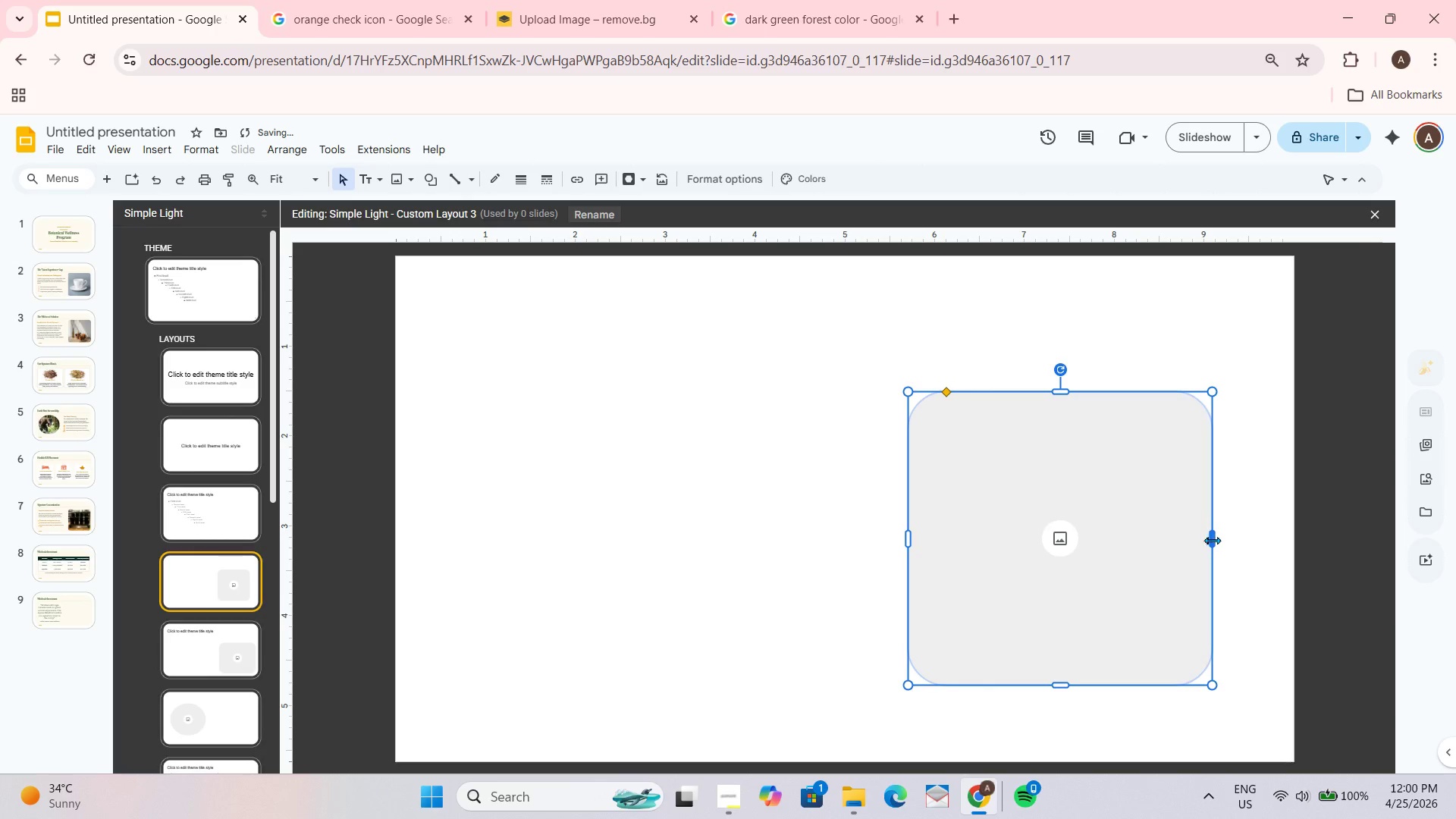 
left_click_drag(start_coordinate=[1210, 539], to_coordinate=[1257, 541])
 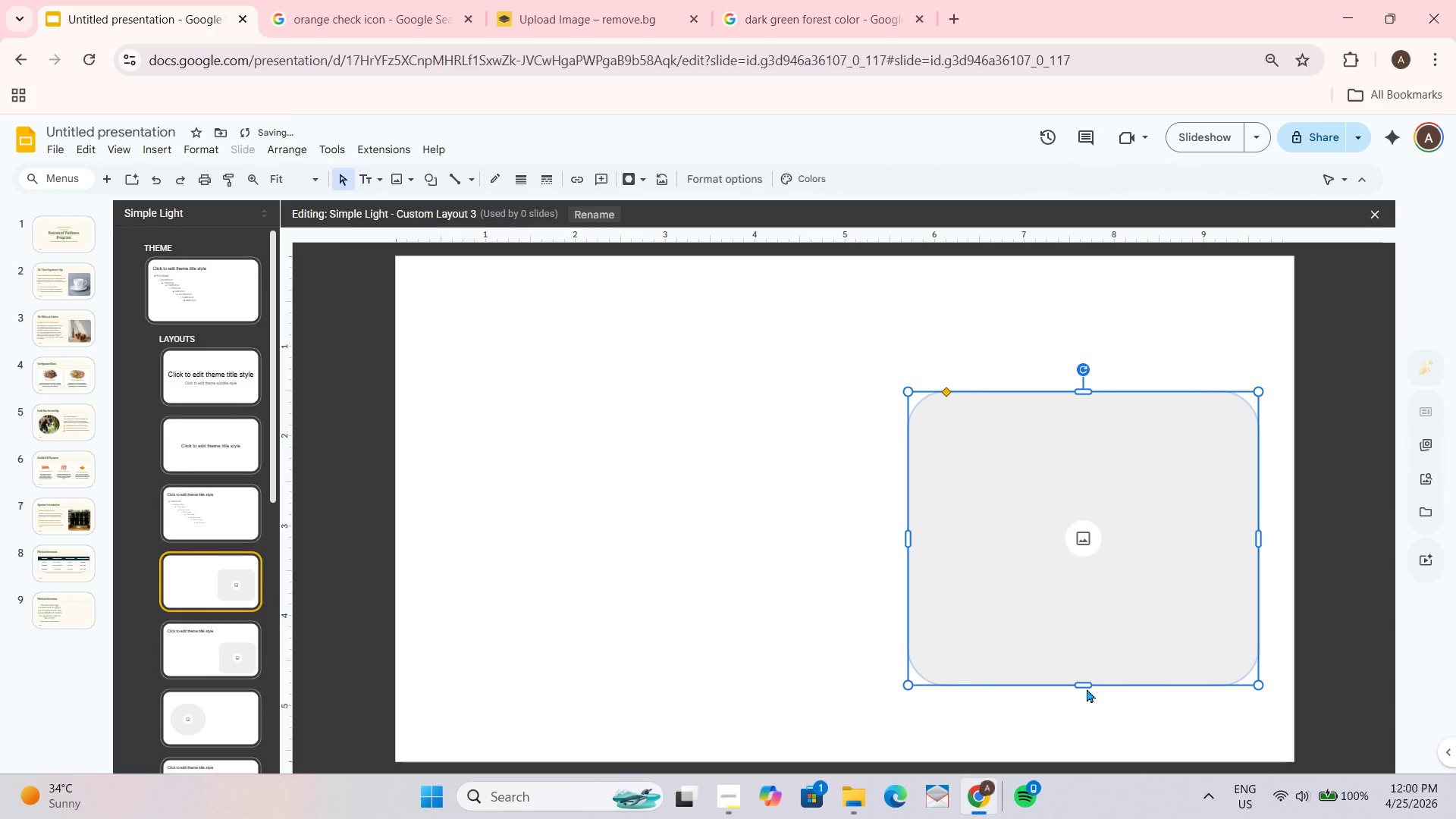 
left_click_drag(start_coordinate=[1087, 686], to_coordinate=[1091, 726])
 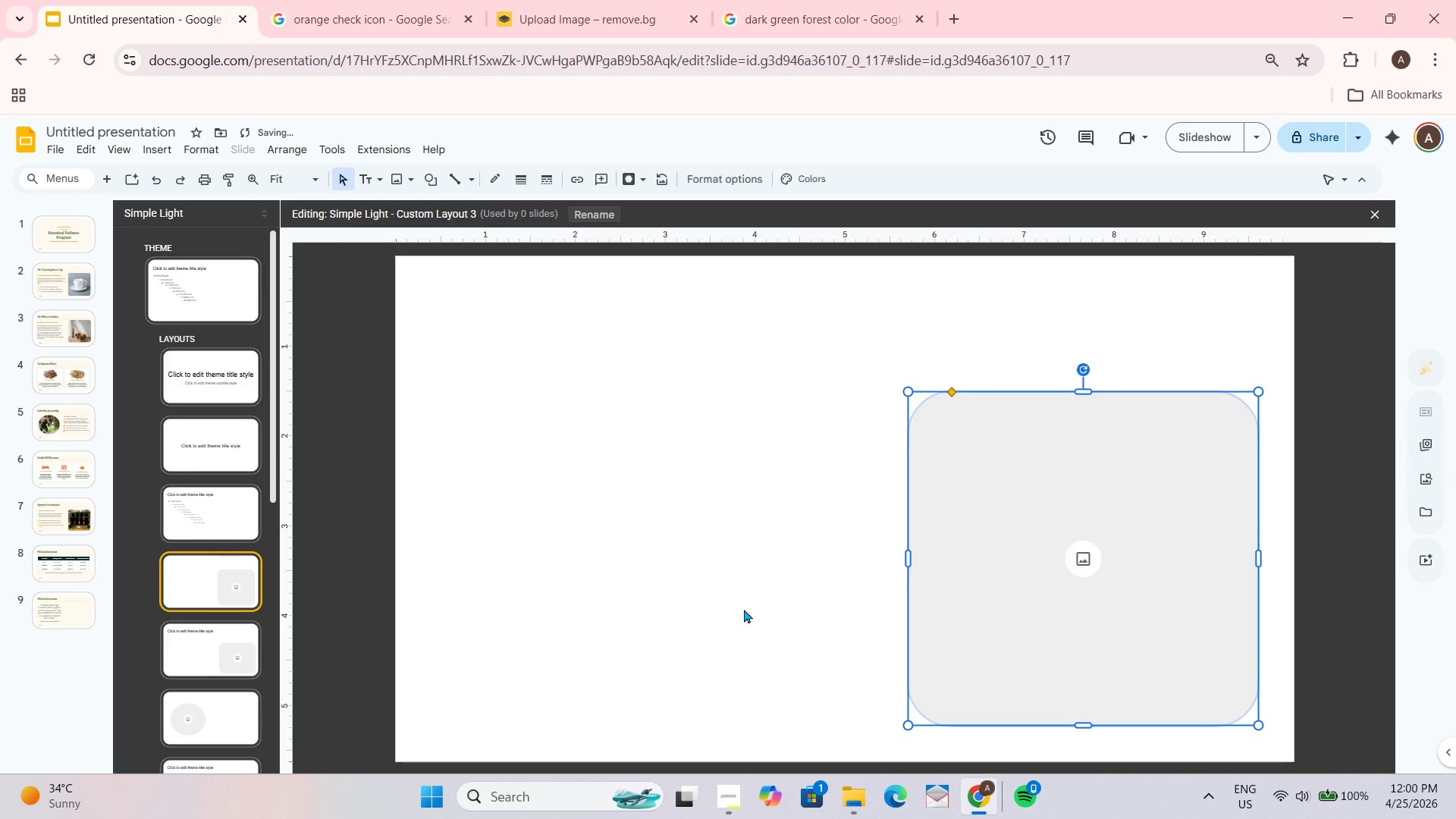 
left_click([744, 609])
 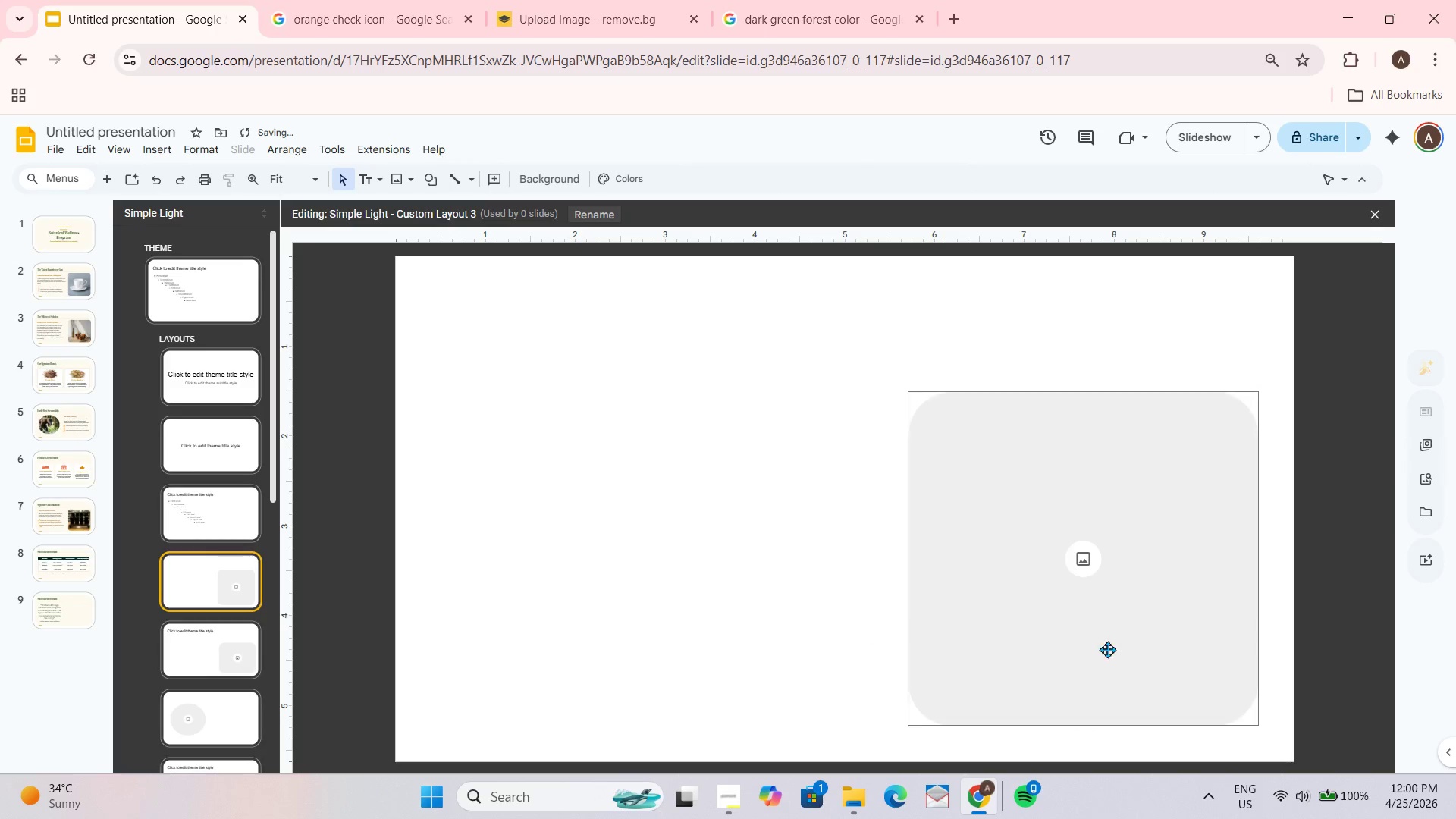 
left_click([1120, 649])
 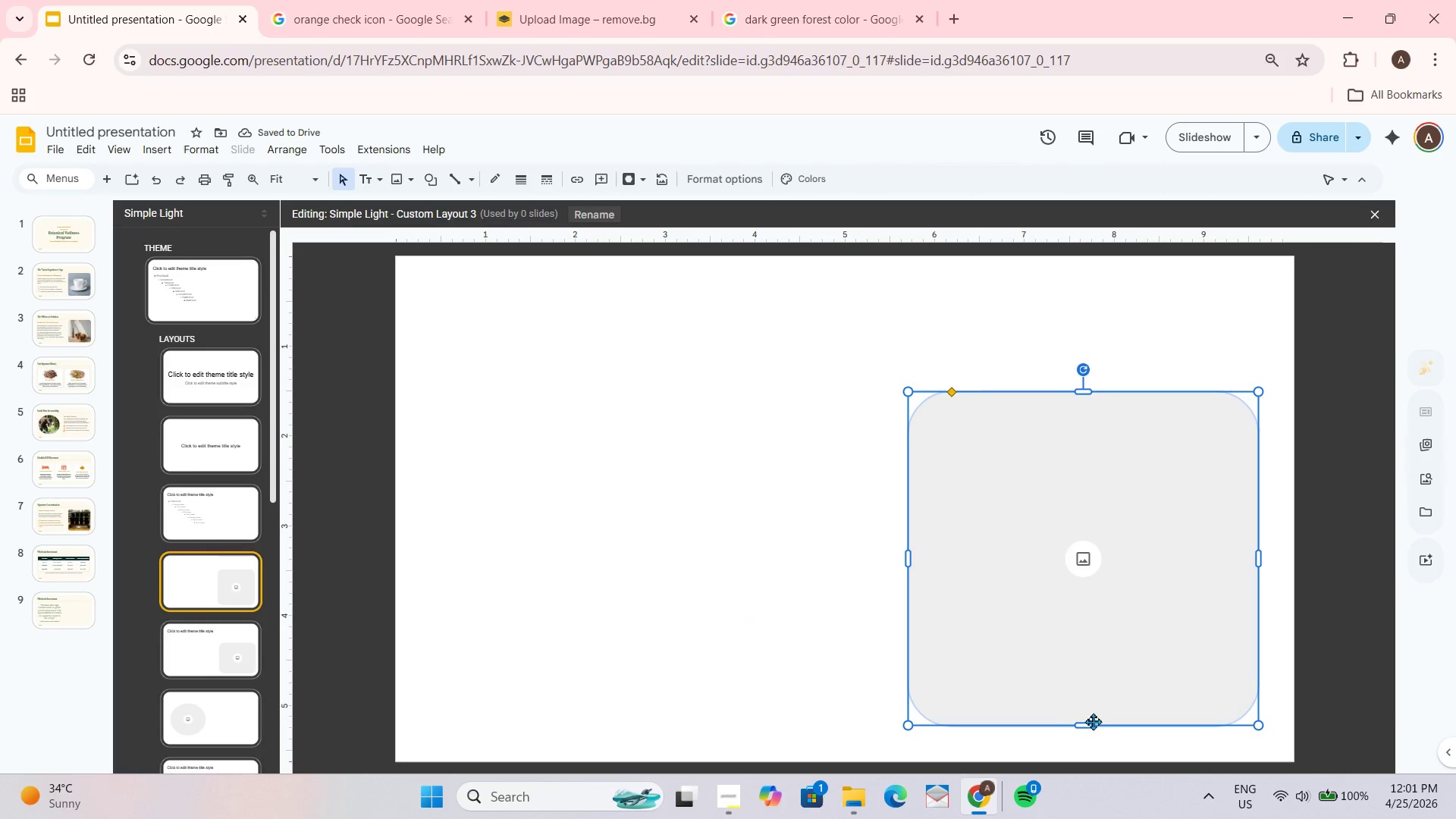 
left_click_drag(start_coordinate=[1089, 724], to_coordinate=[1090, 718])
 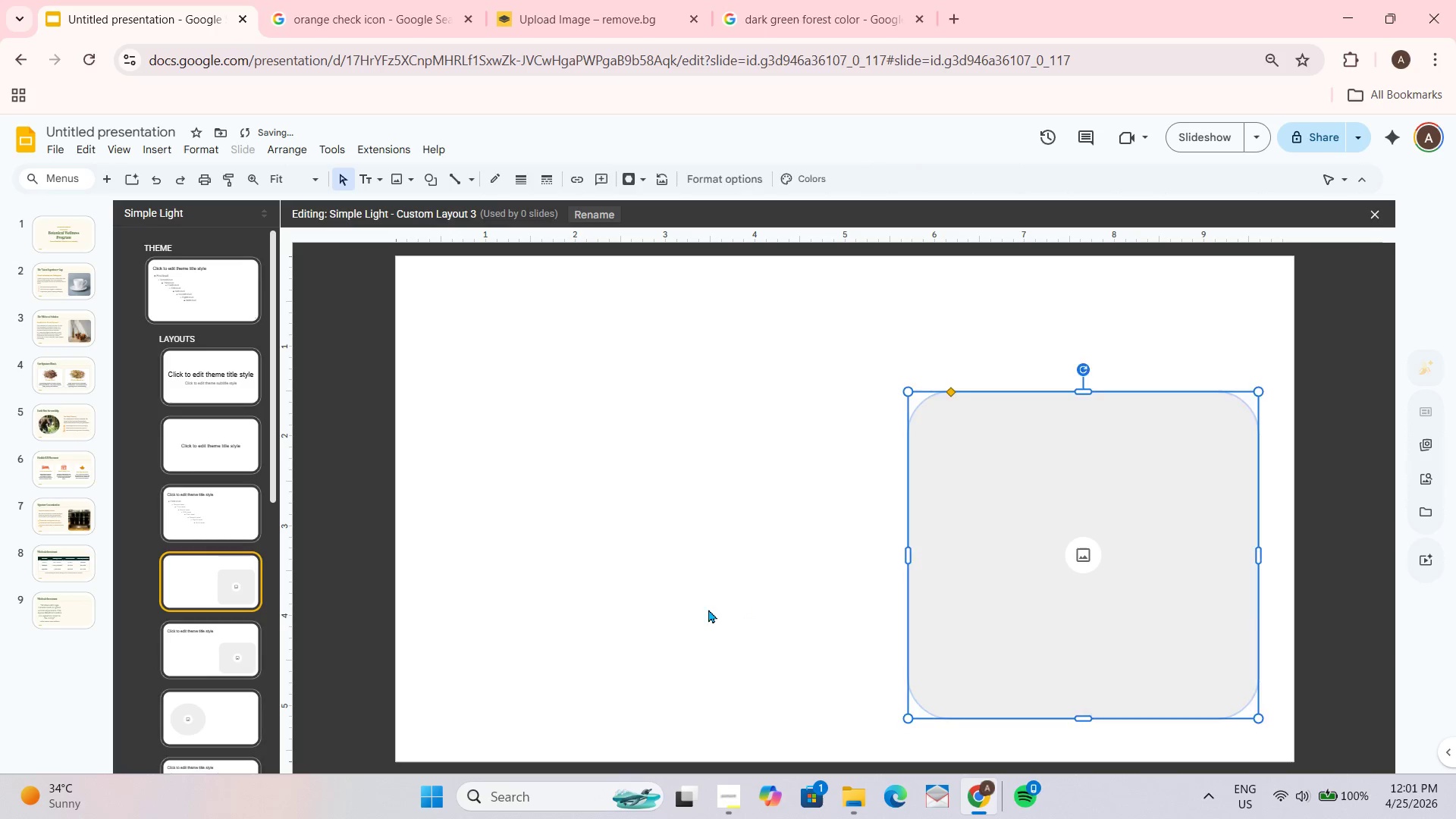 
left_click_drag(start_coordinate=[708, 607], to_coordinate=[713, 606])
 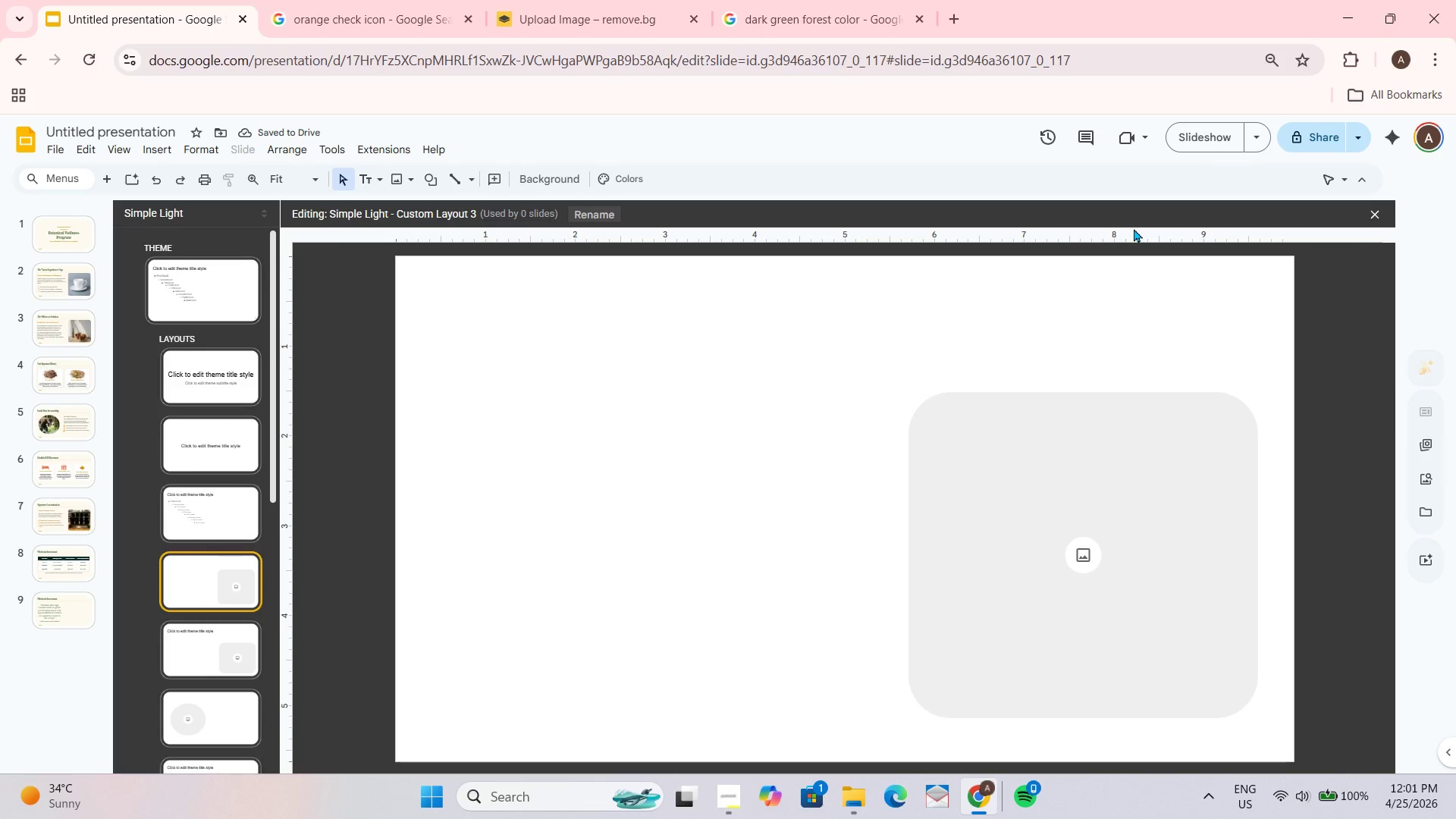 
left_click([1369, 209])
 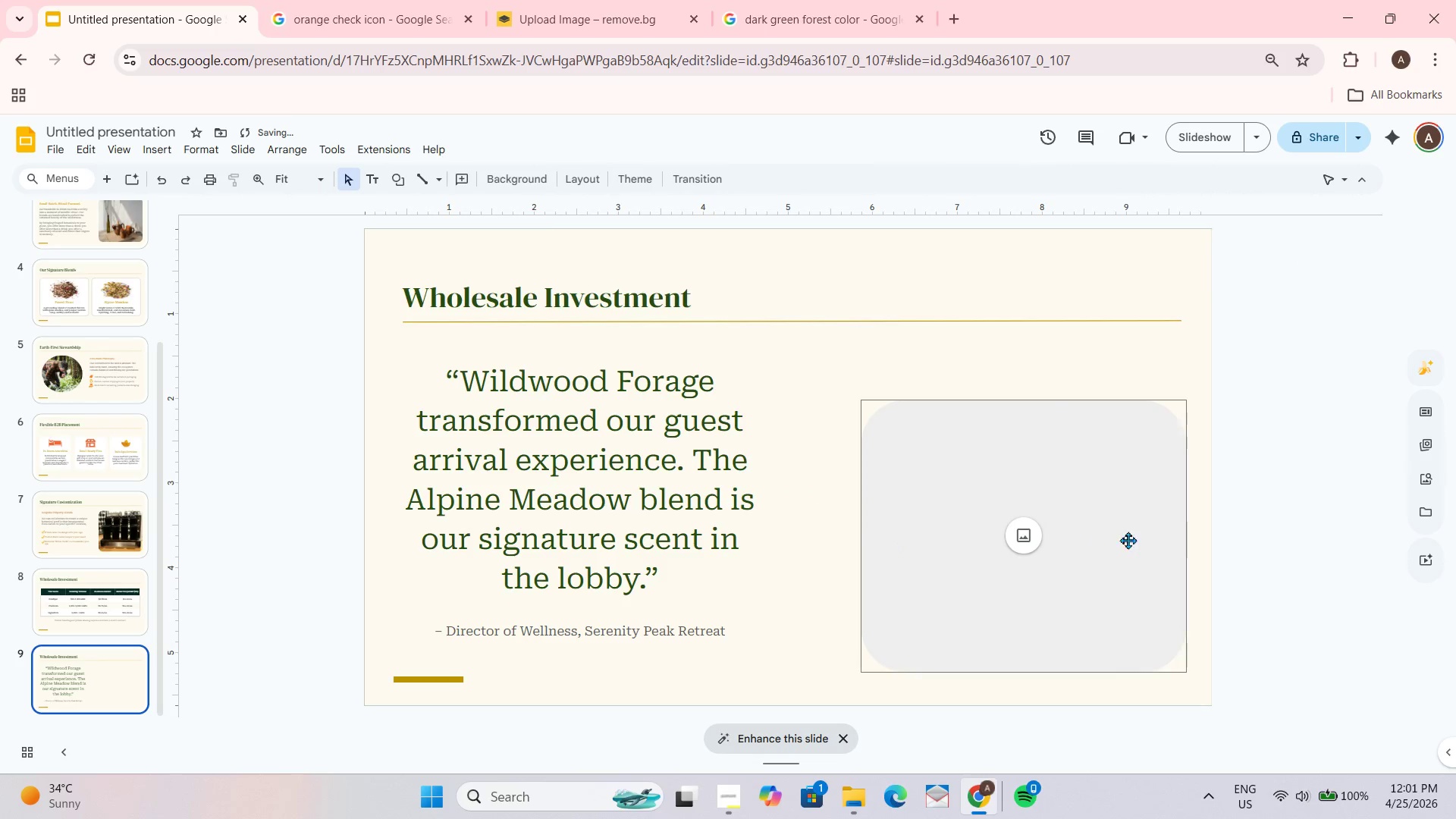 
left_click([993, 507])
 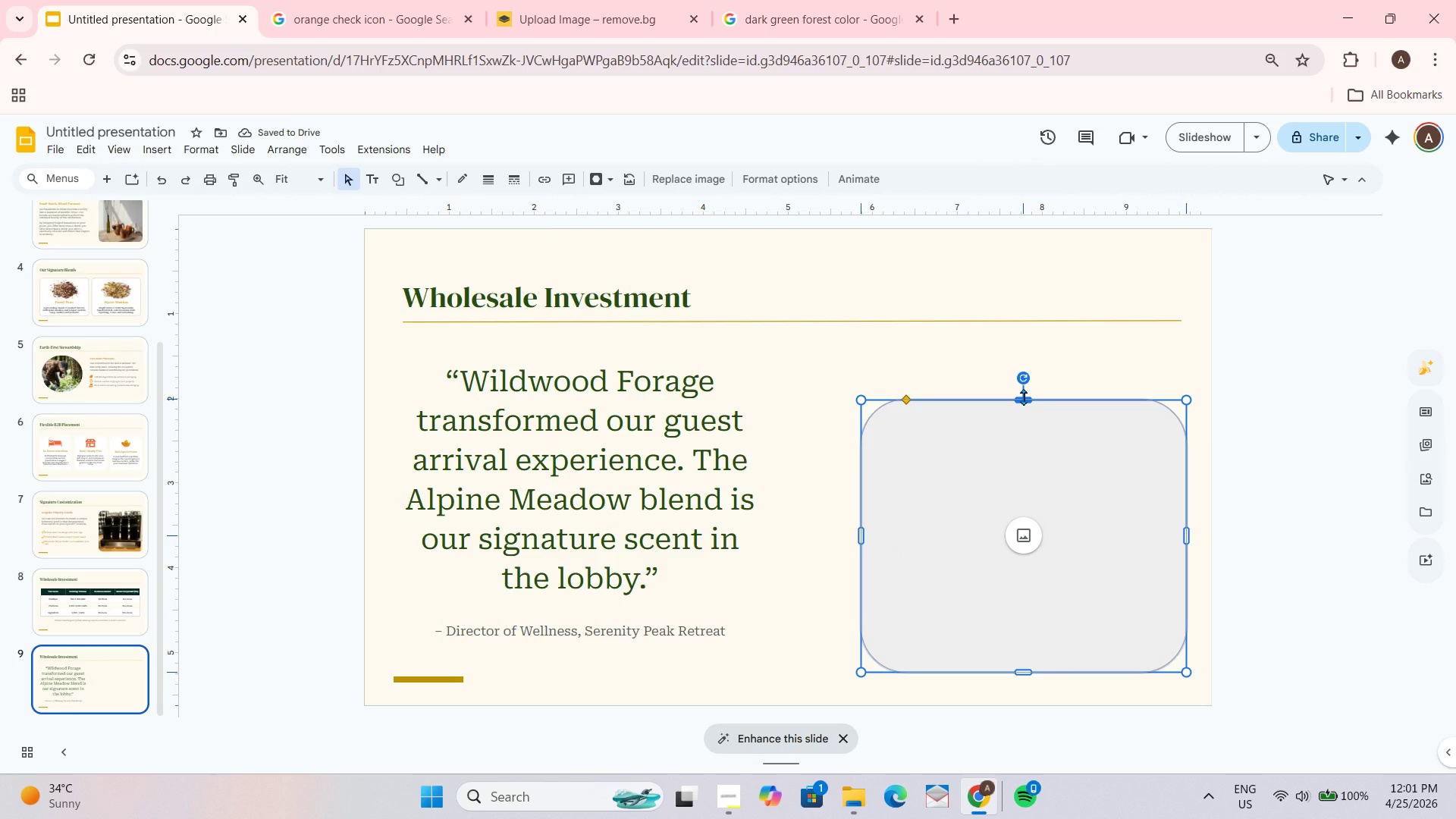 
wait(8.36)
 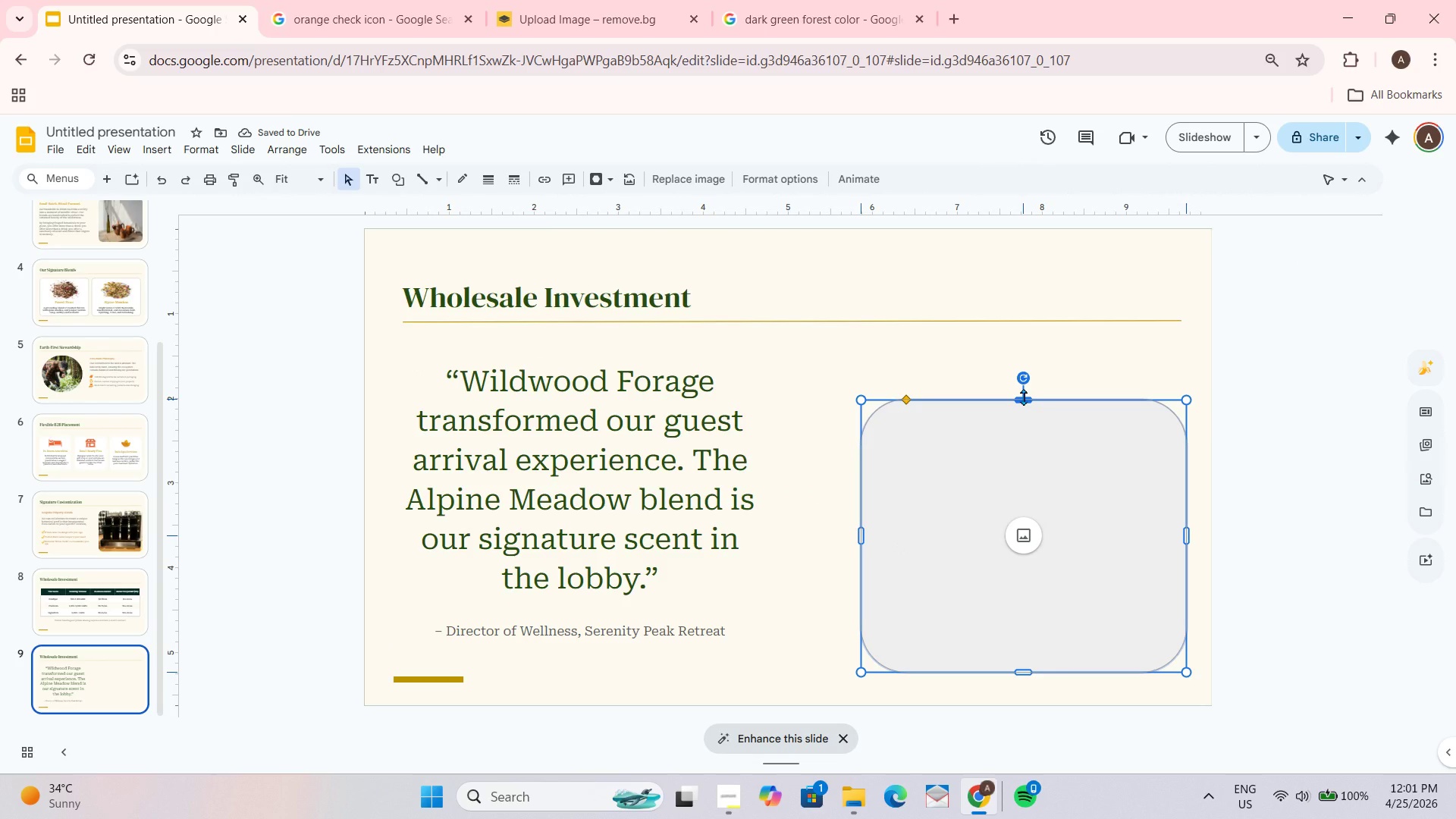 
key(Backspace)
 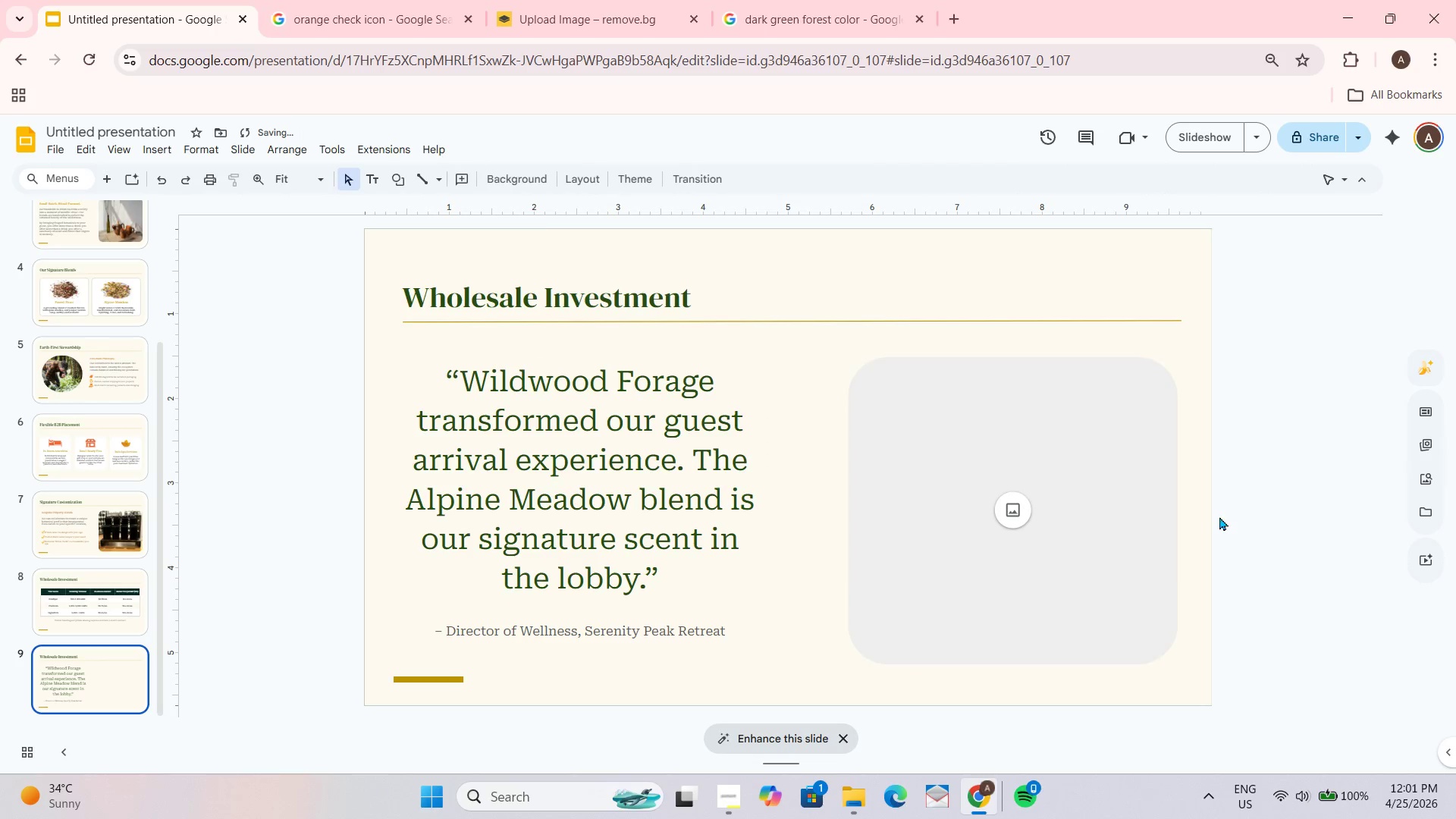 
left_click_drag(start_coordinate=[1266, 516], to_coordinate=[1263, 516])
 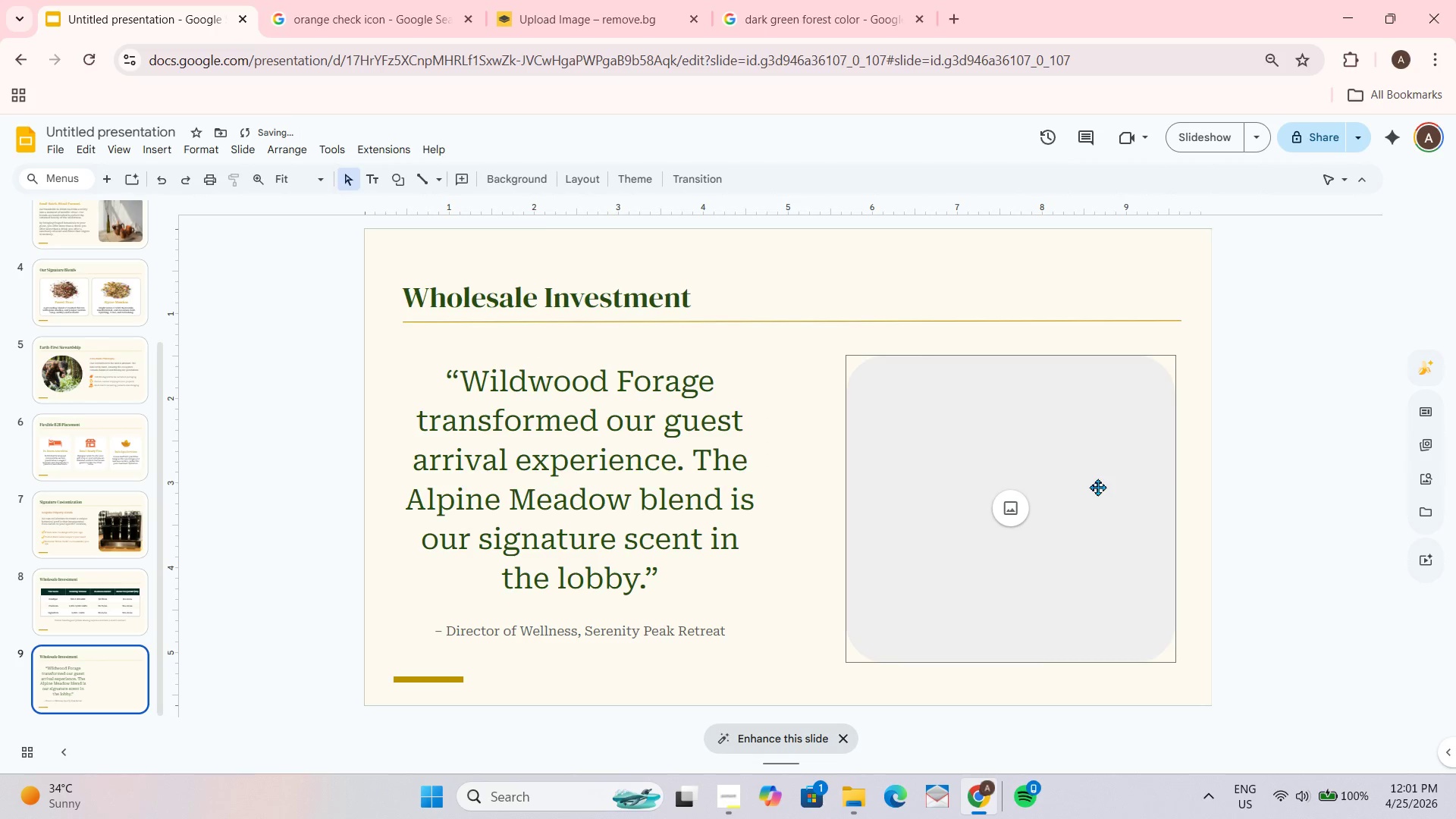 
key(Control+Z)
 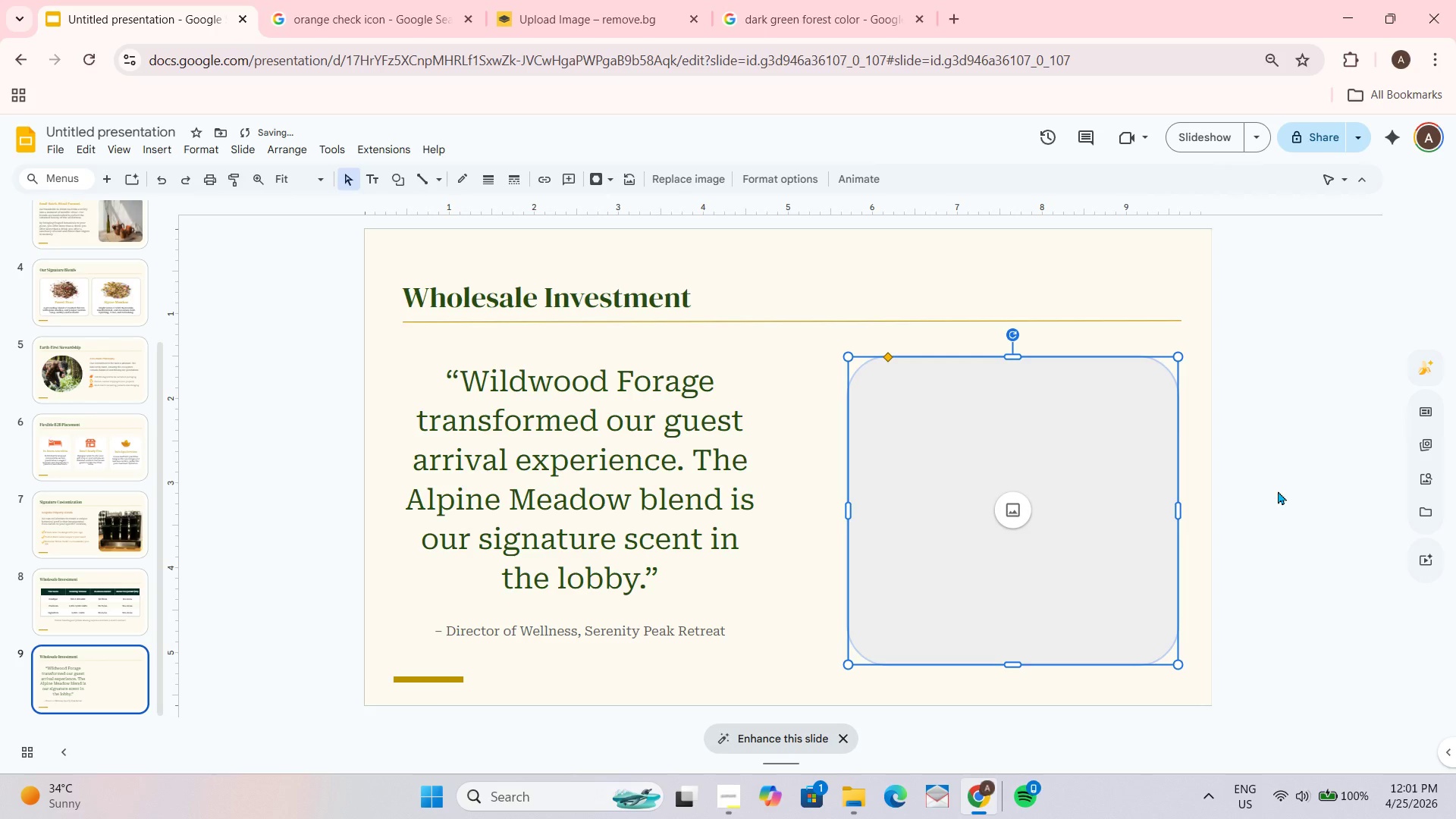 
left_click([1278, 491])
 